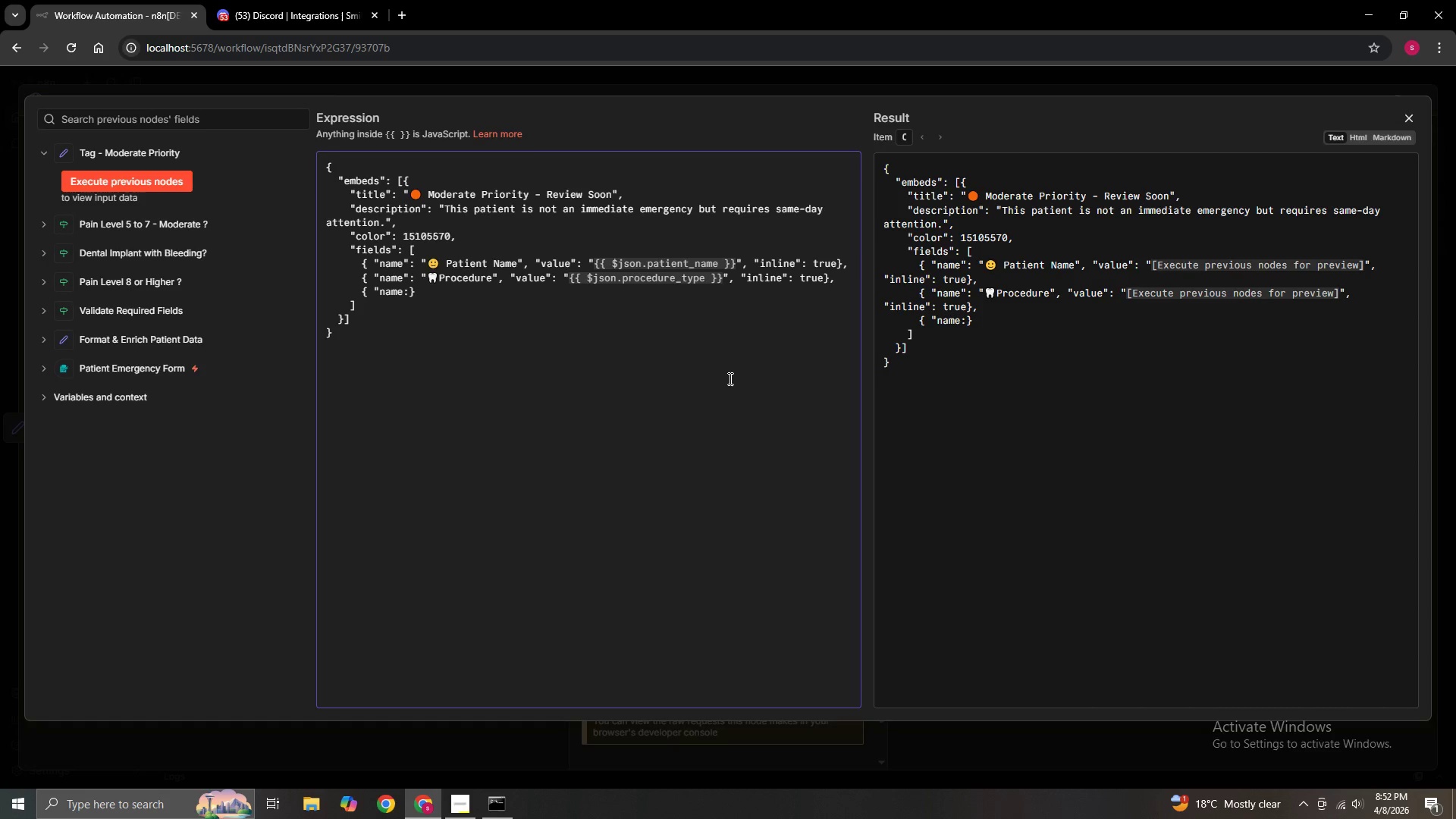 
key(ArrowLeft)
 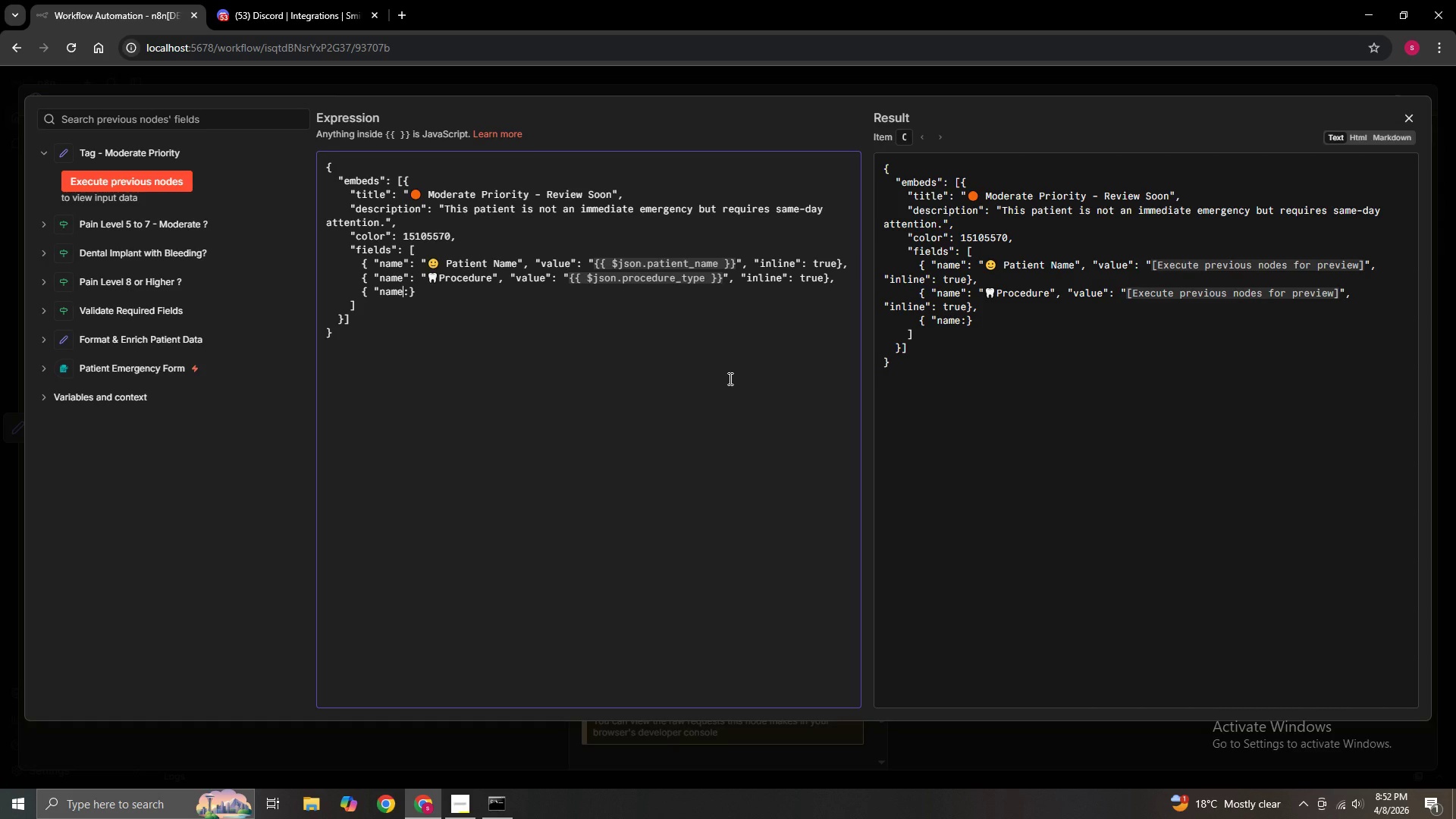 
key(Shift+Semicolon)
 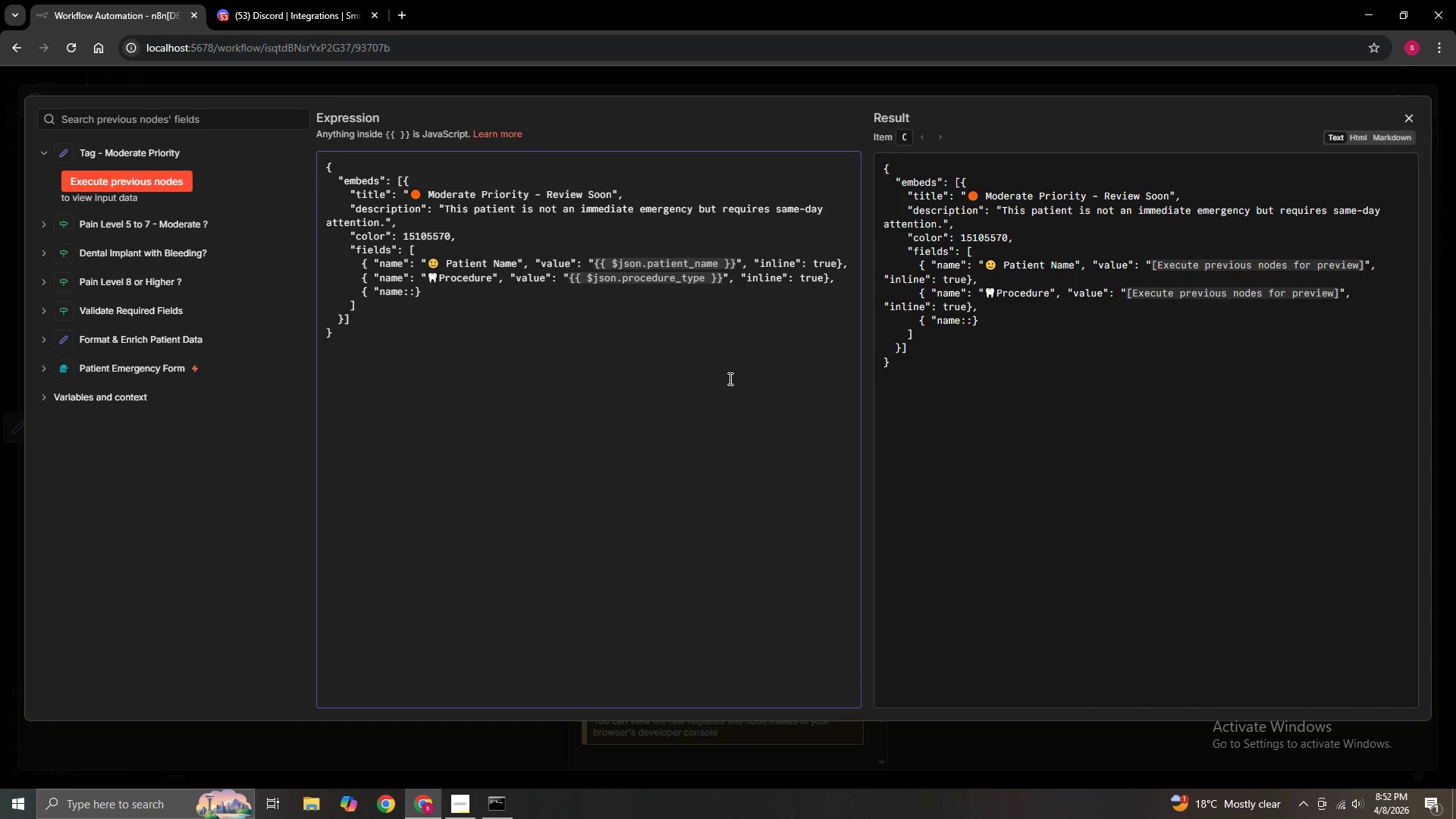 
key(Backspace)
 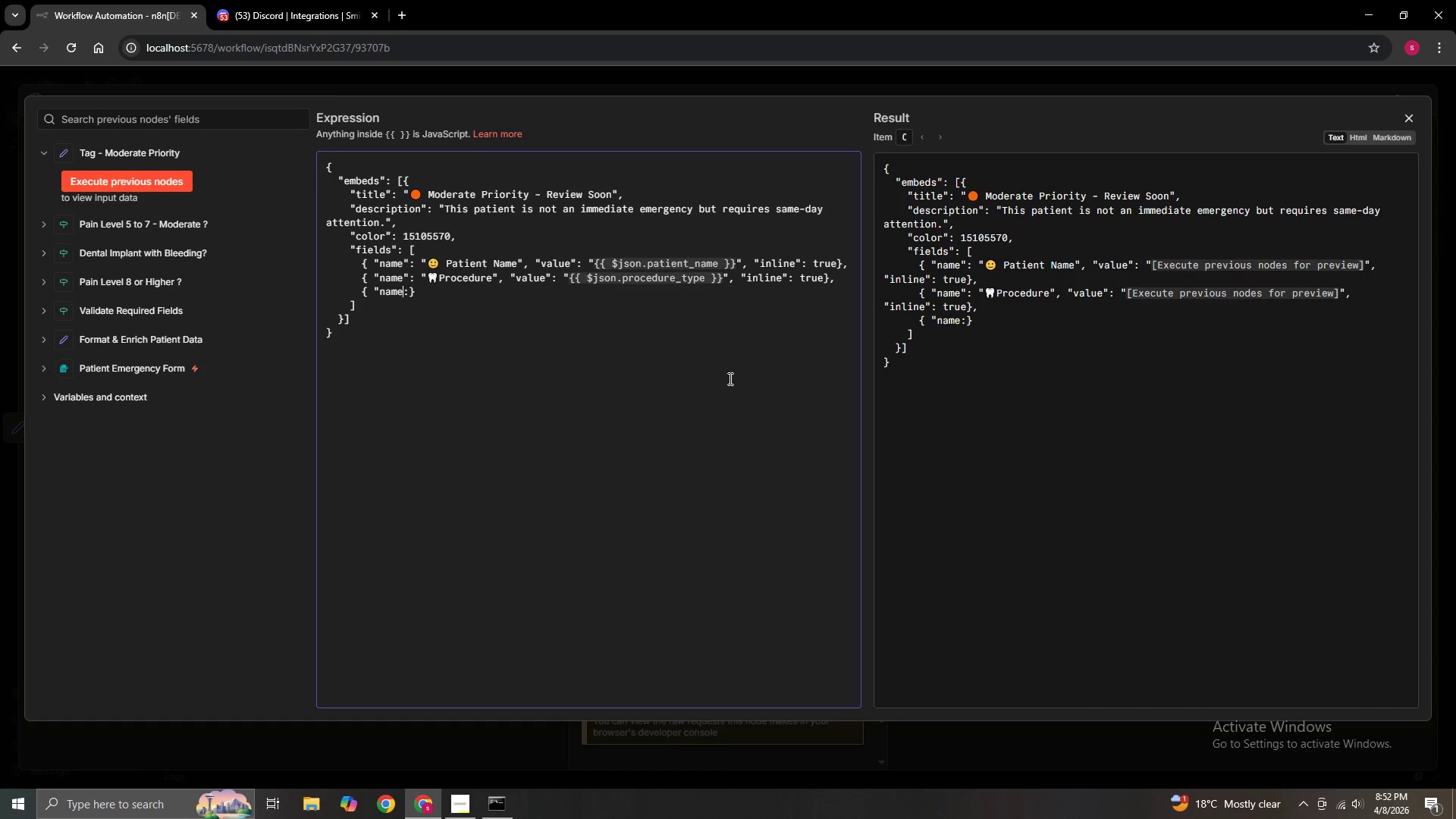 
key(Shift+Quote)
 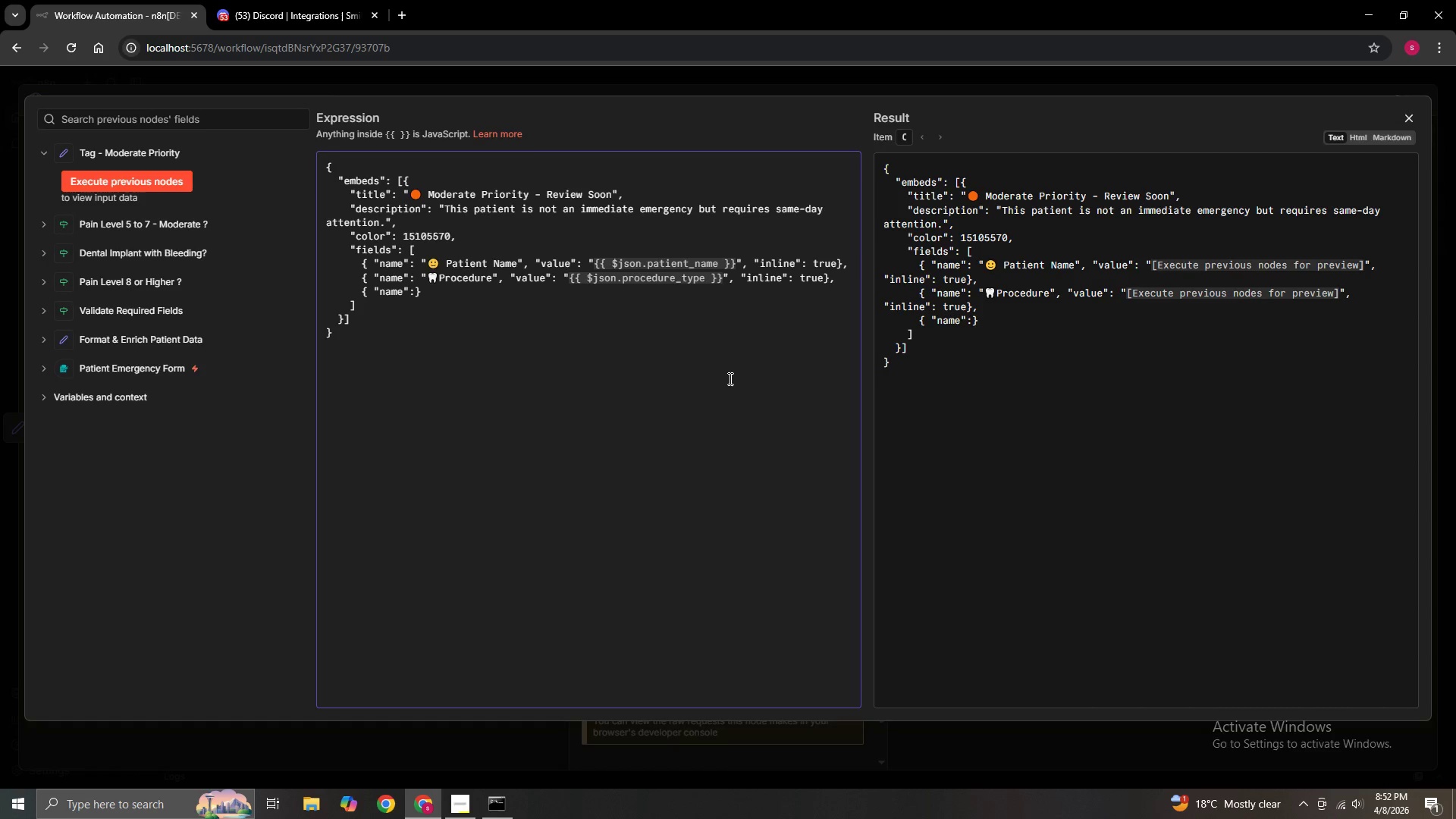 
key(ArrowRight)
 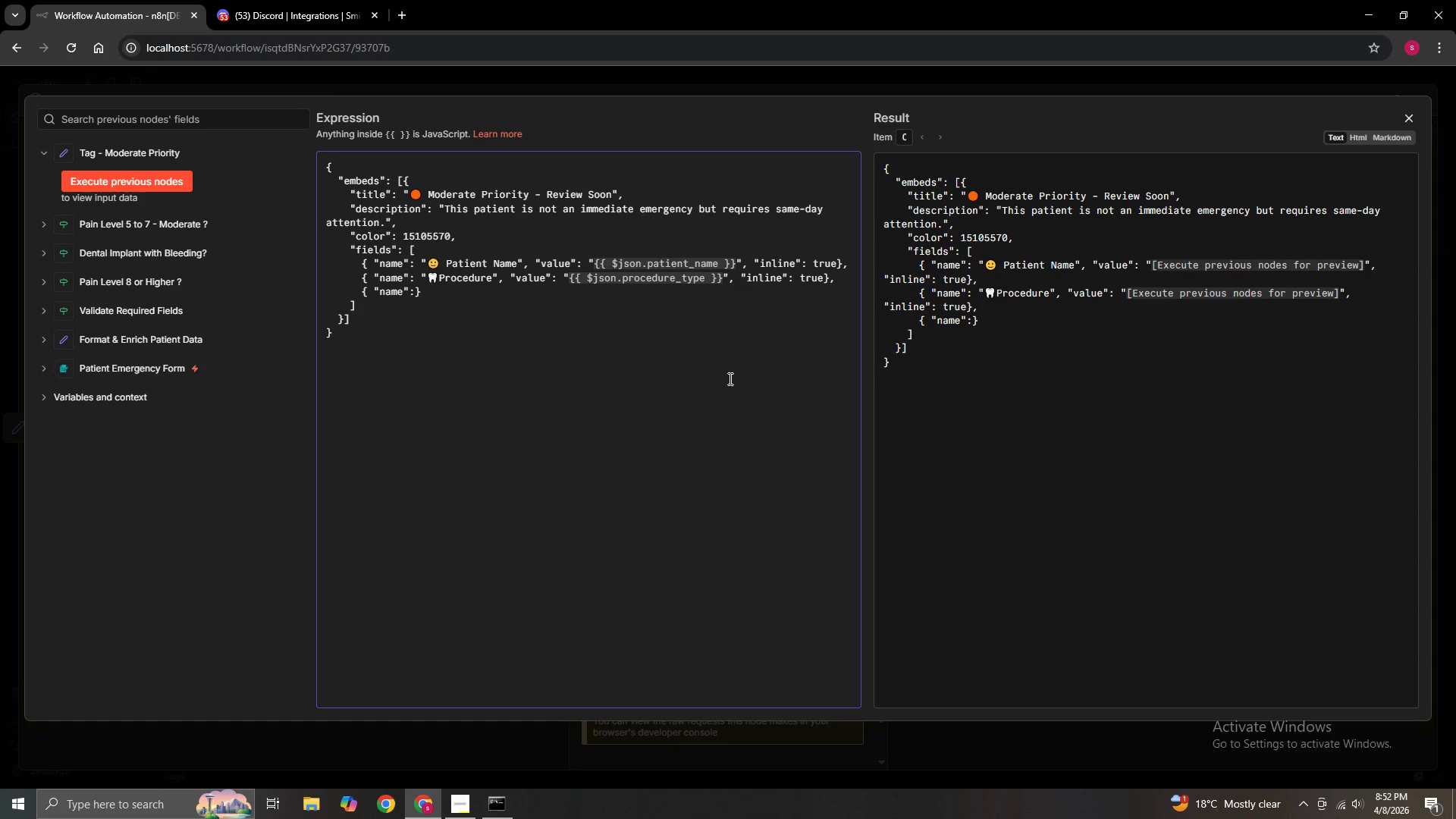 
key(Space)
 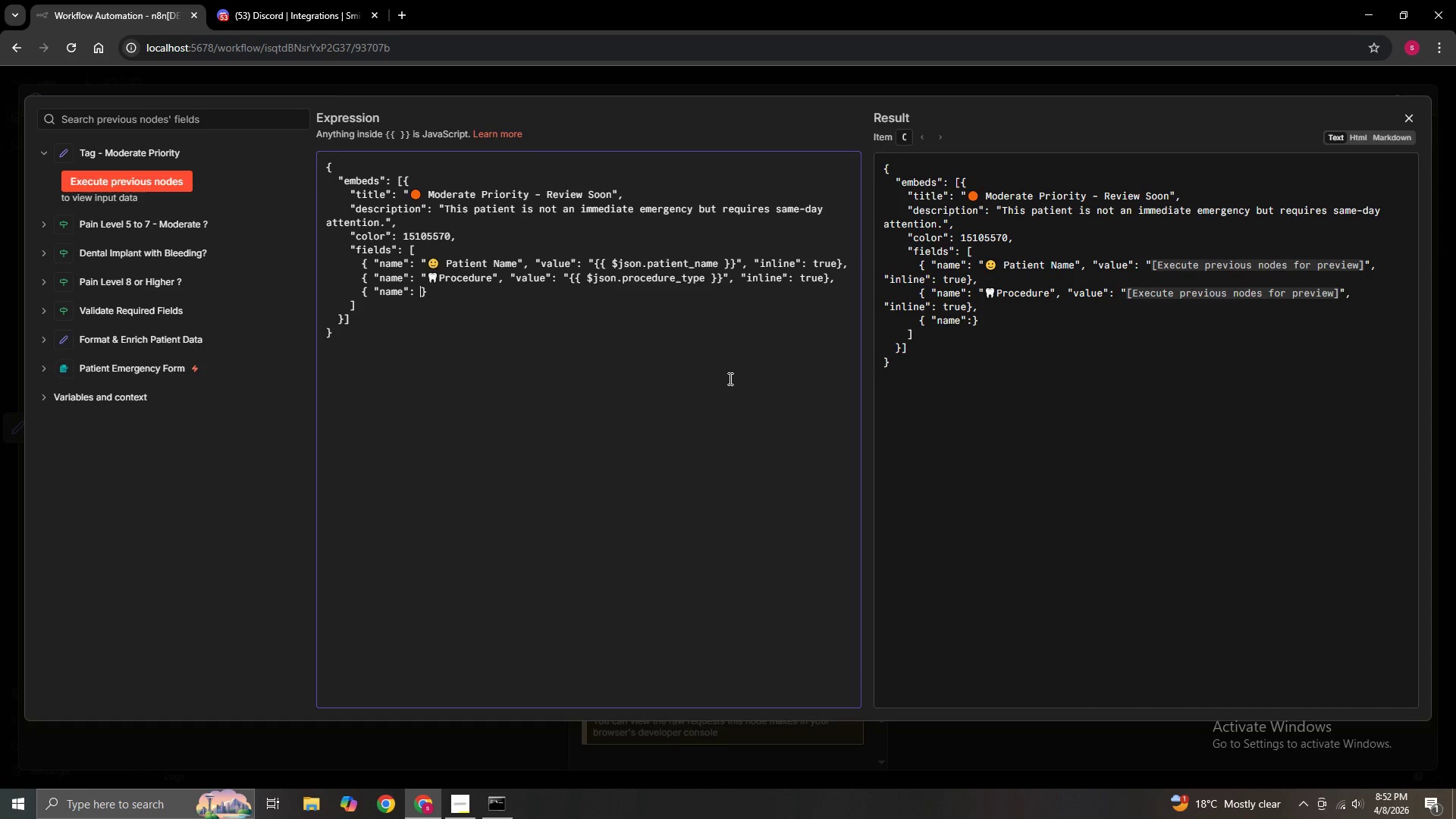 
key(Shift+Quote)
 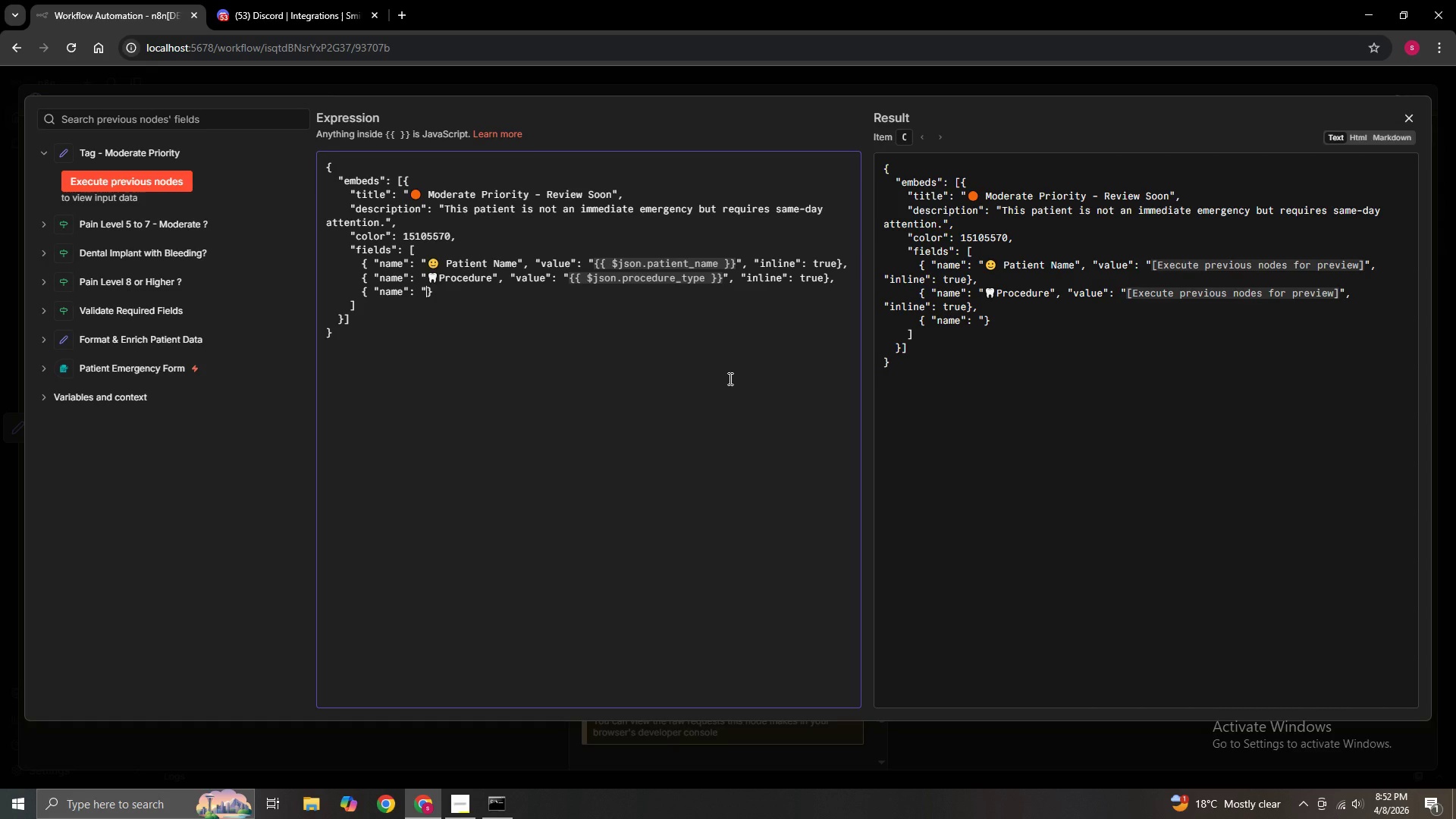 
wait(5.39)
 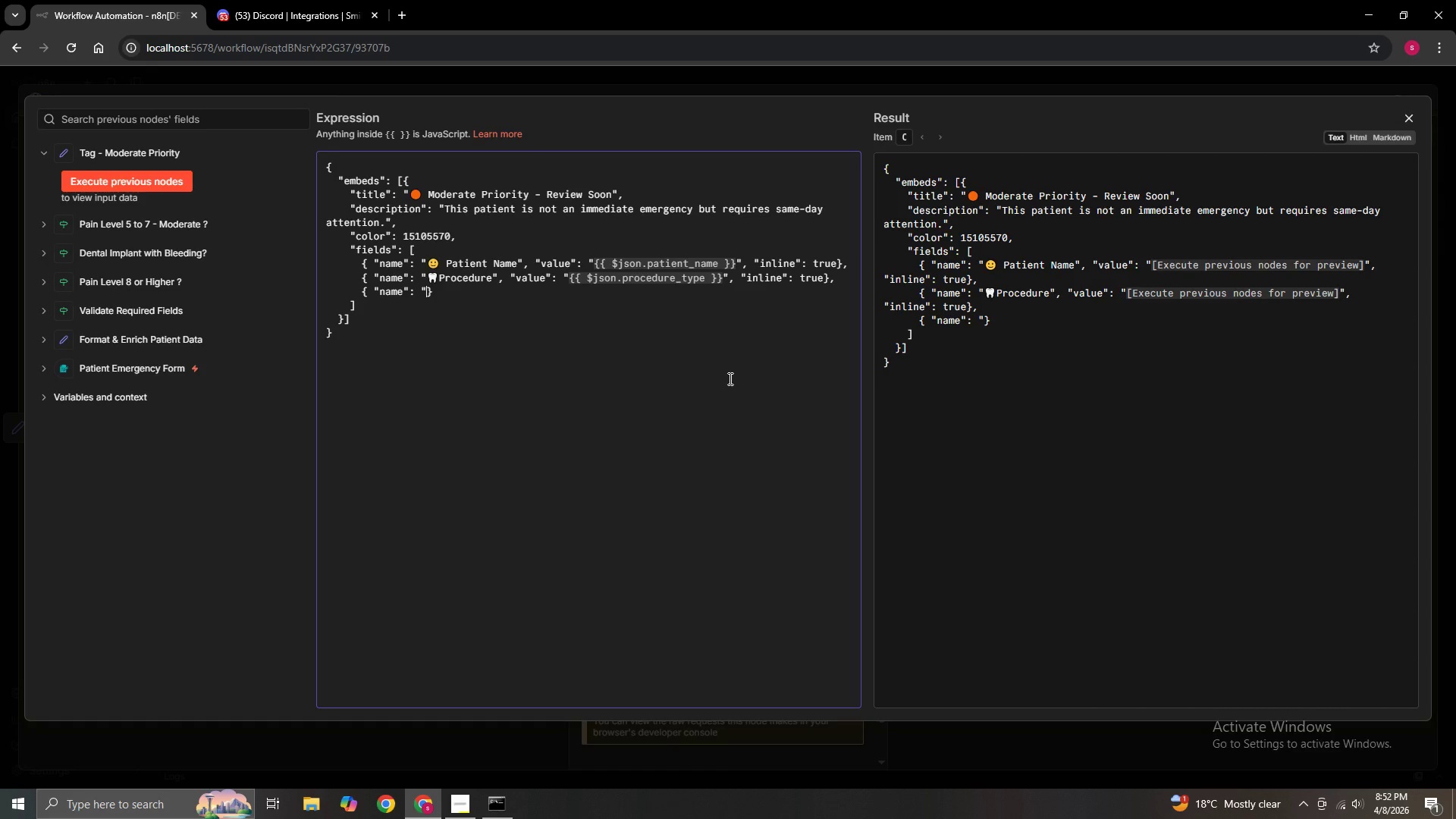 
type(Pain Level)
 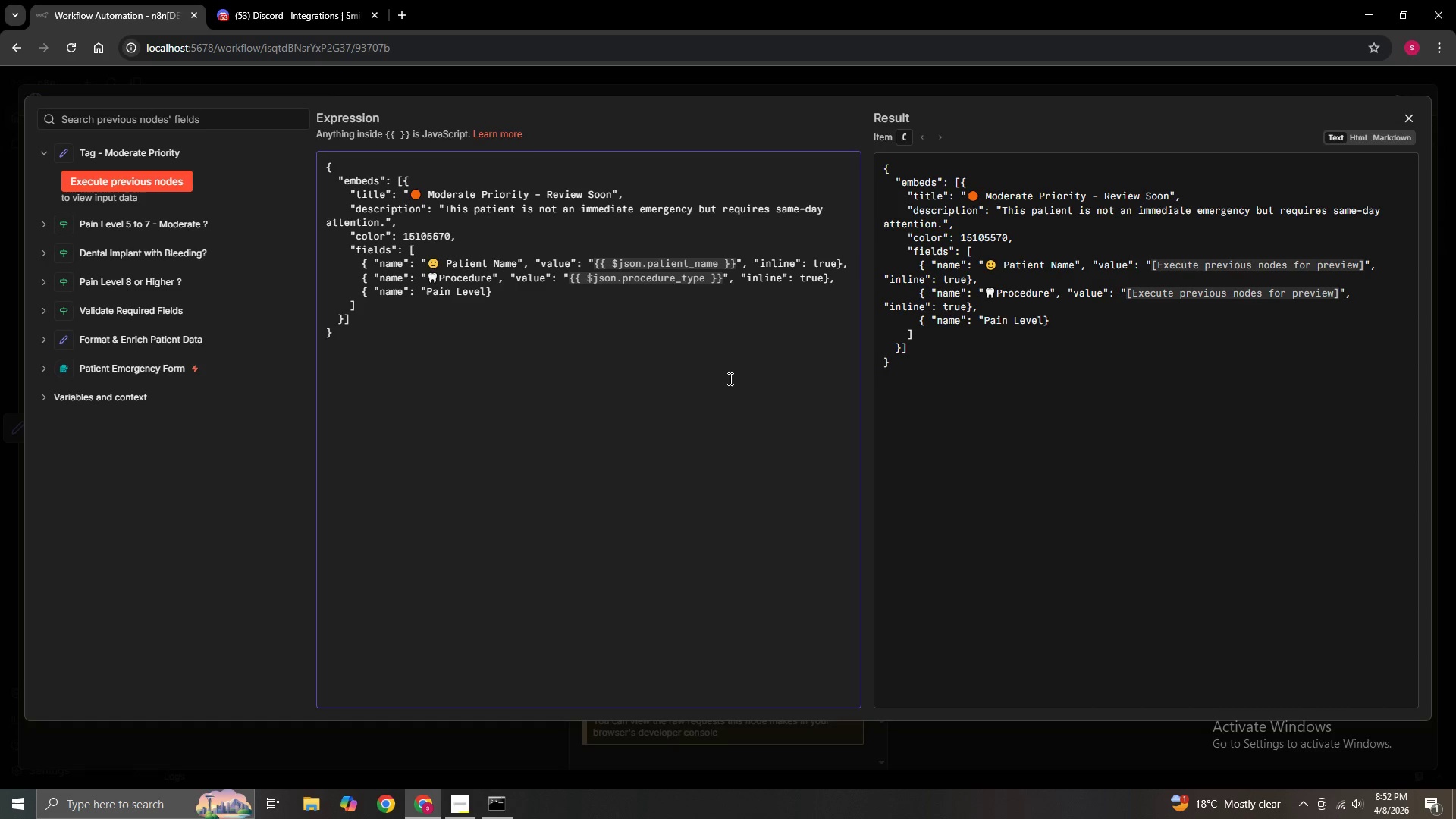 
left_click([424, 291])
 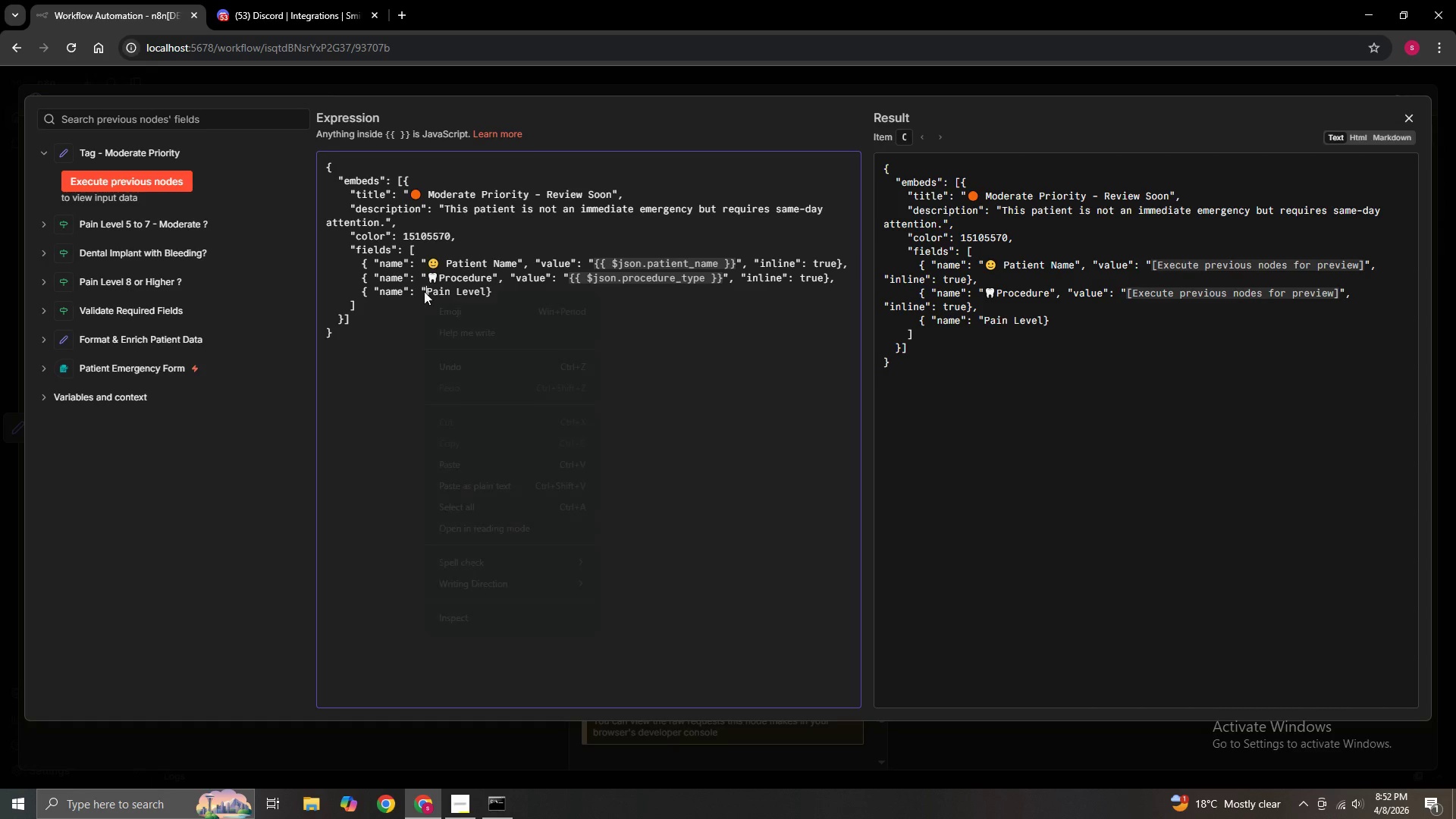 
right_click([424, 291])
 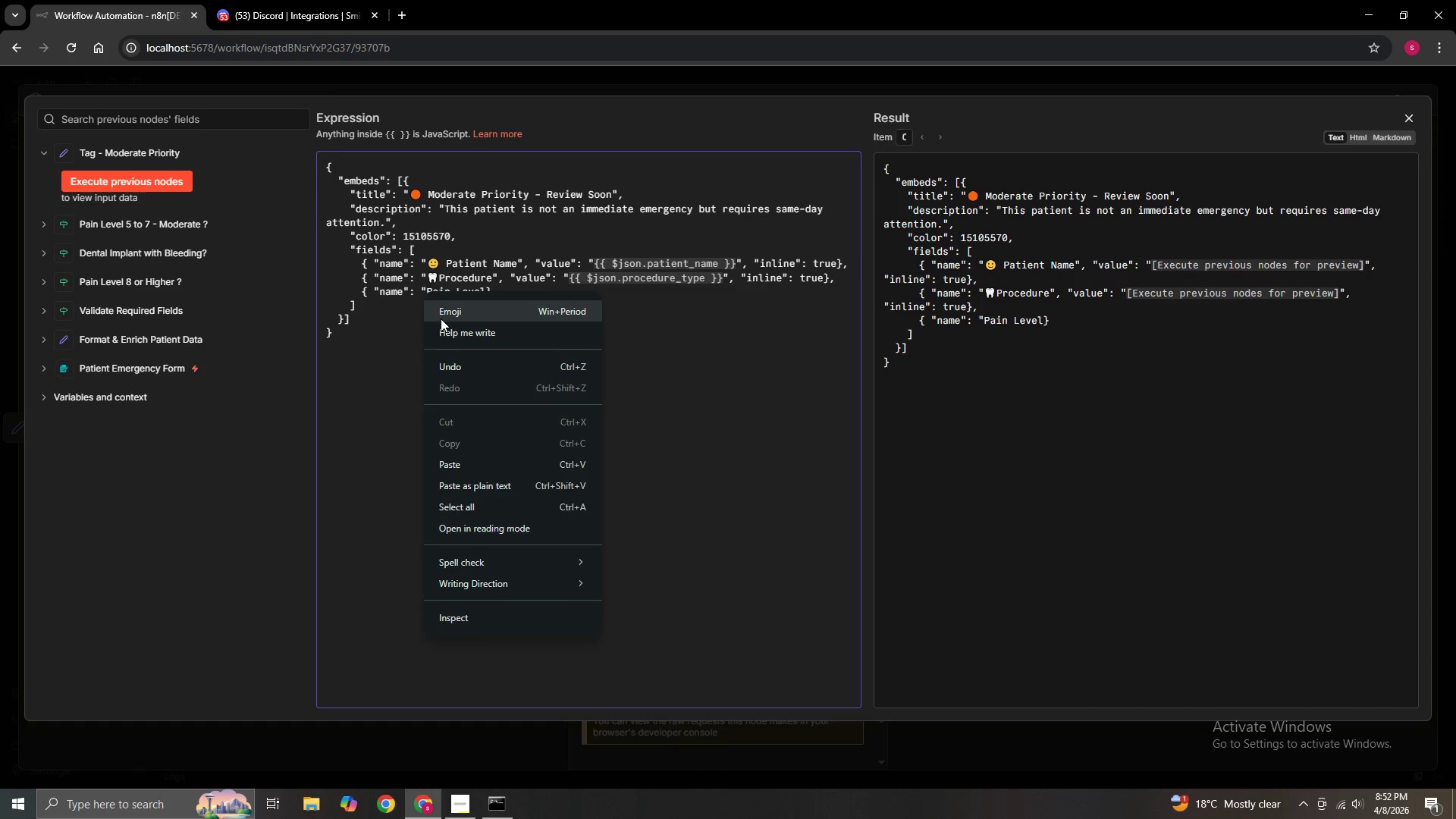 
left_click([444, 317])
 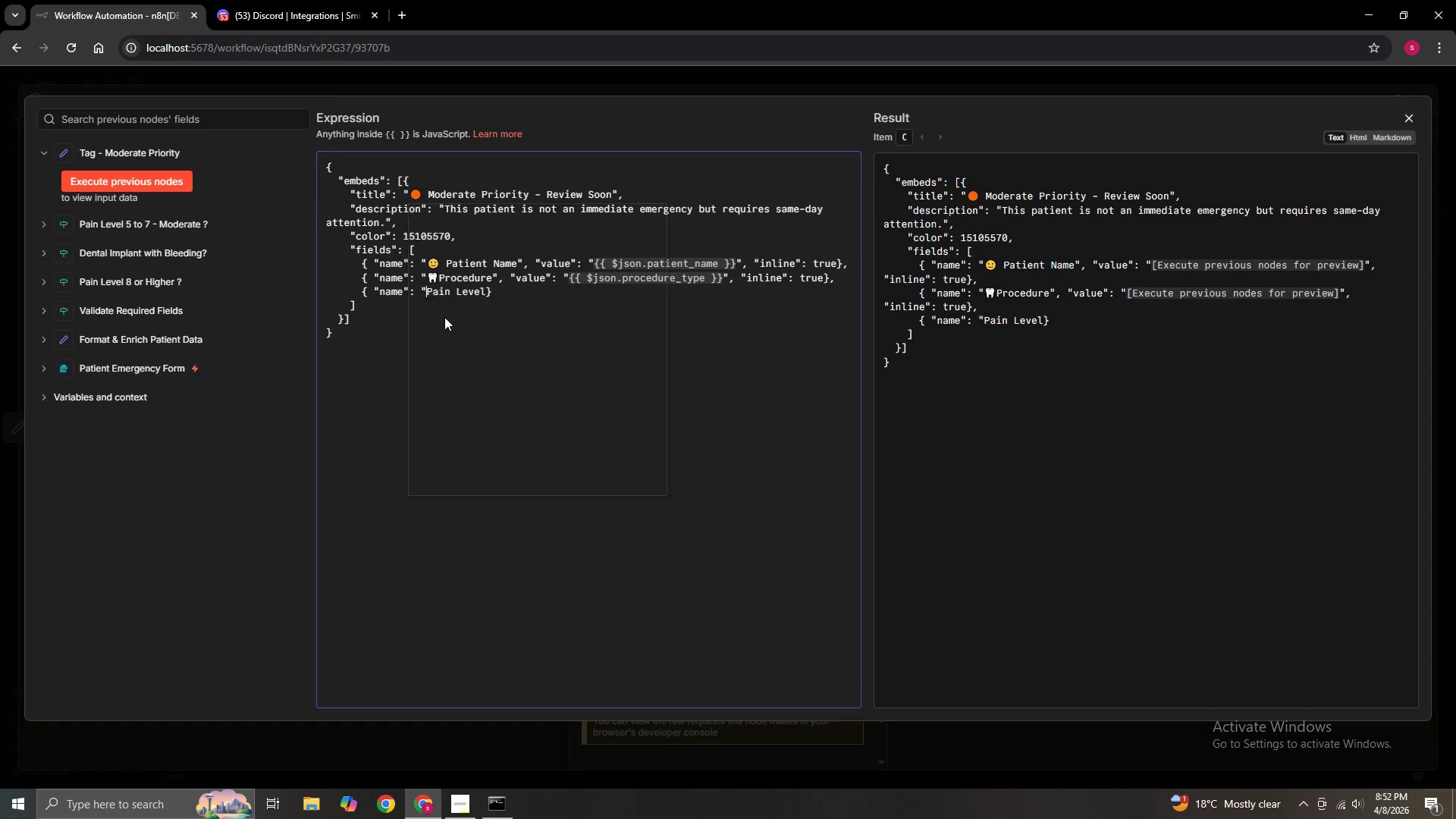 
left_click([493, 299])
 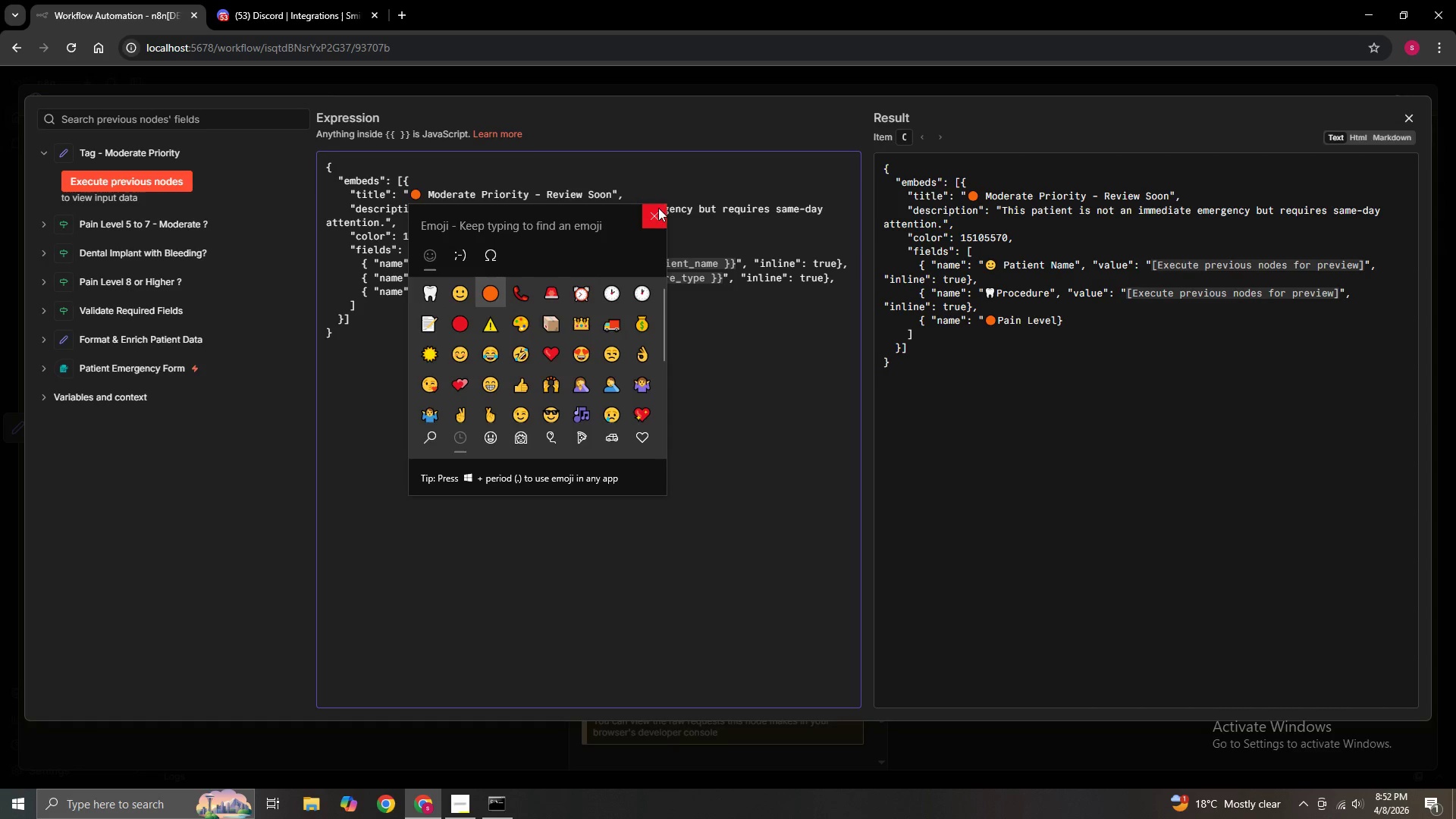 
left_click([657, 217])
 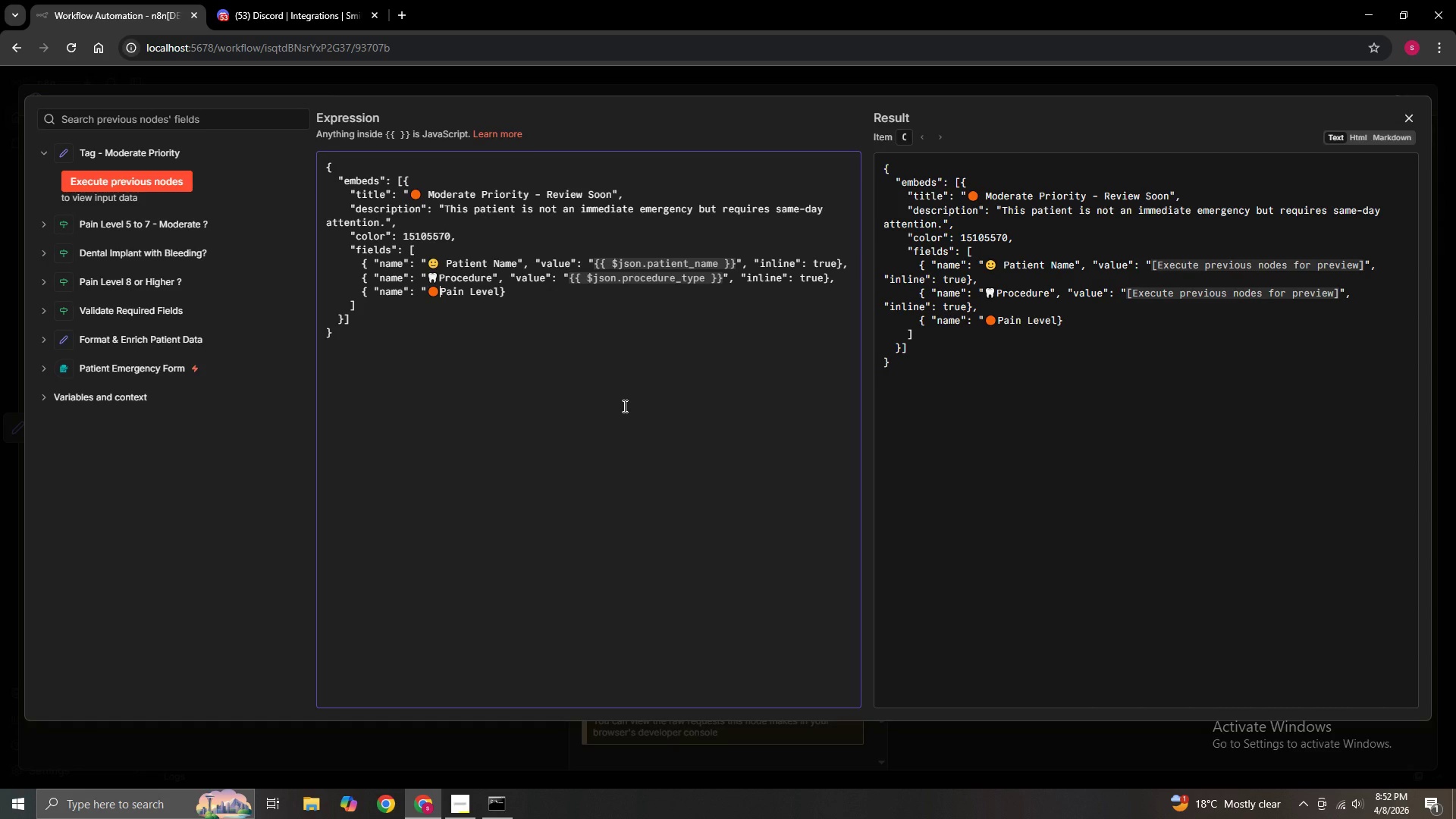 
hold_key(key=ArrowRight, duration=0.81)
 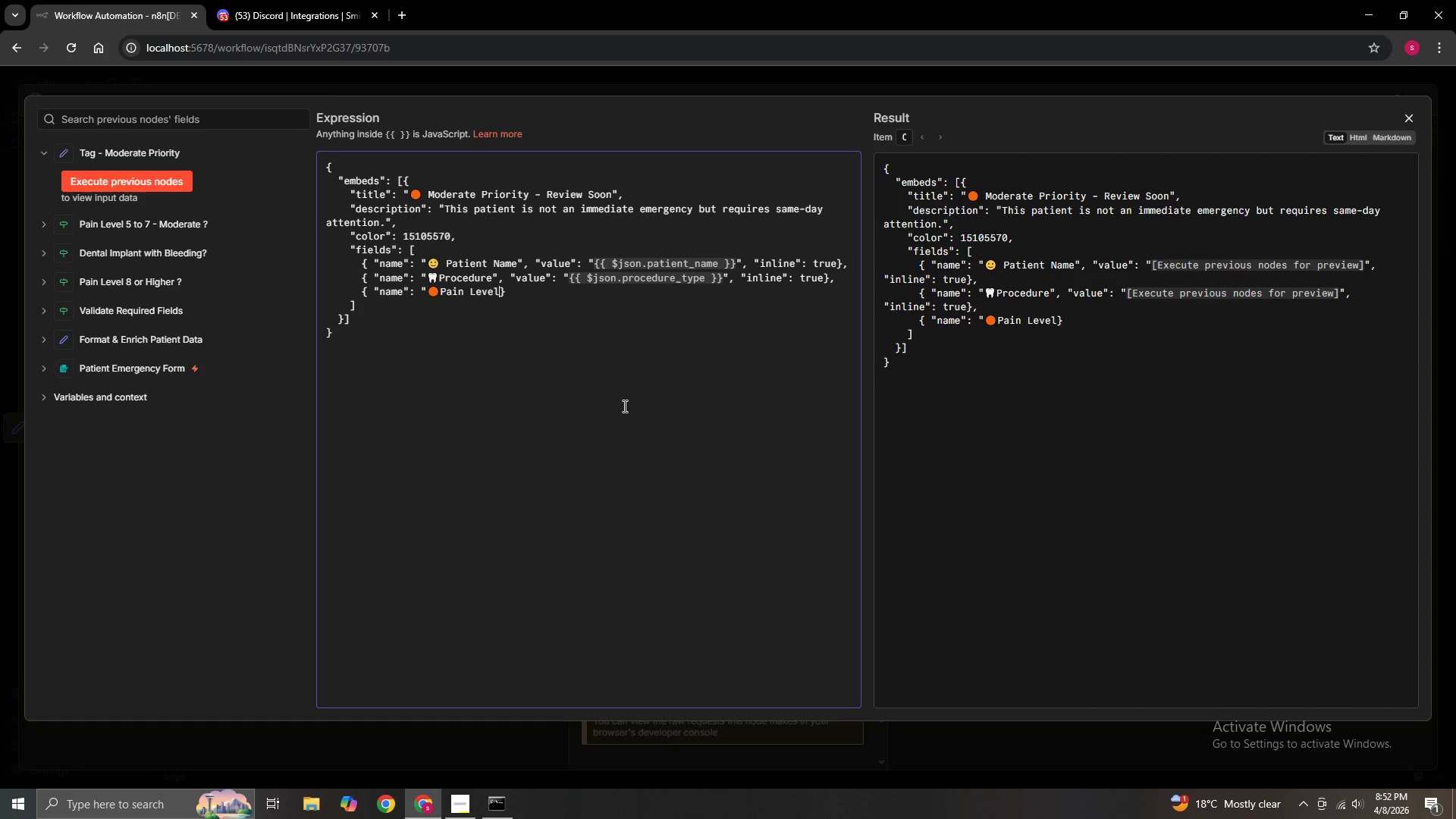 
type(, "value:)
key(Backspace)
type(" ")
 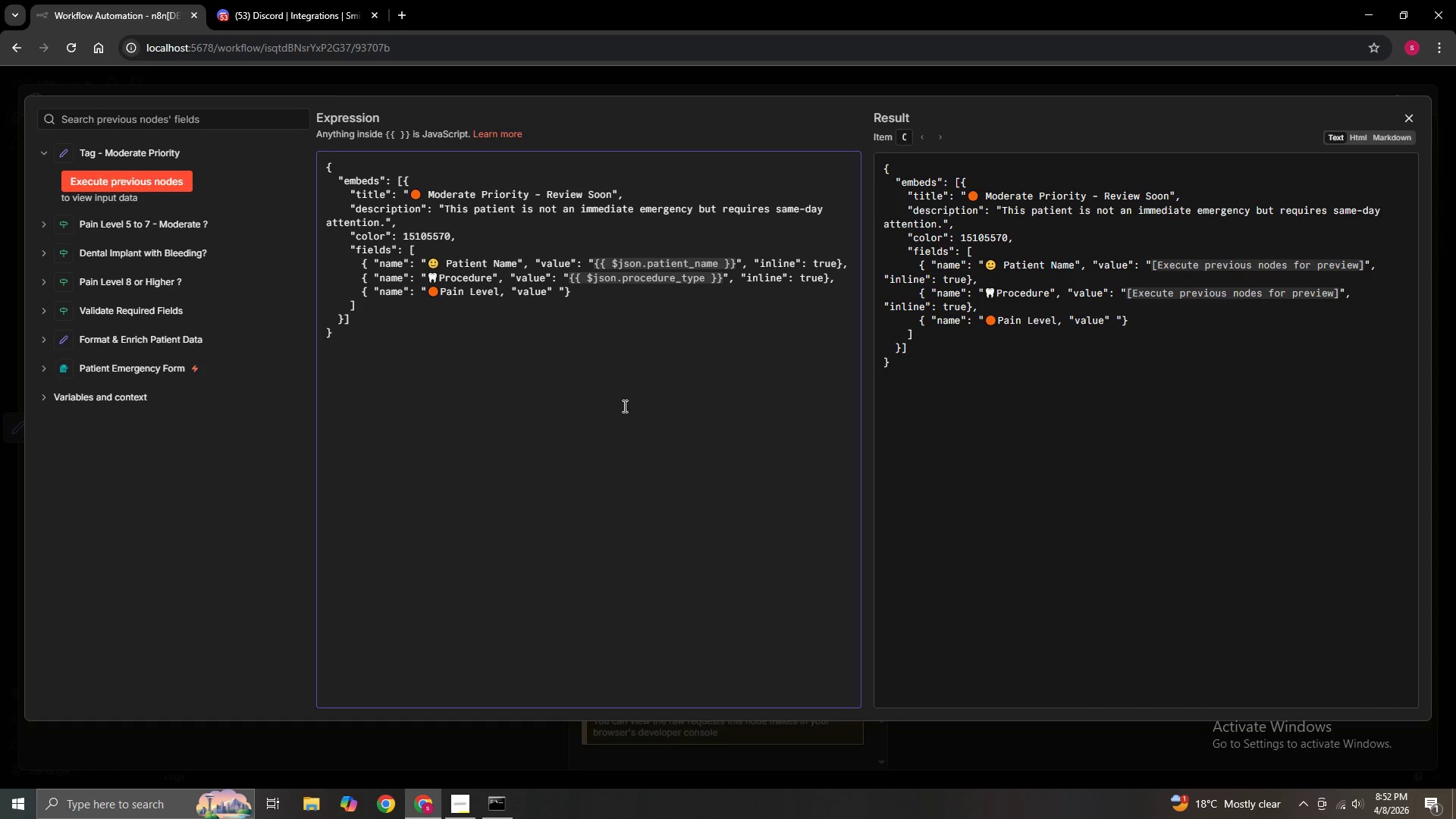 
key(ArrowLeft)
 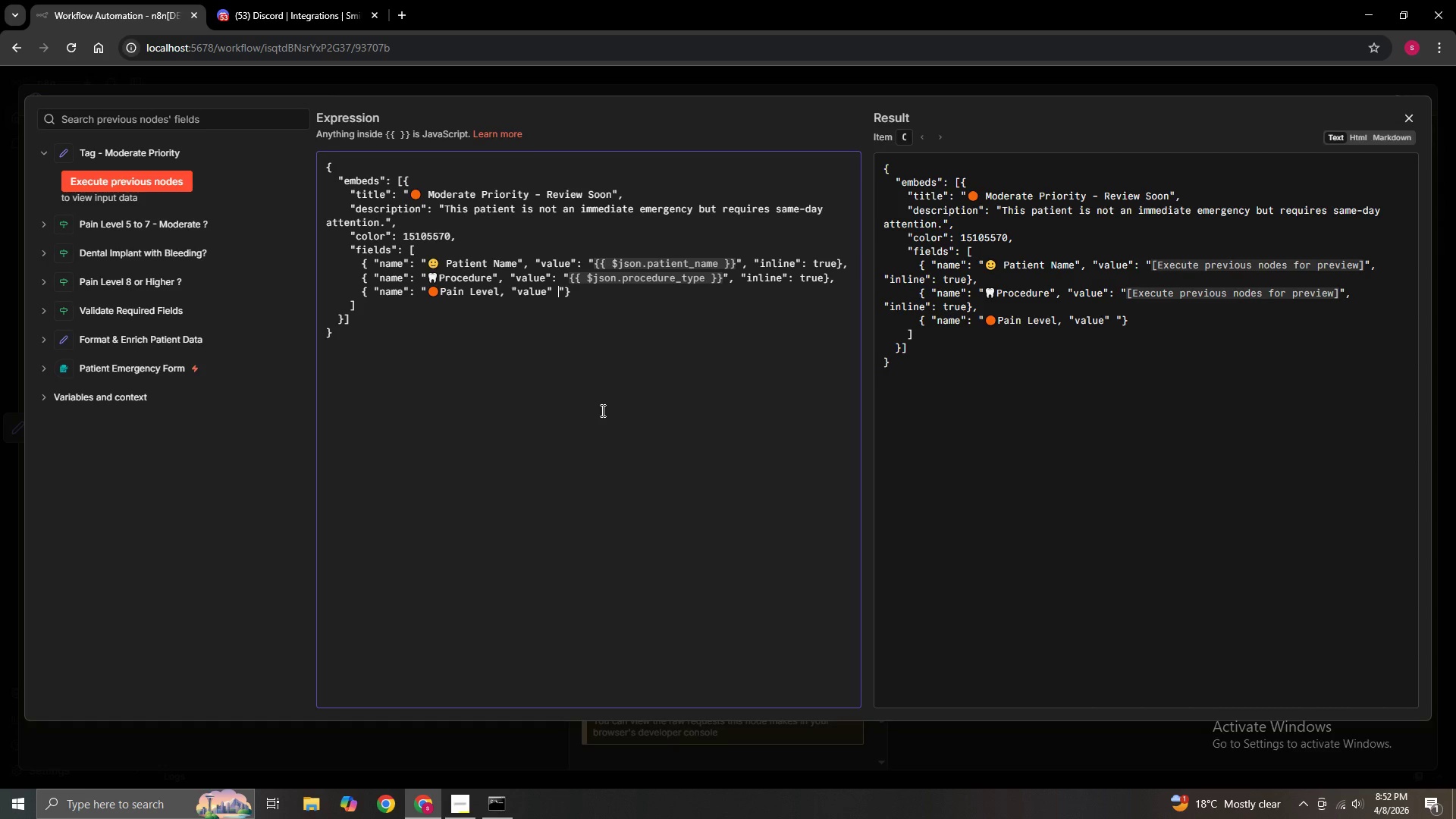 
key(ArrowLeft)
 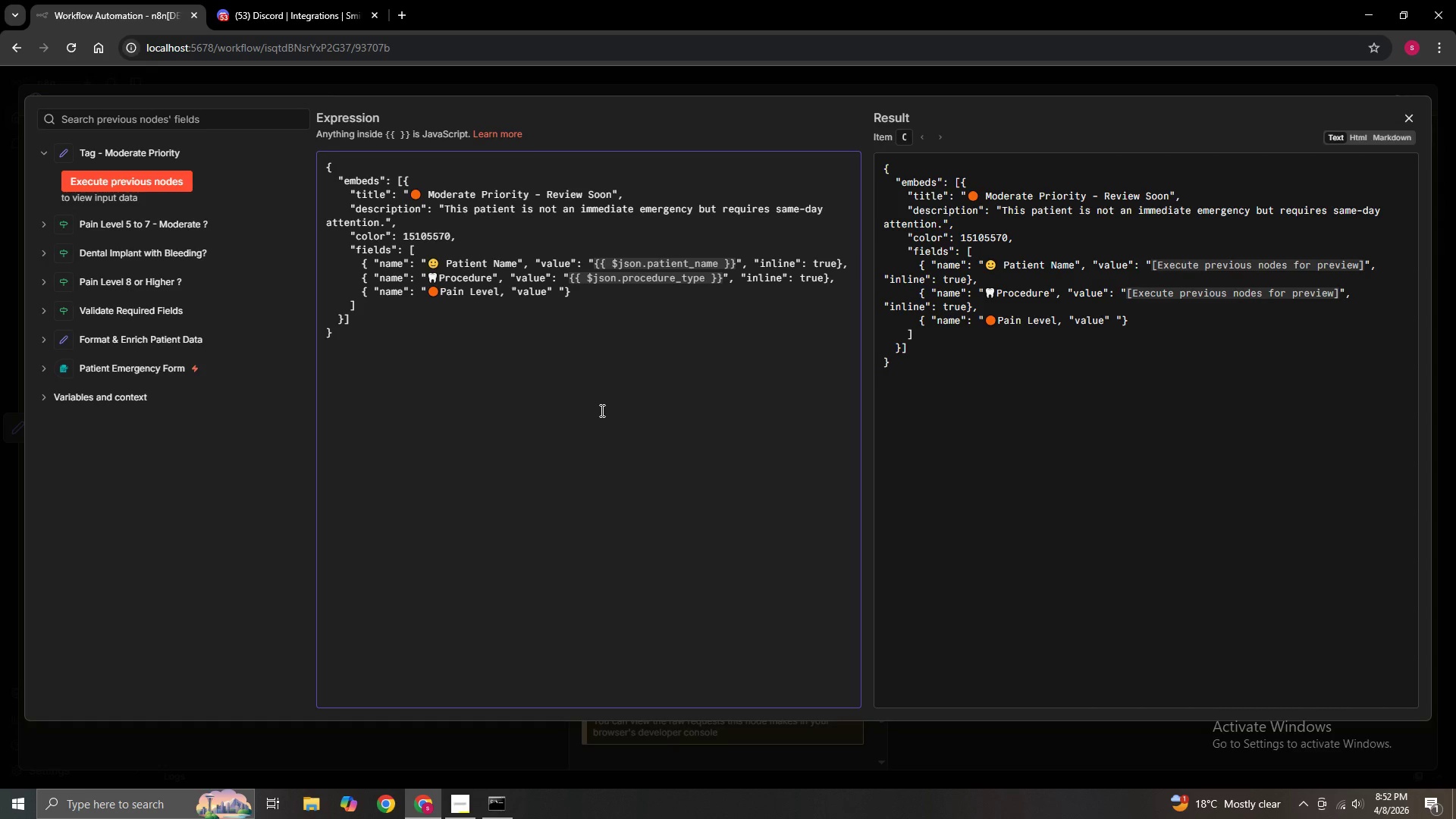 
key(Shift+Semicolon)
 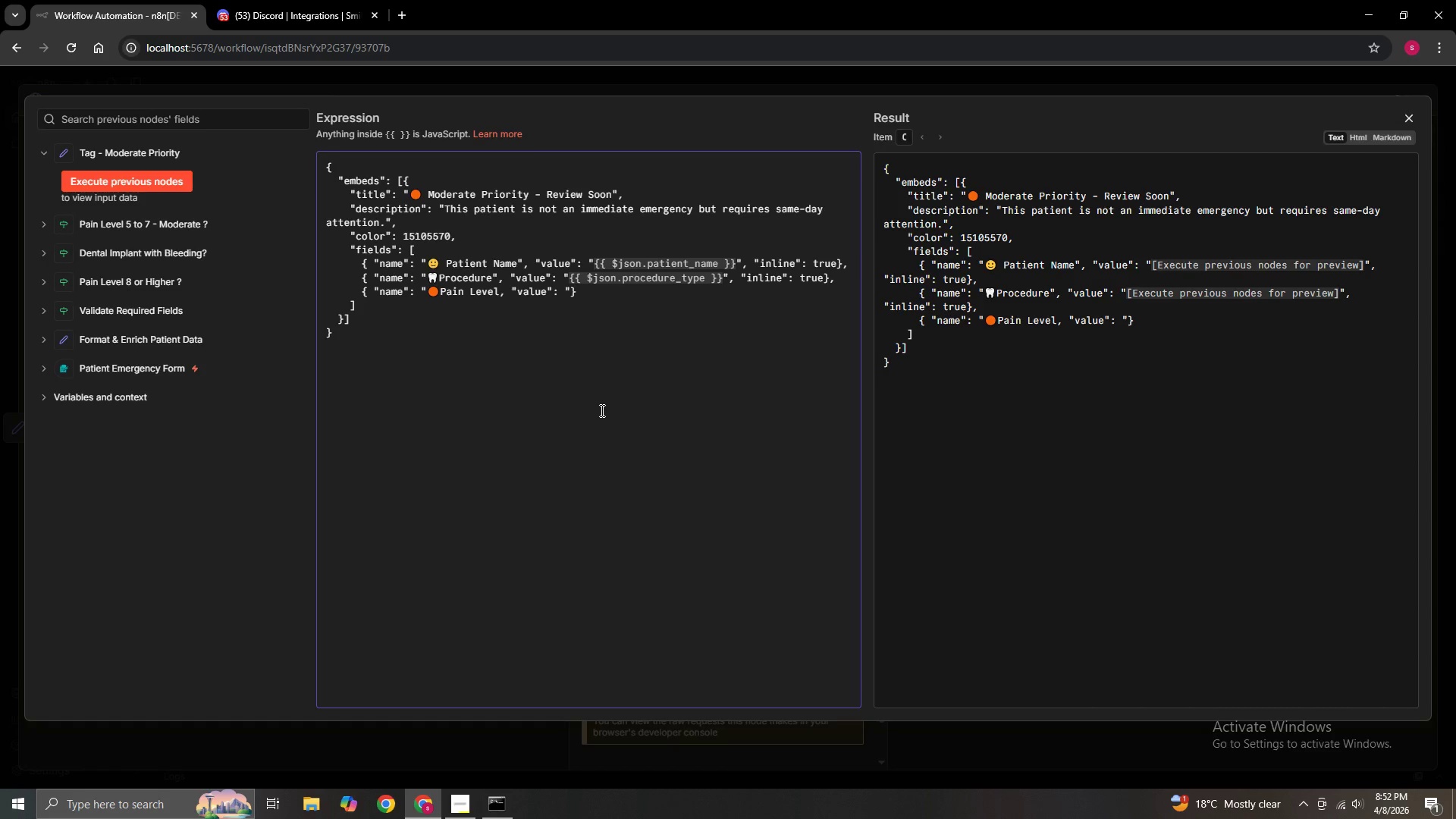 
key(ArrowRight)
 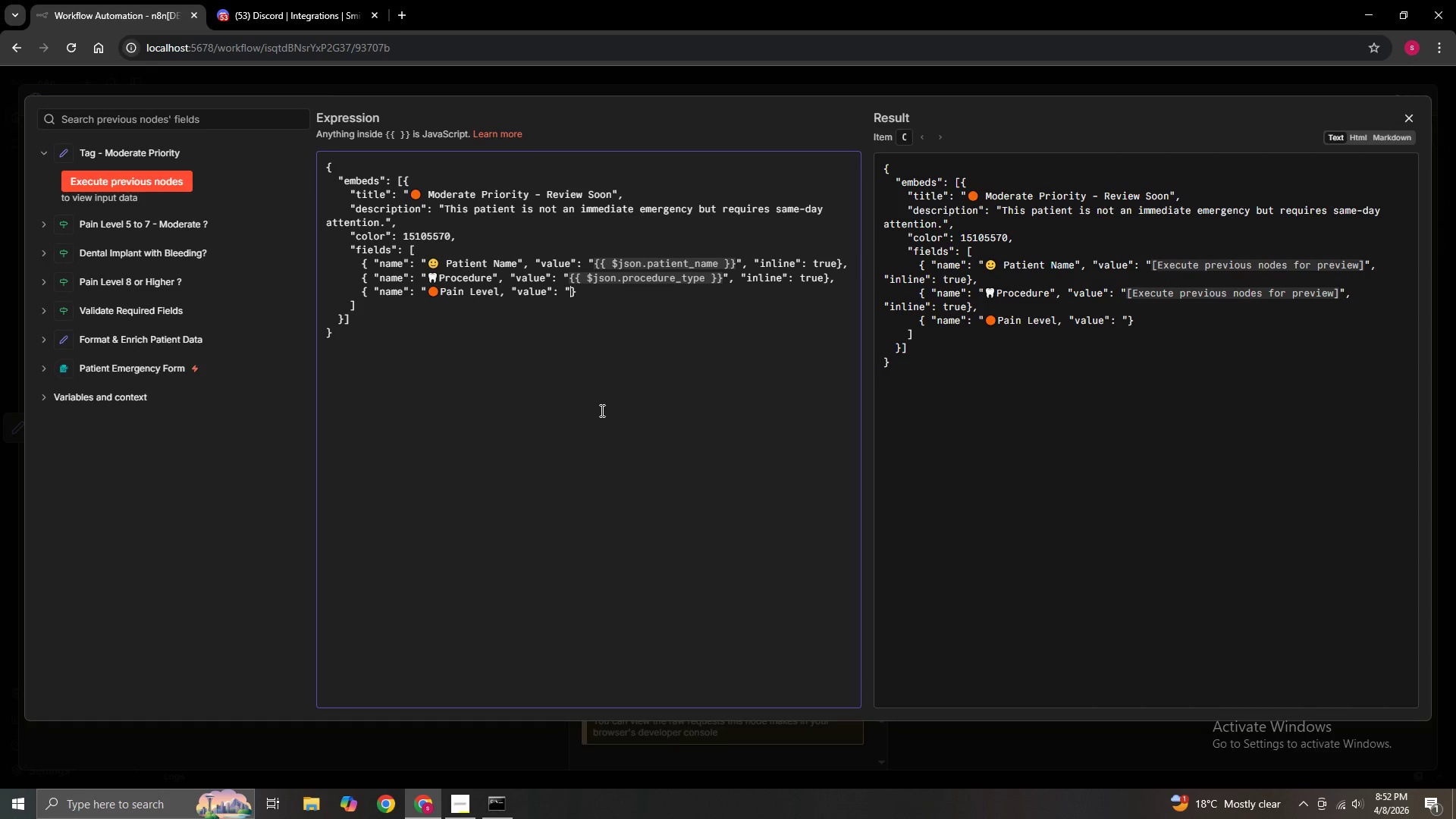 
key(ArrowRight)
 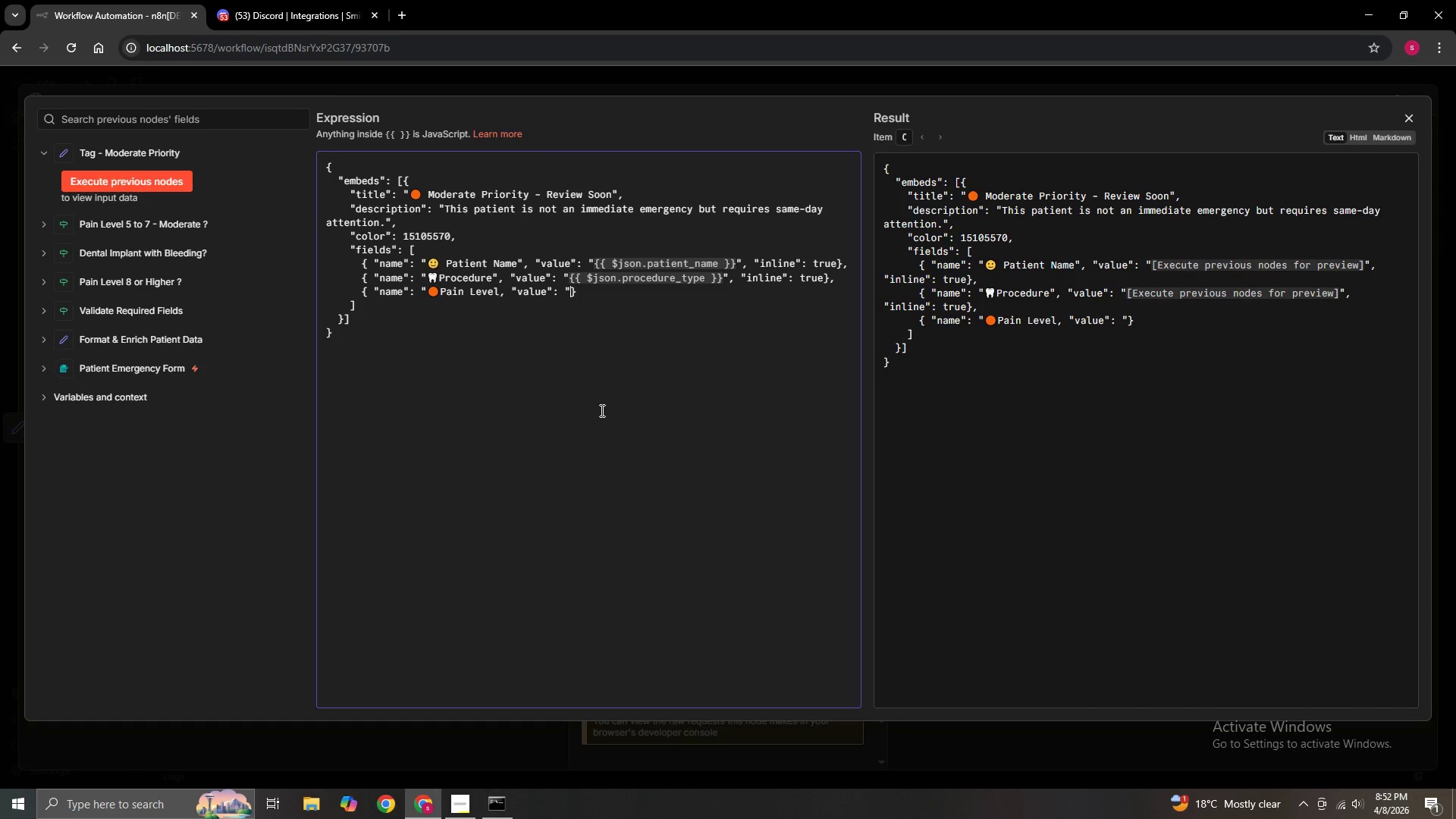 
key(BracketLeft)
 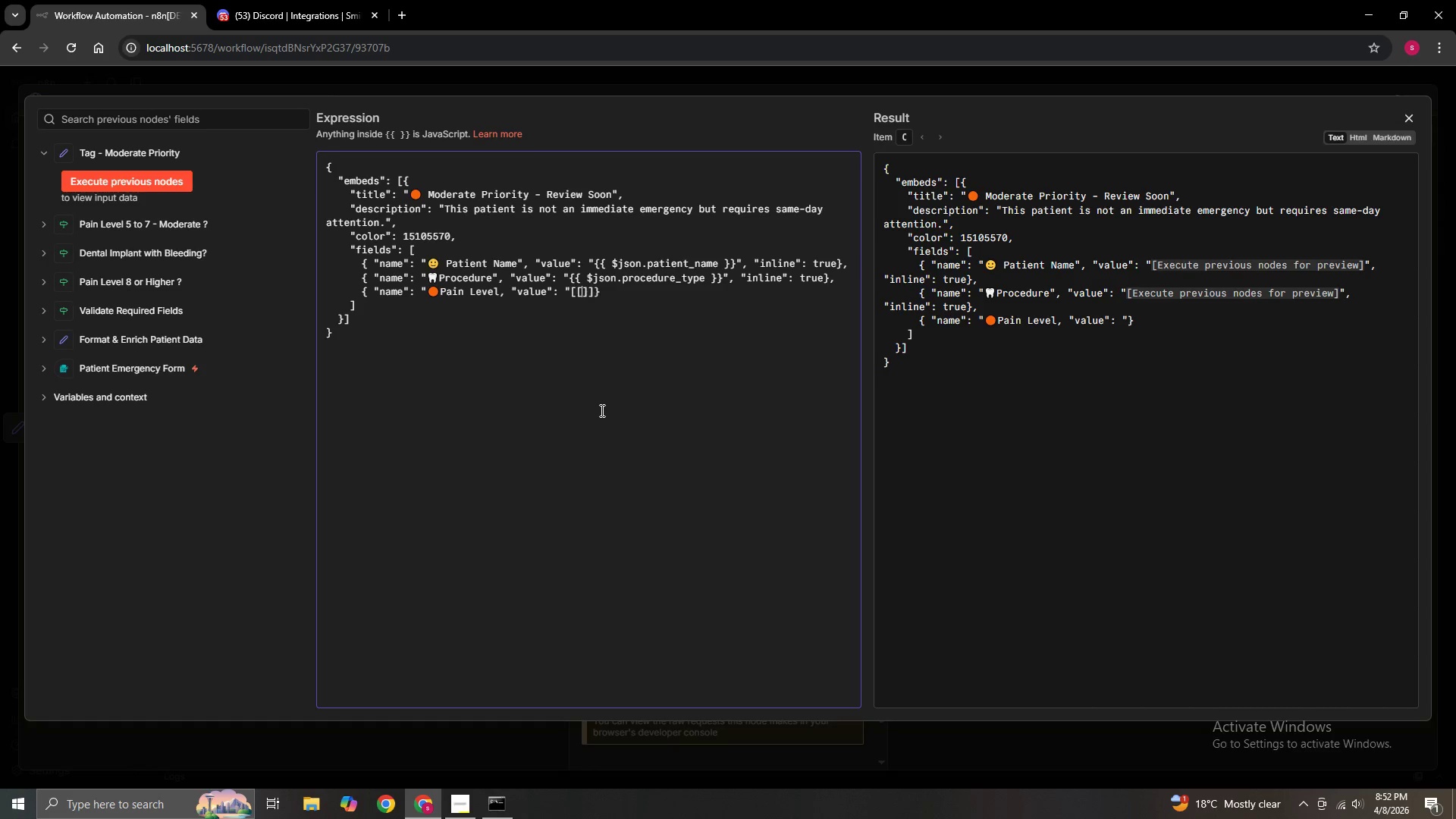 
key(BracketLeft)
 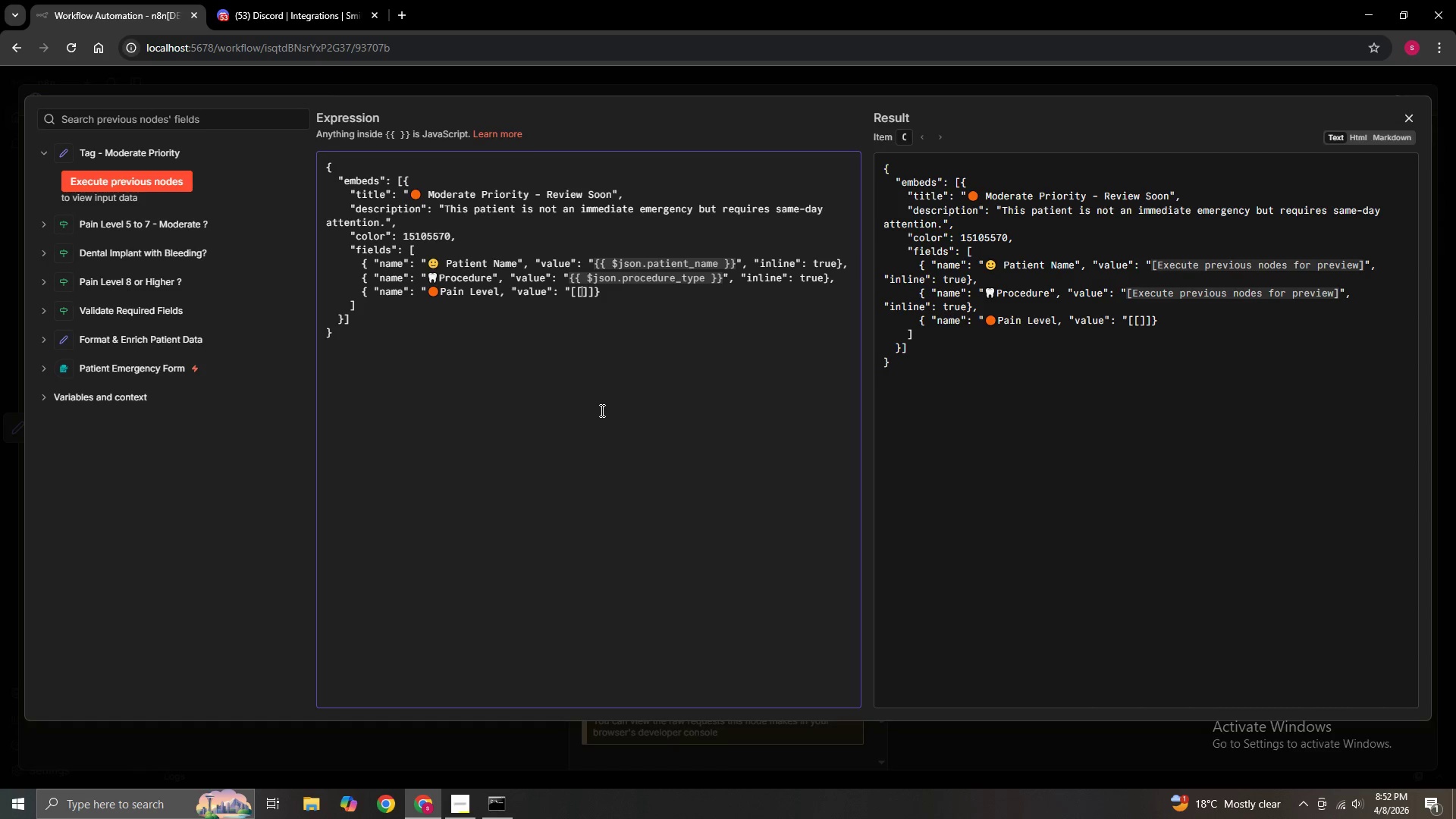 
key(Backspace)
 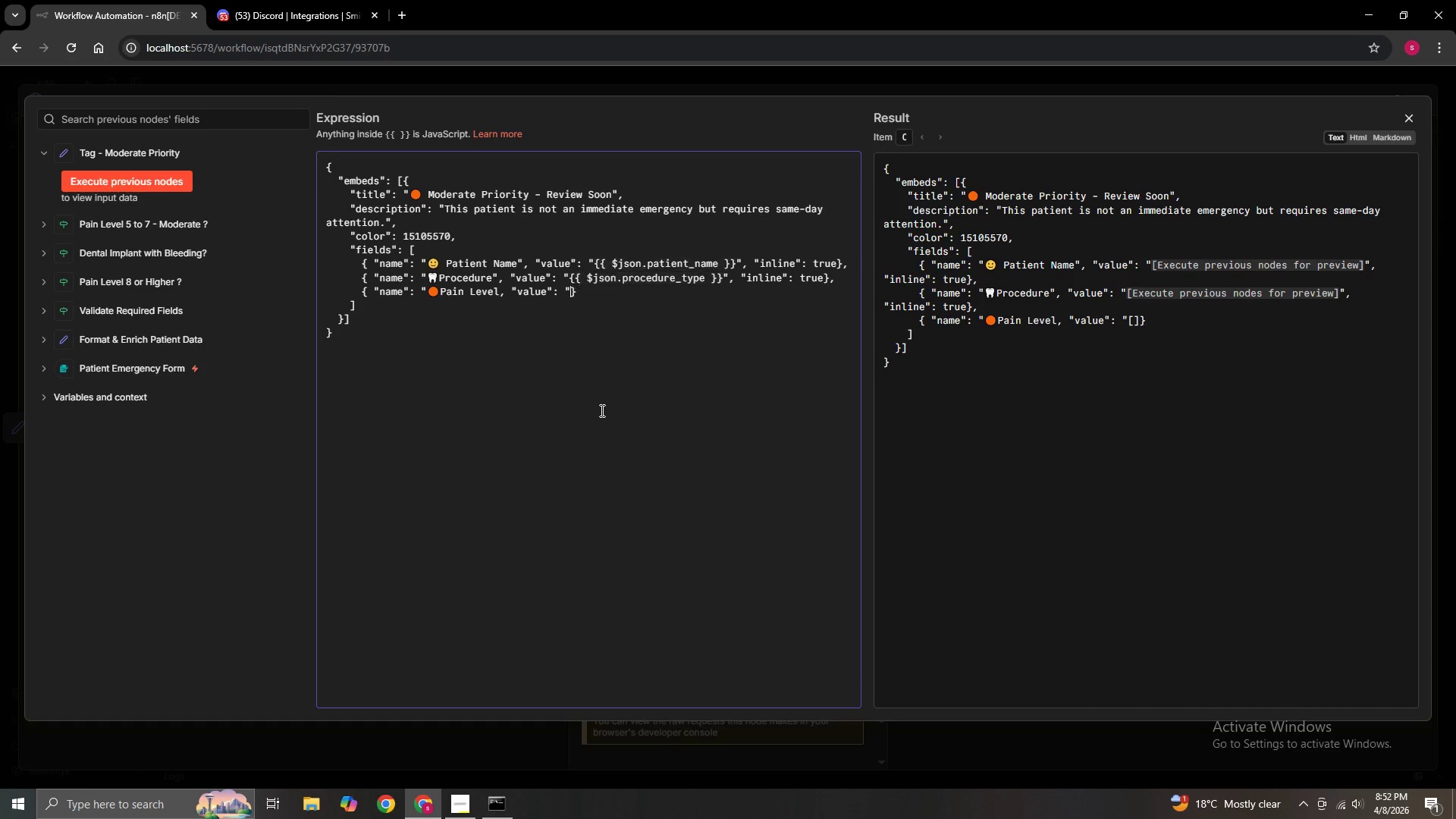 
key(Backspace)
 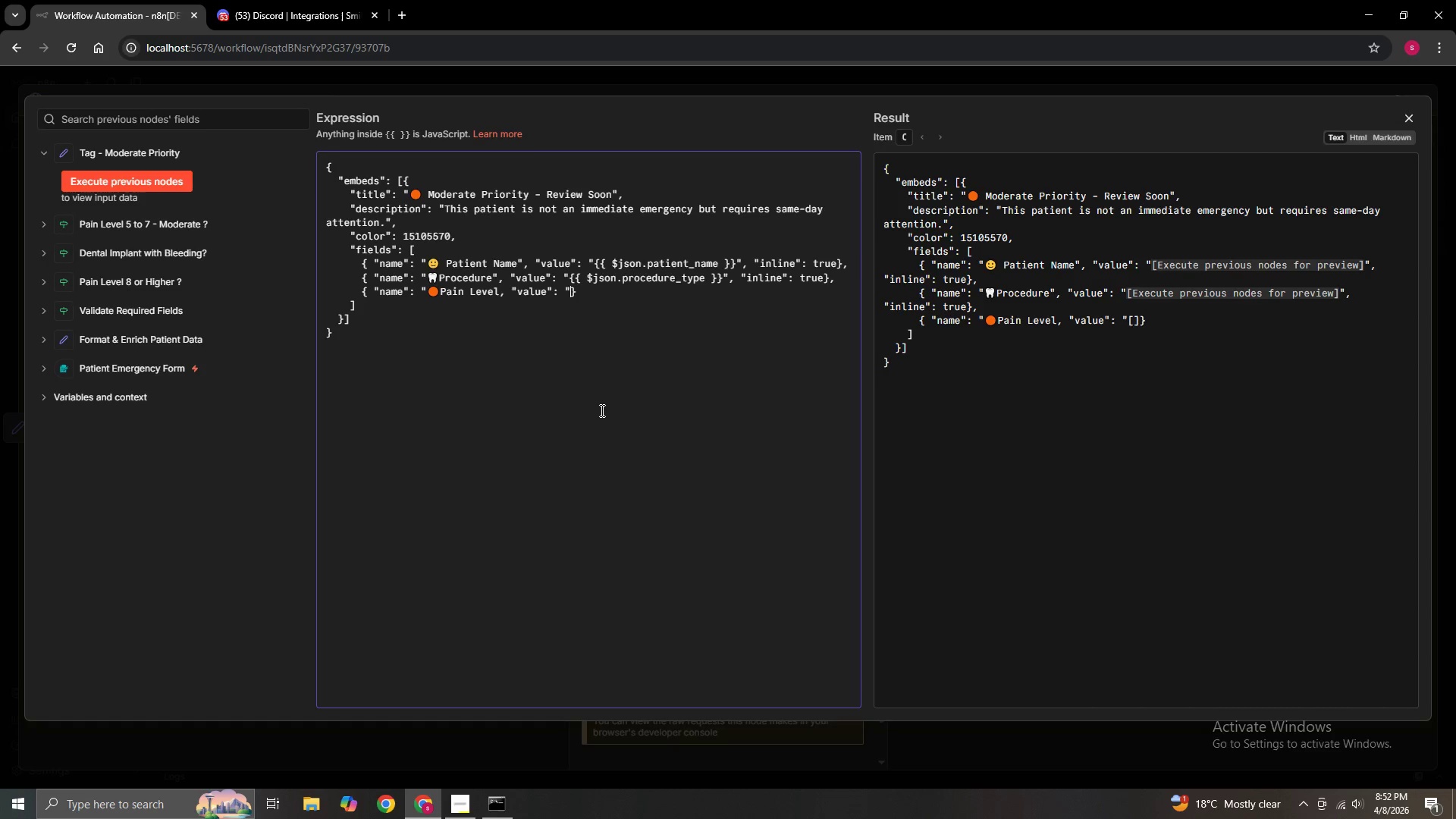 
key(Shift+BracketLeft)
 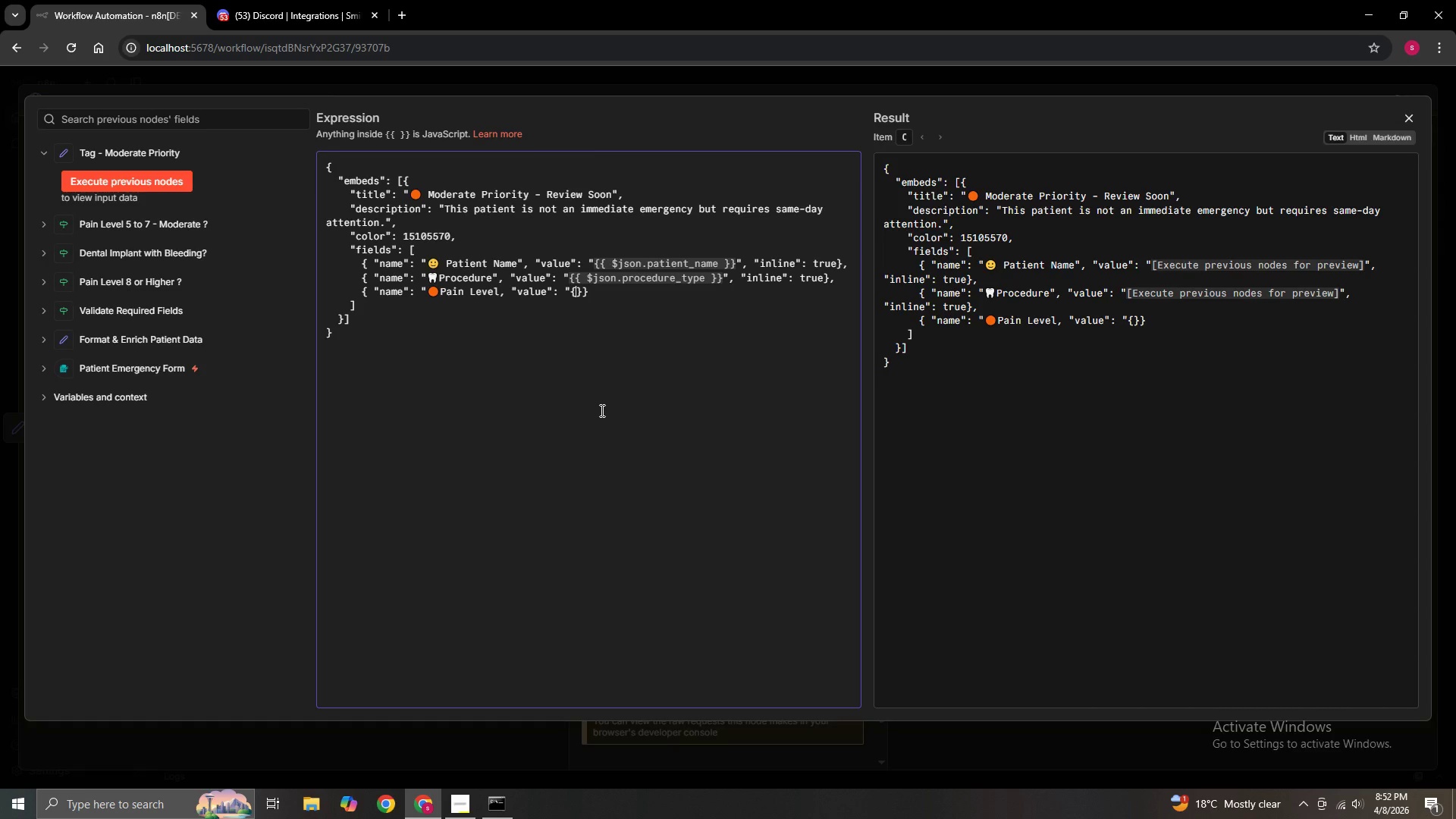 
key(Shift+BracketLeft)
 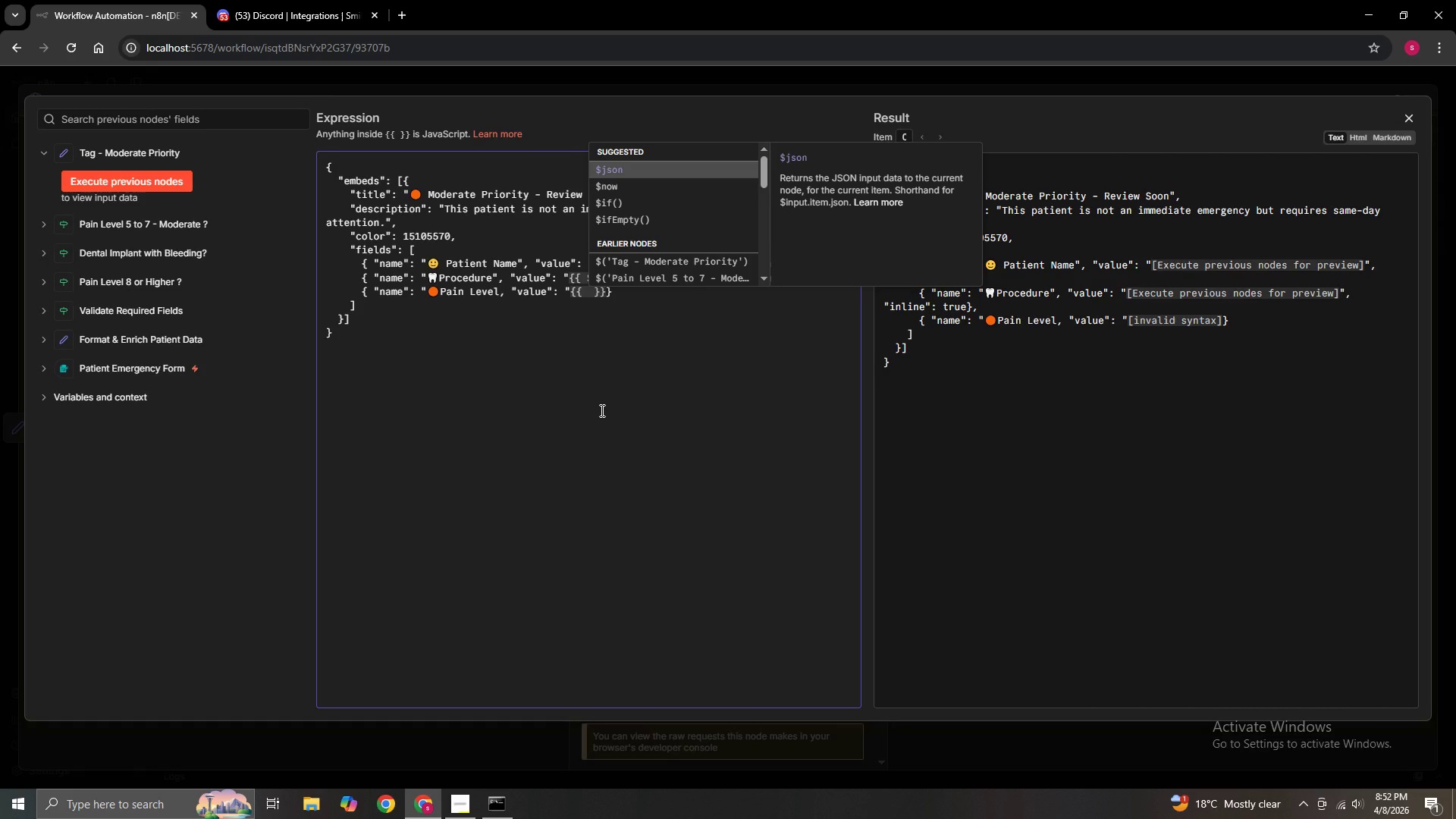 
key(Enter)
 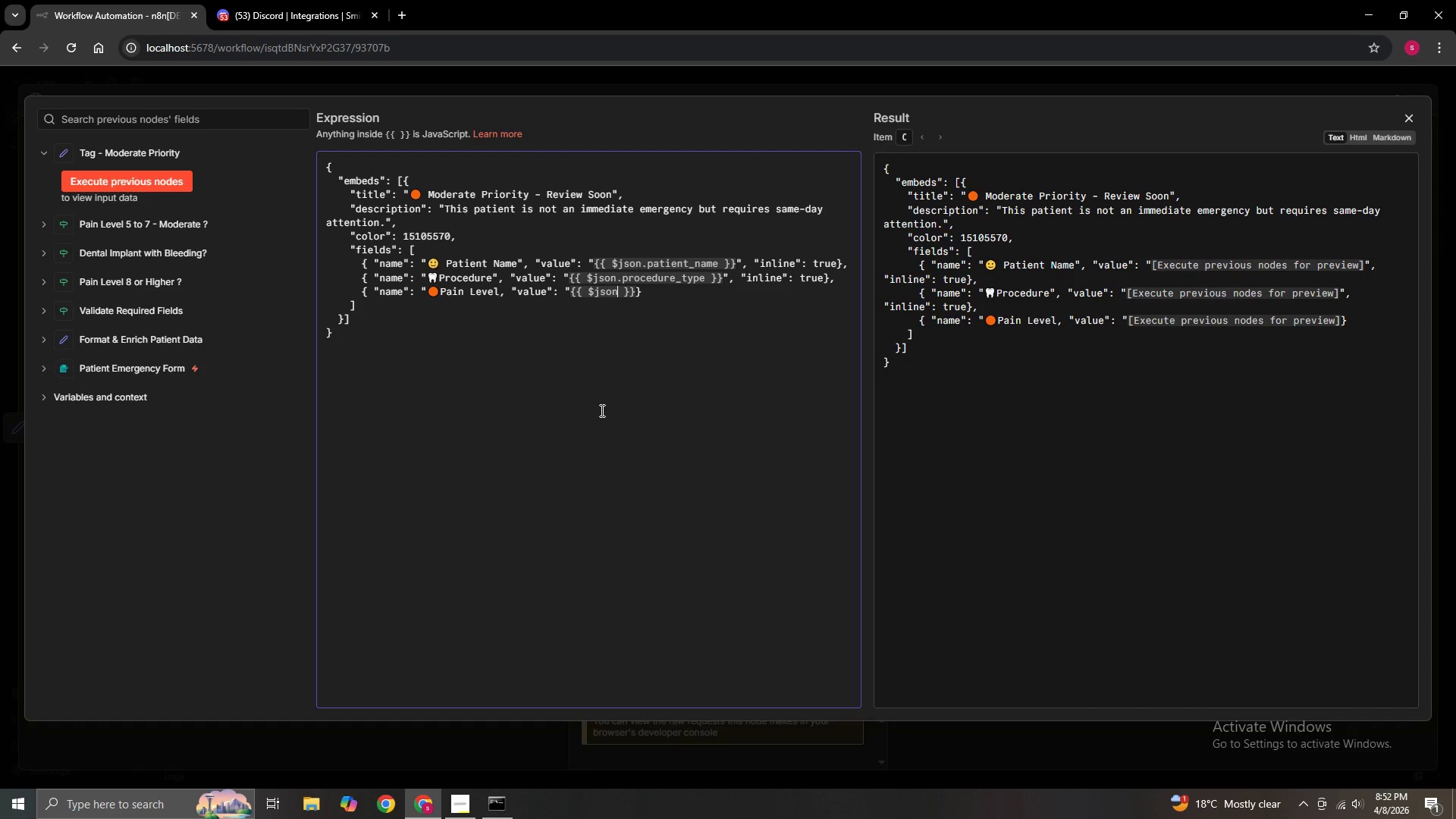 
type(.pain_level)
 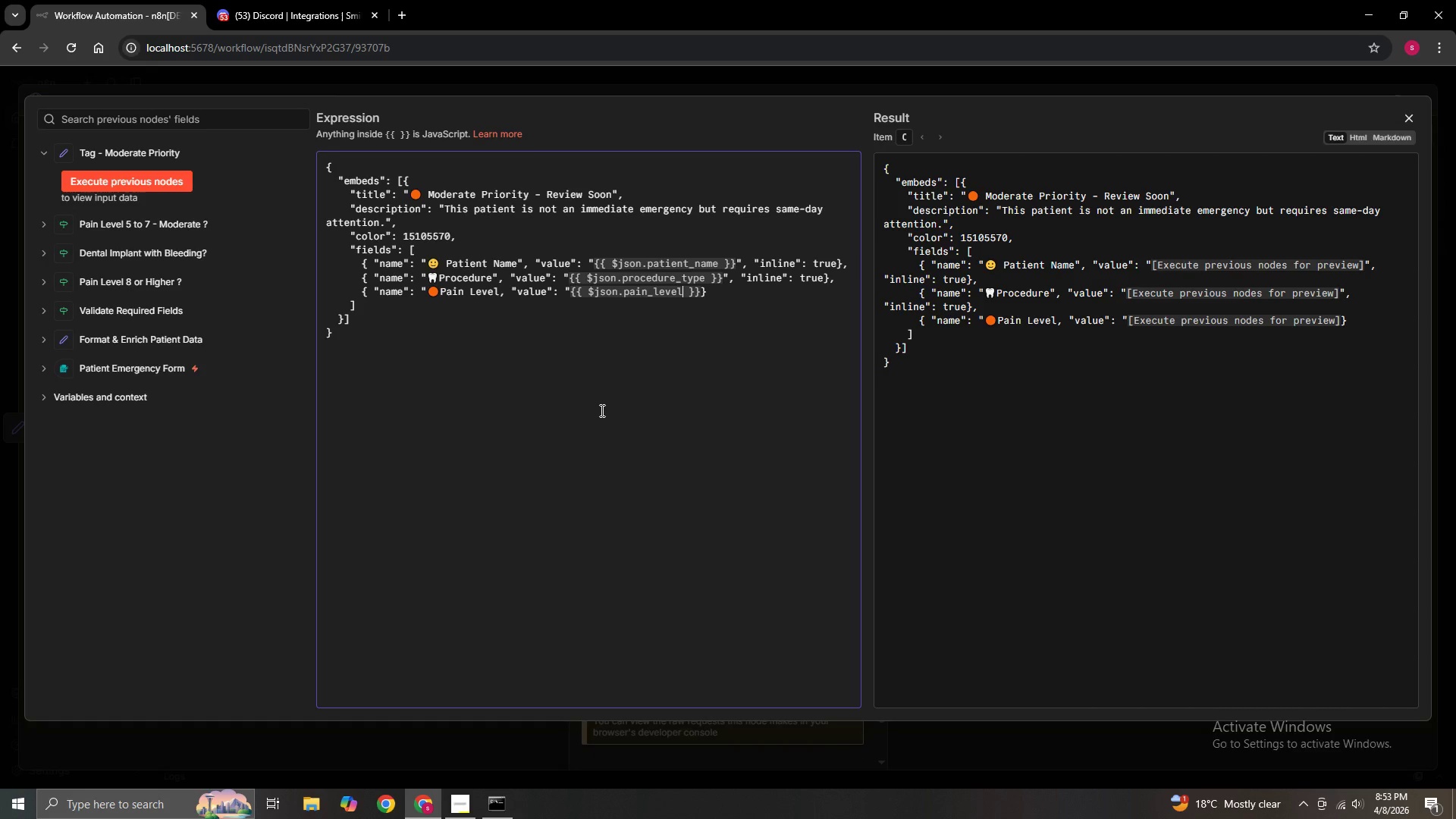 
key(ArrowRight)
 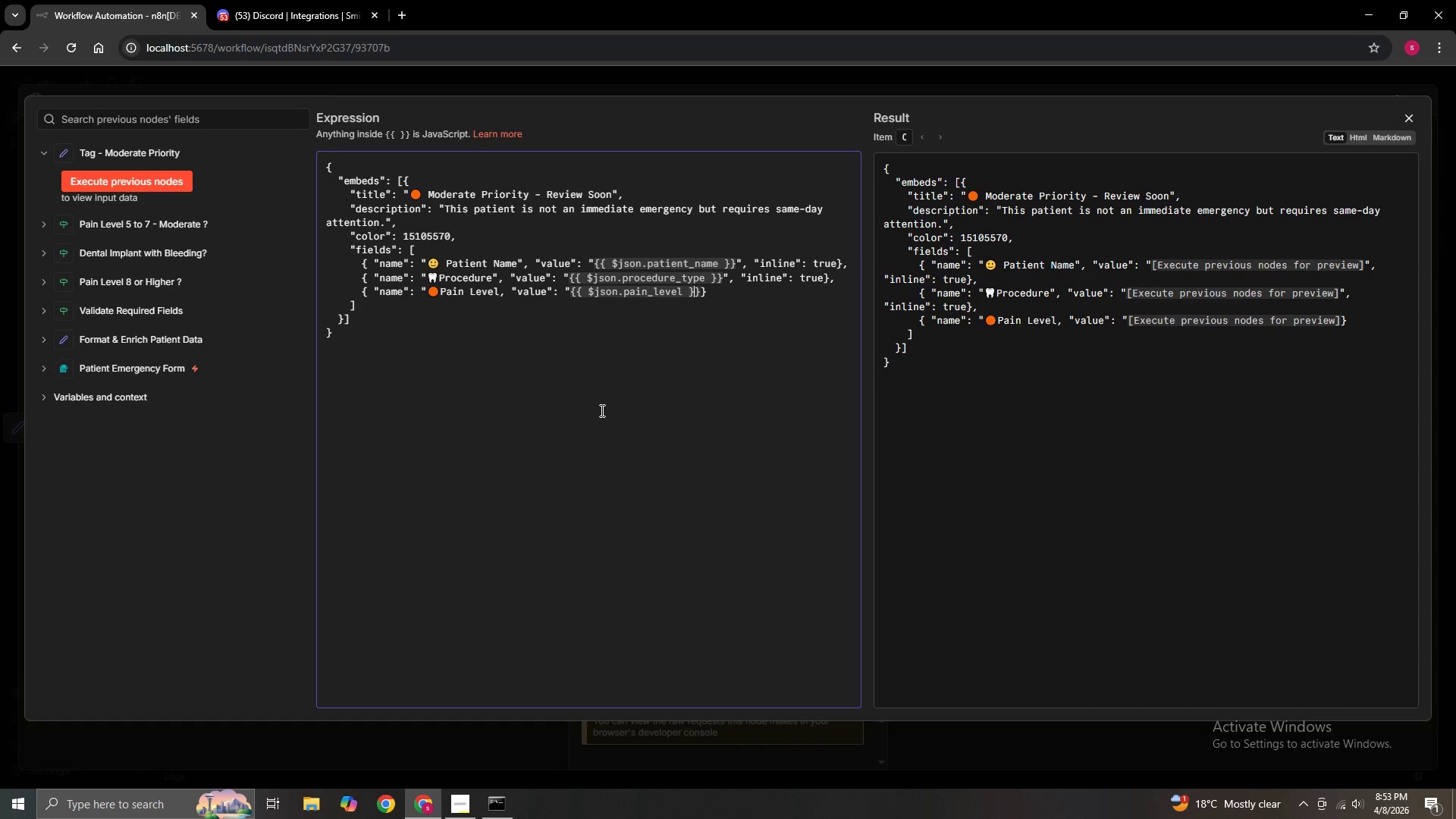 
key(ArrowRight)
 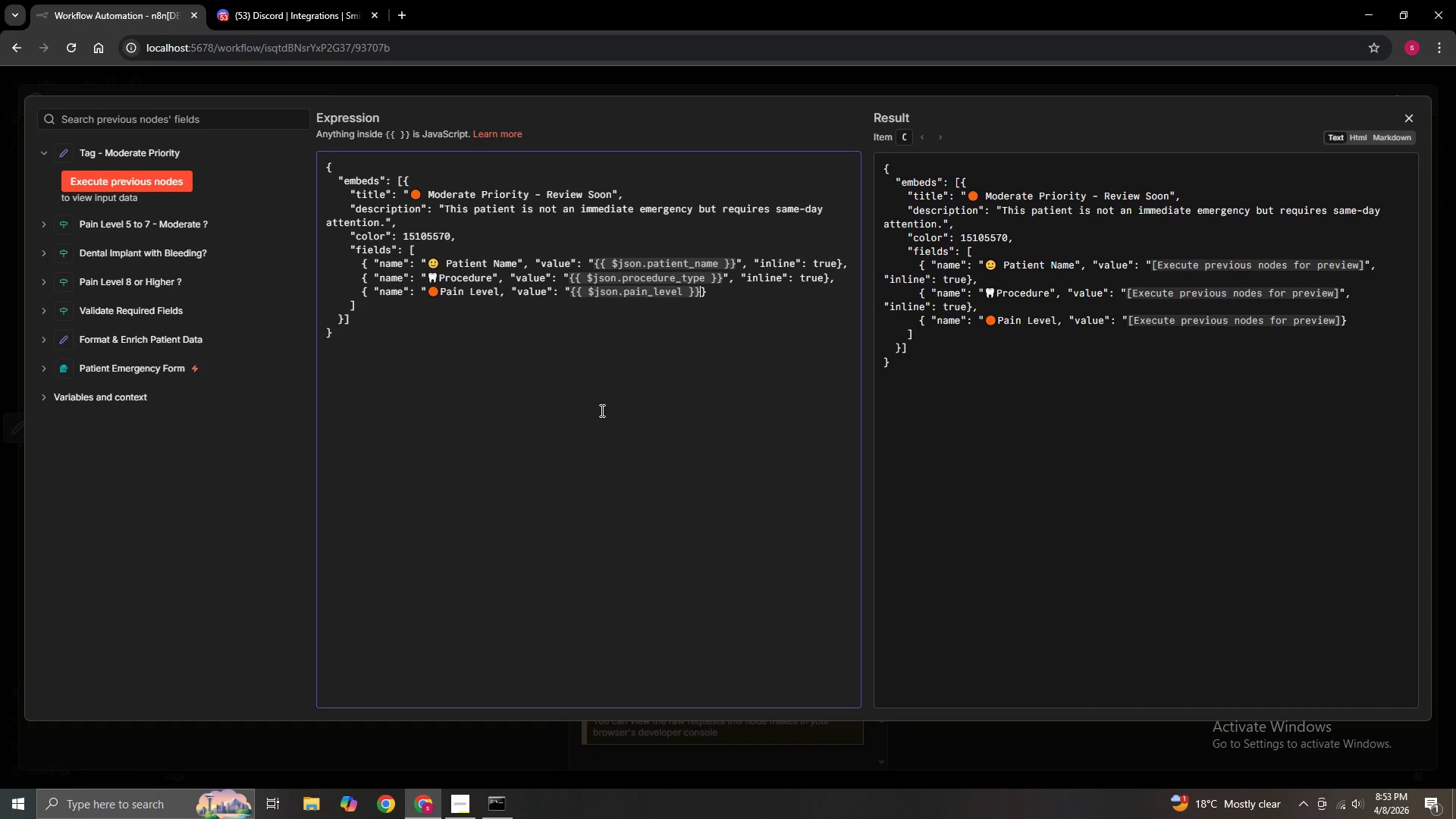 
key(ArrowRight)
 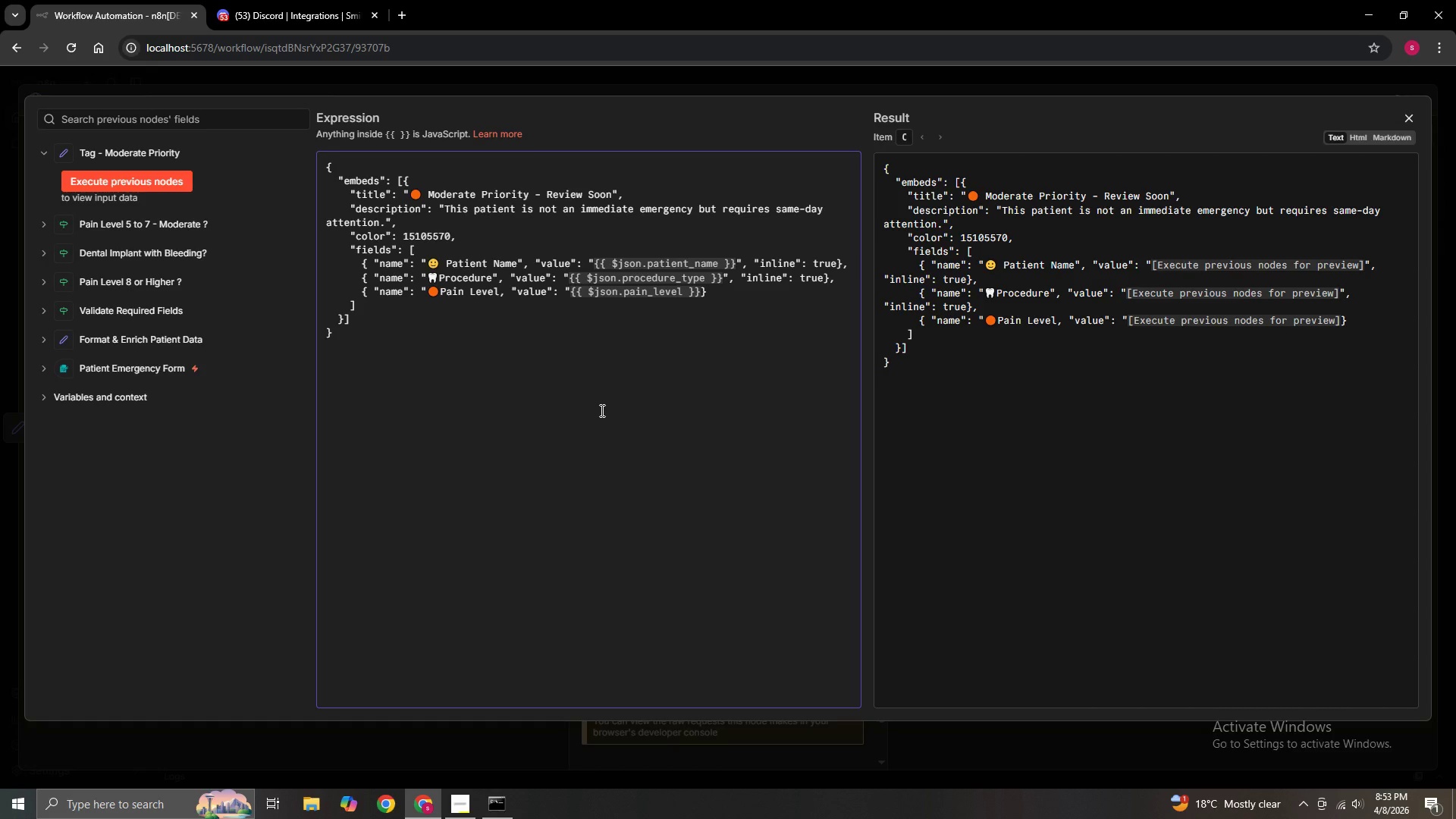 
type( / 10")
 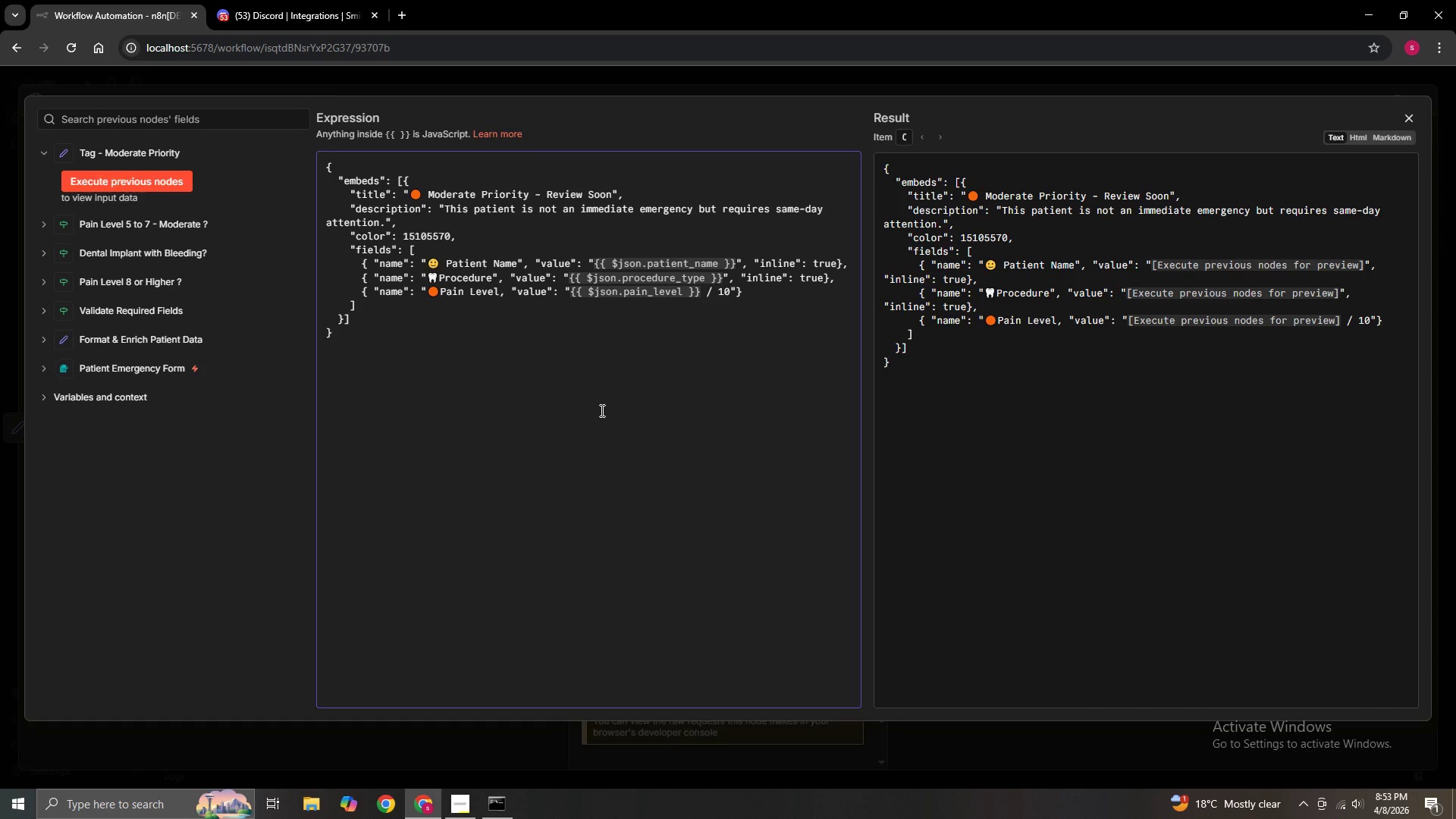 
key(ArrowRight)
 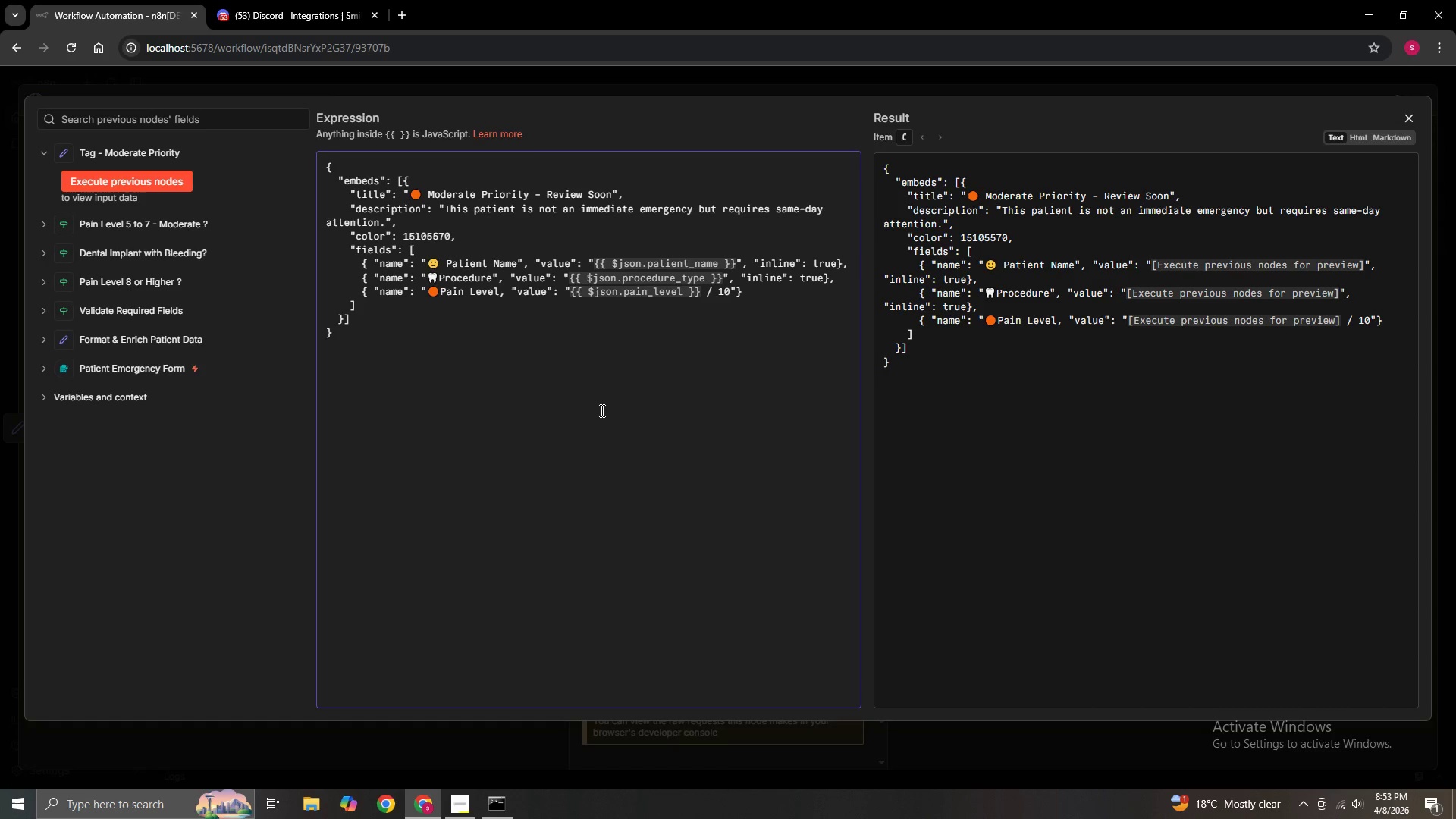 
key(ArrowLeft)
 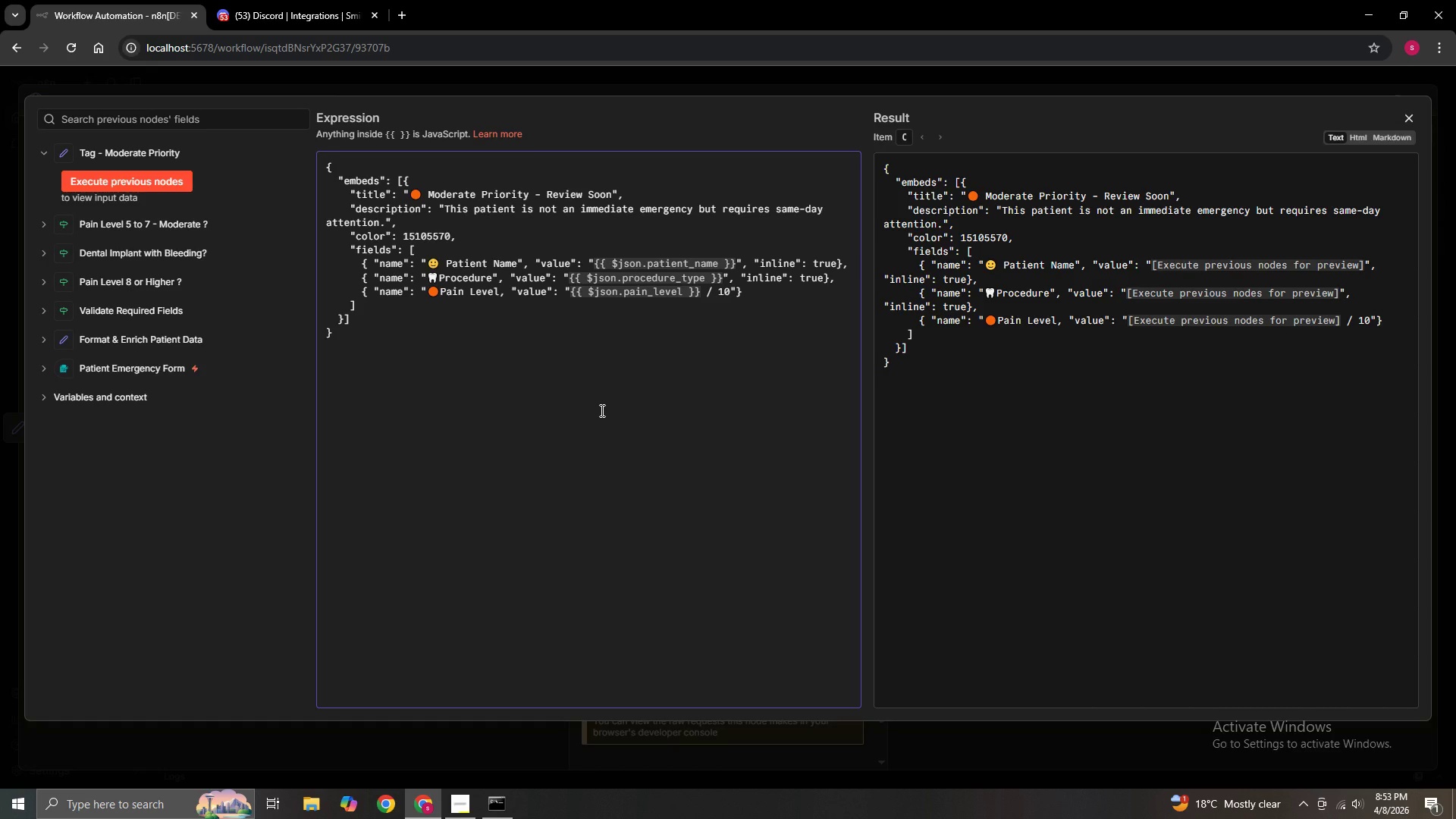 
key(Comma)
 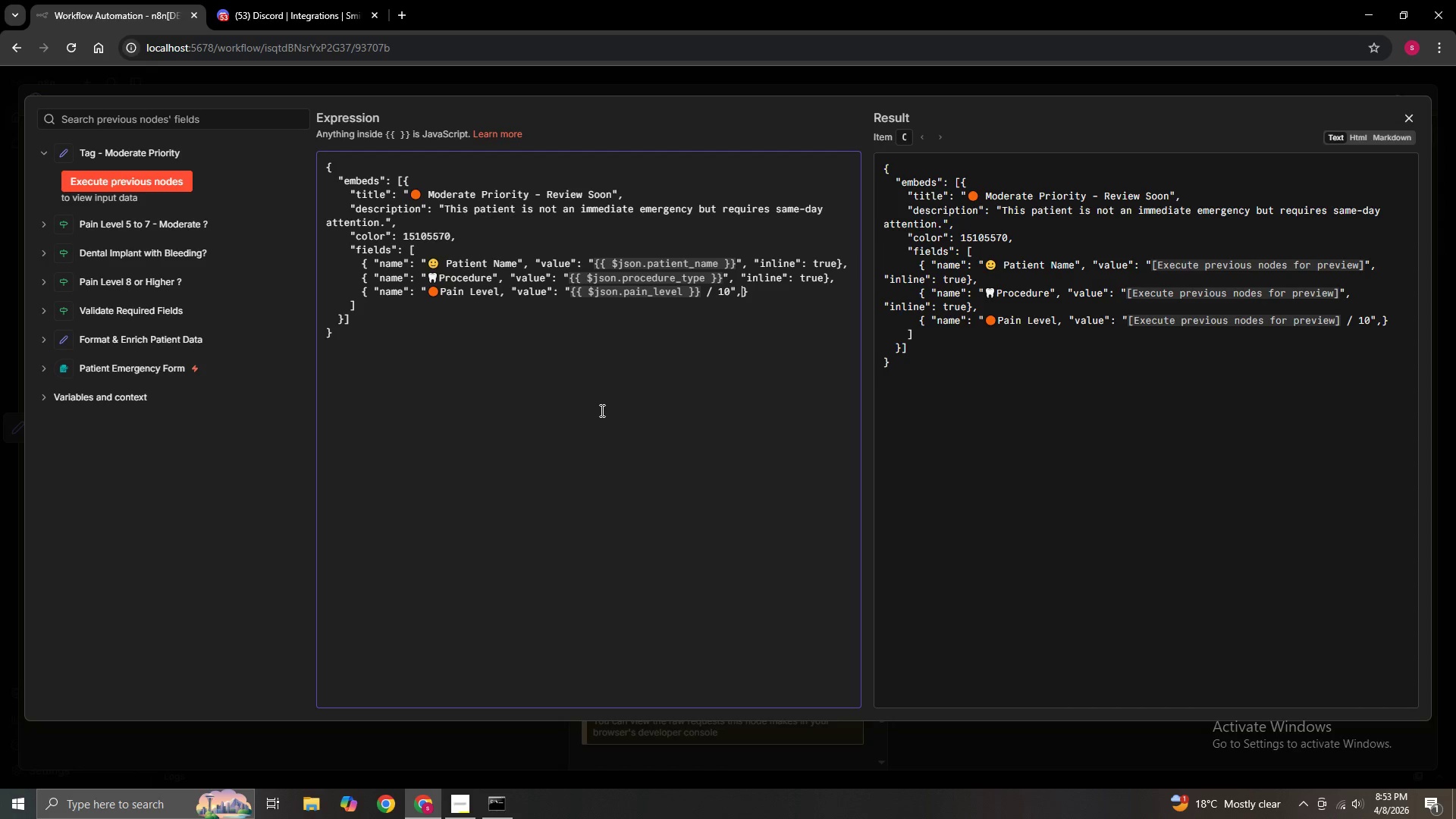 
key(Space)
 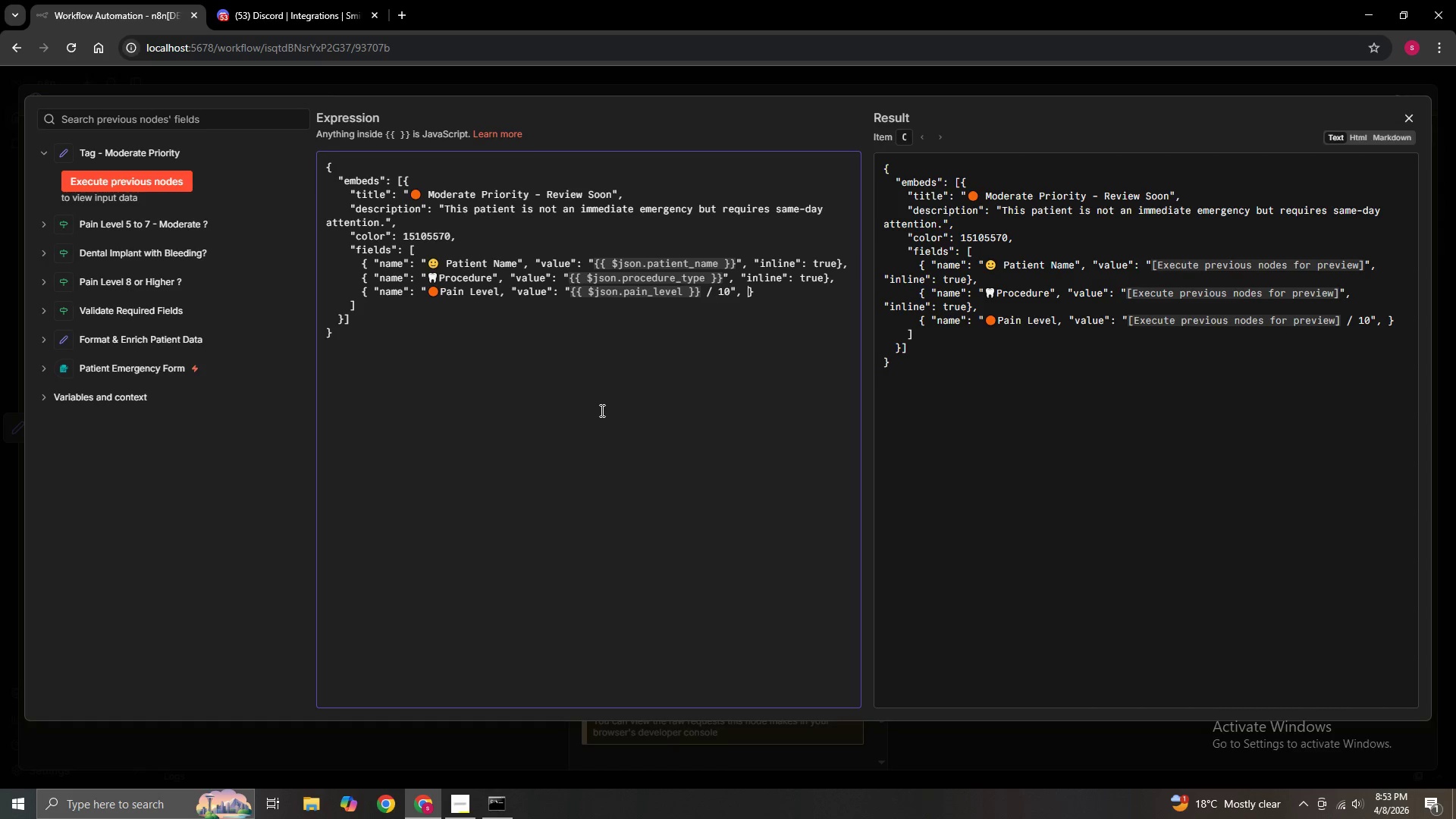 
wait(5.59)
 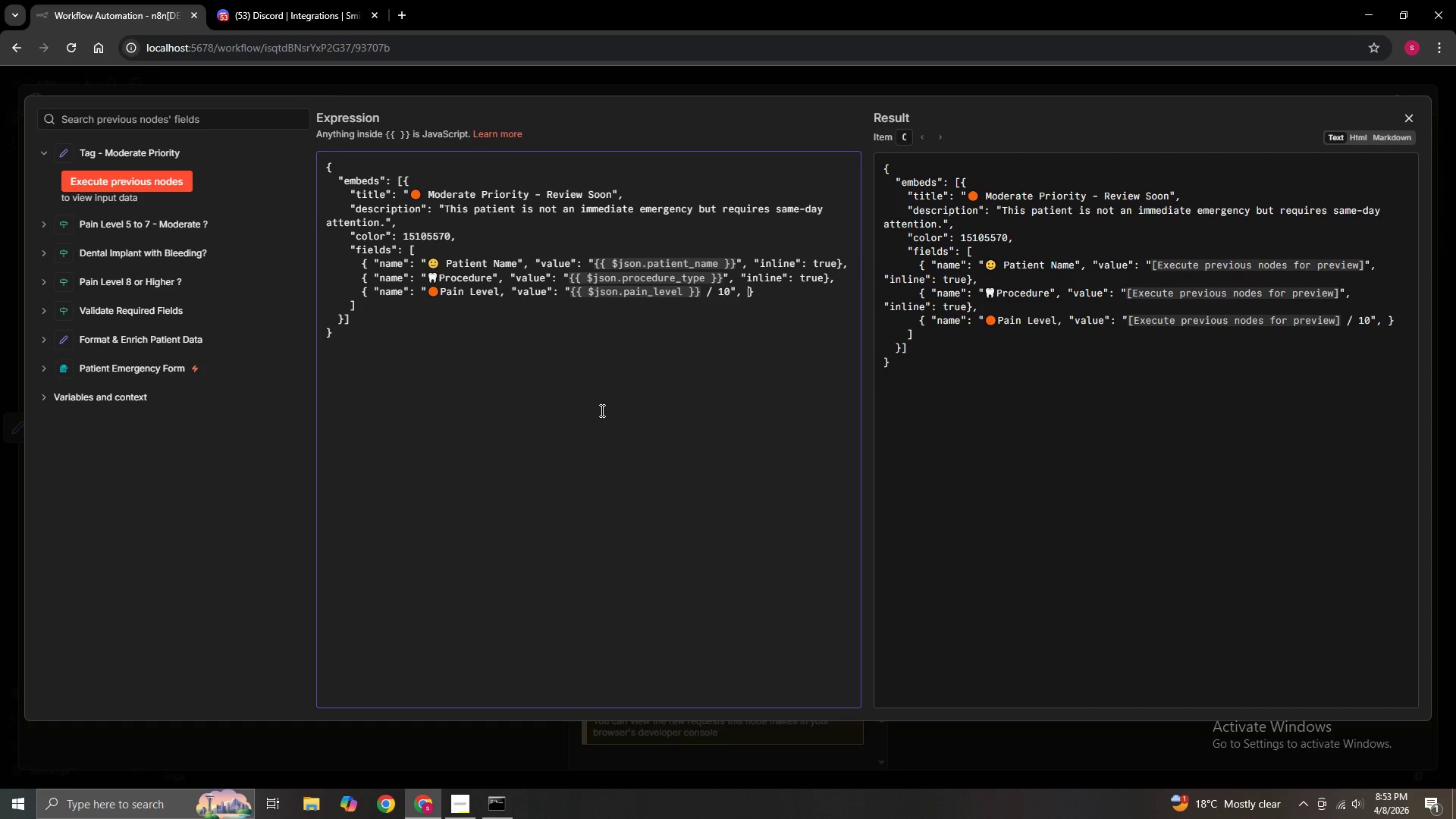 
type("inline)
 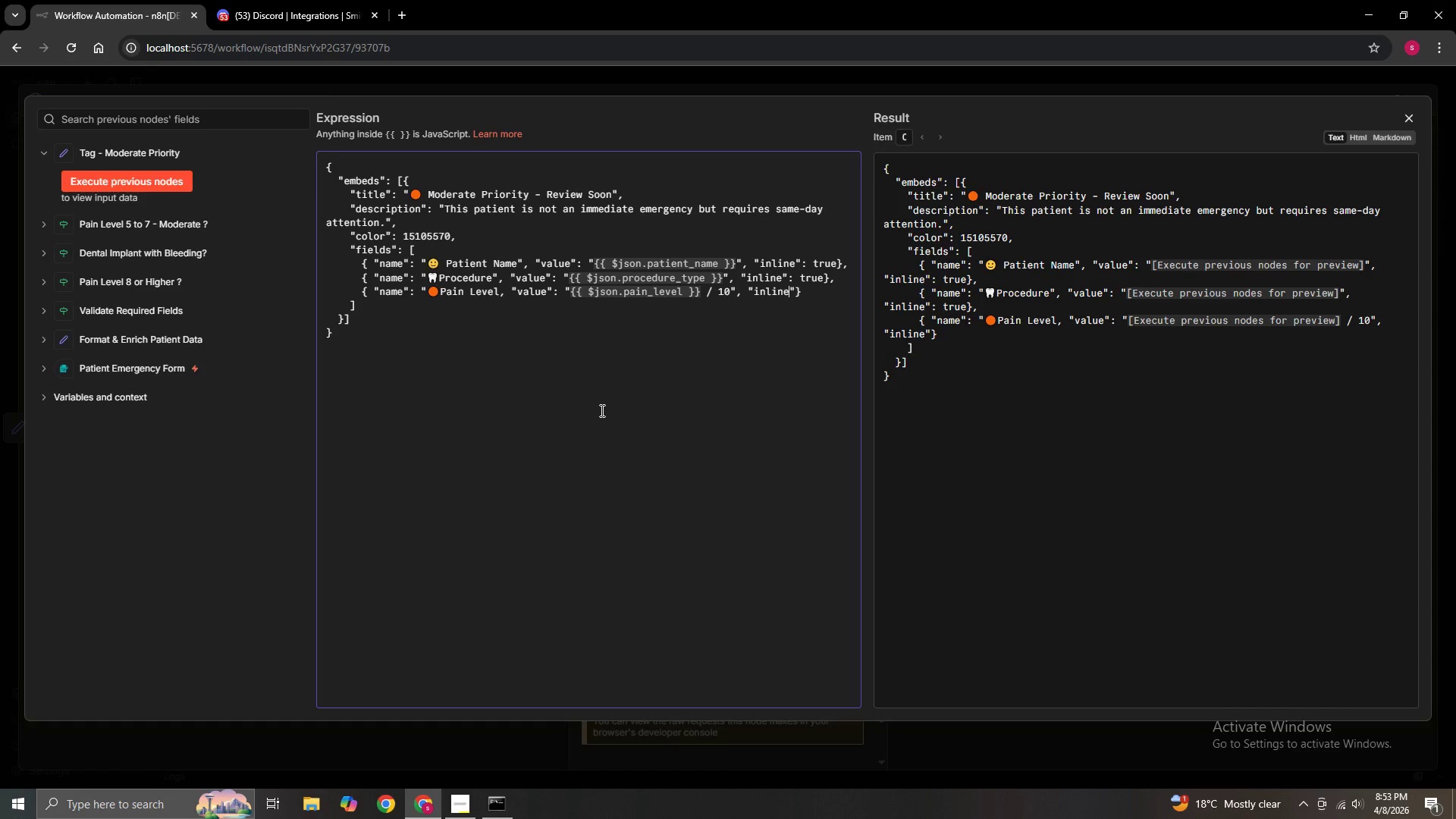 
hold_key(key=ShiftLeft, duration=0.53)
 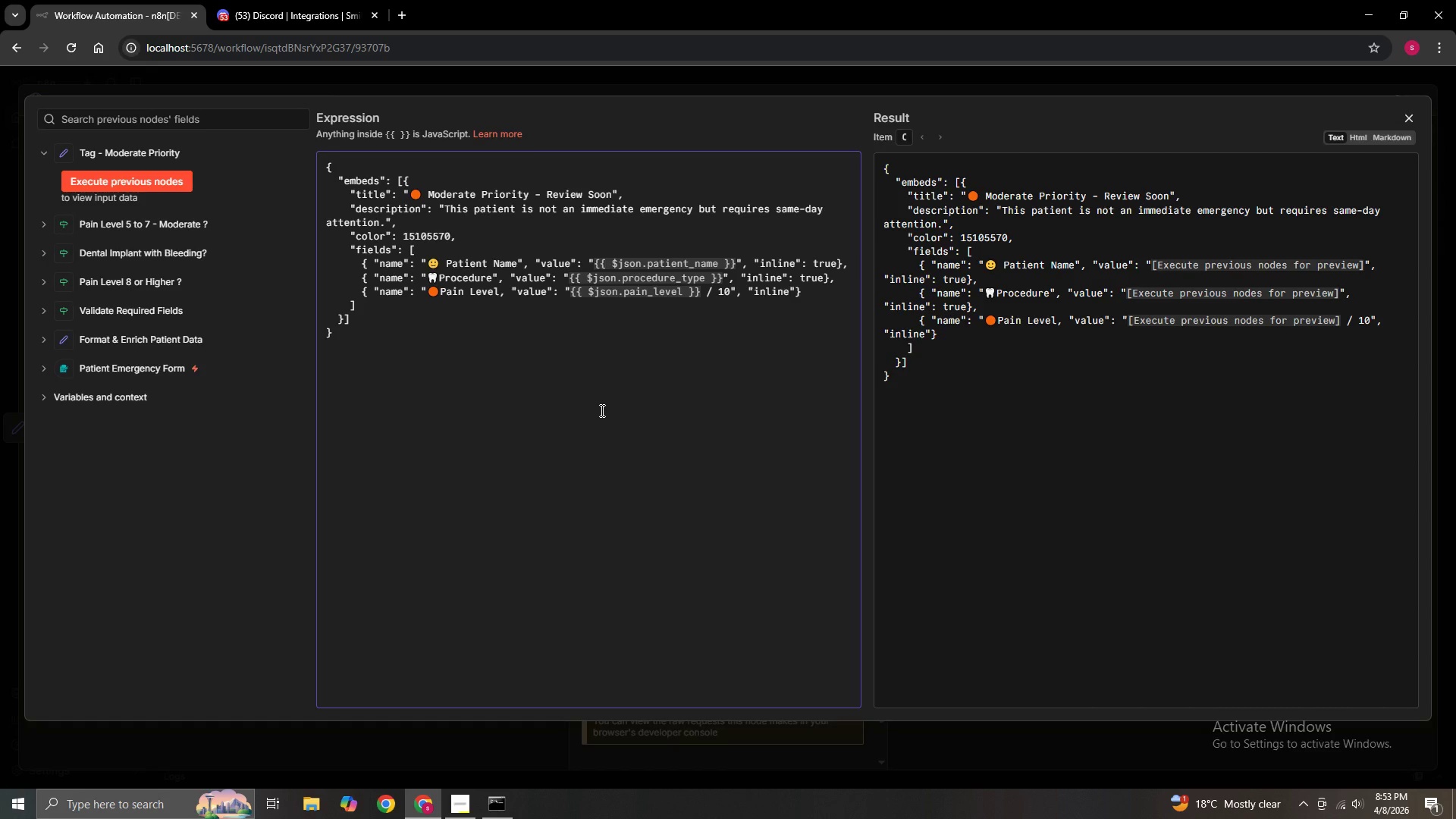 
key(ArrowRight)
 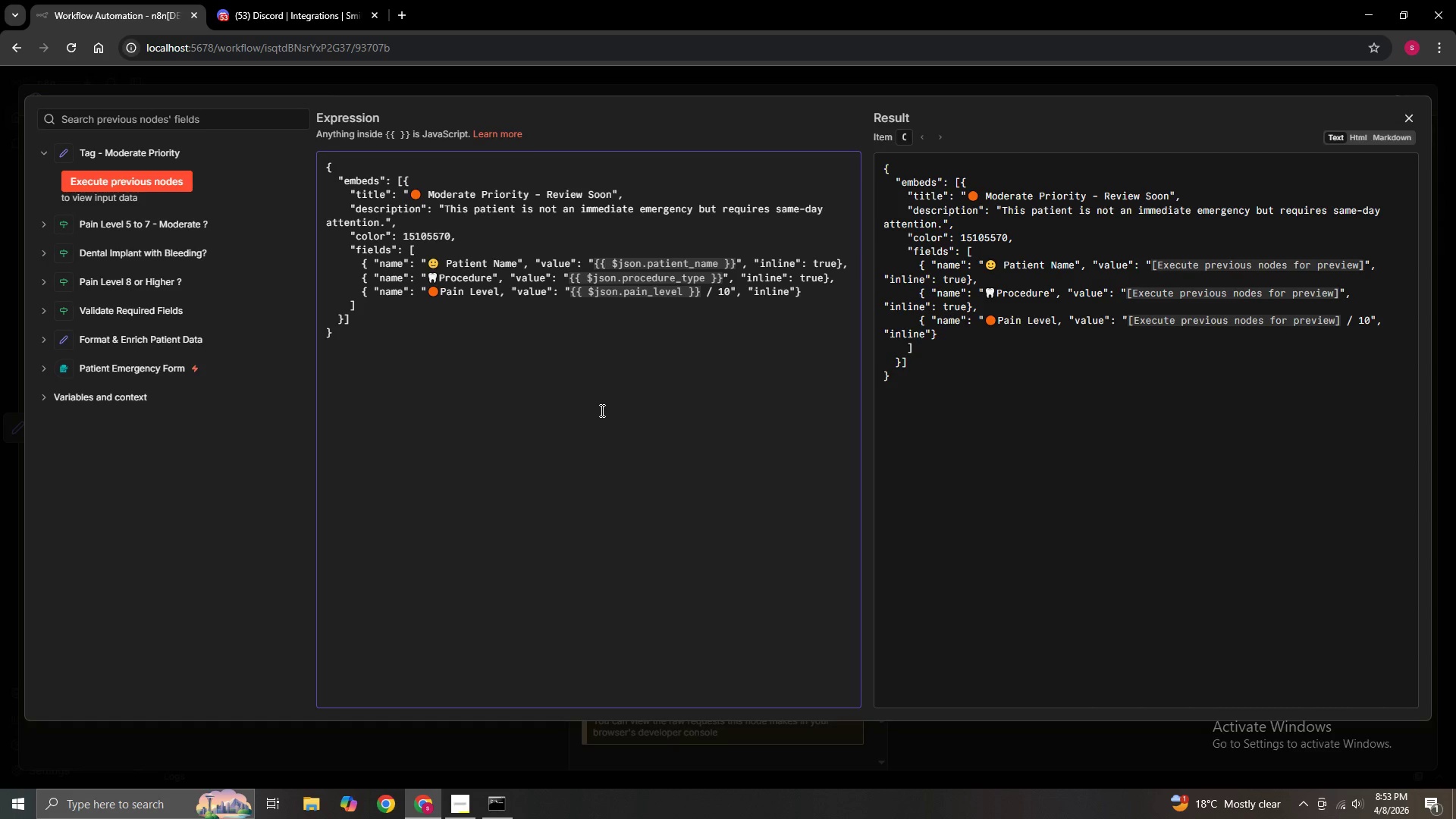 
type(: true)
 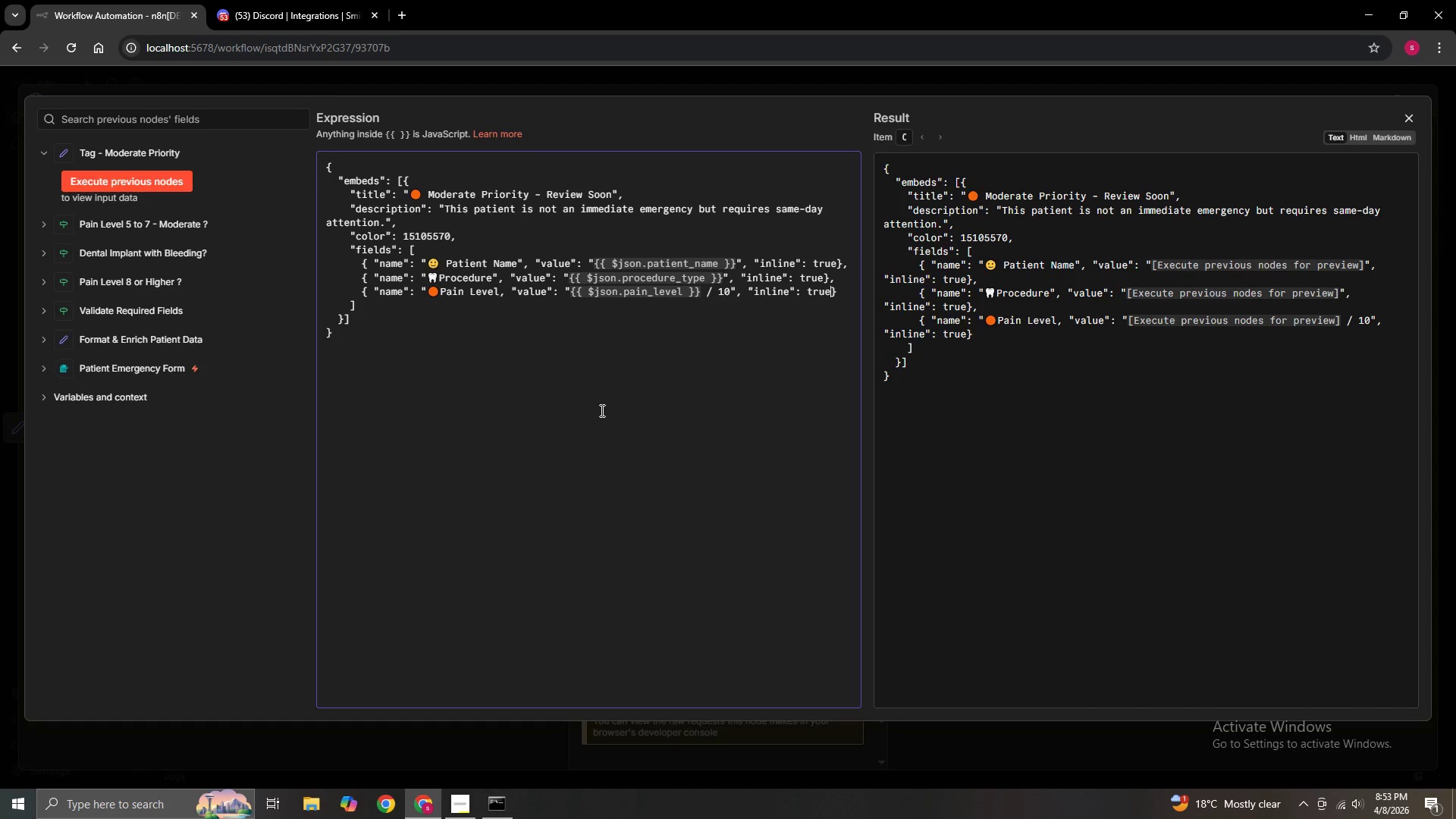 
key(ArrowRight)
 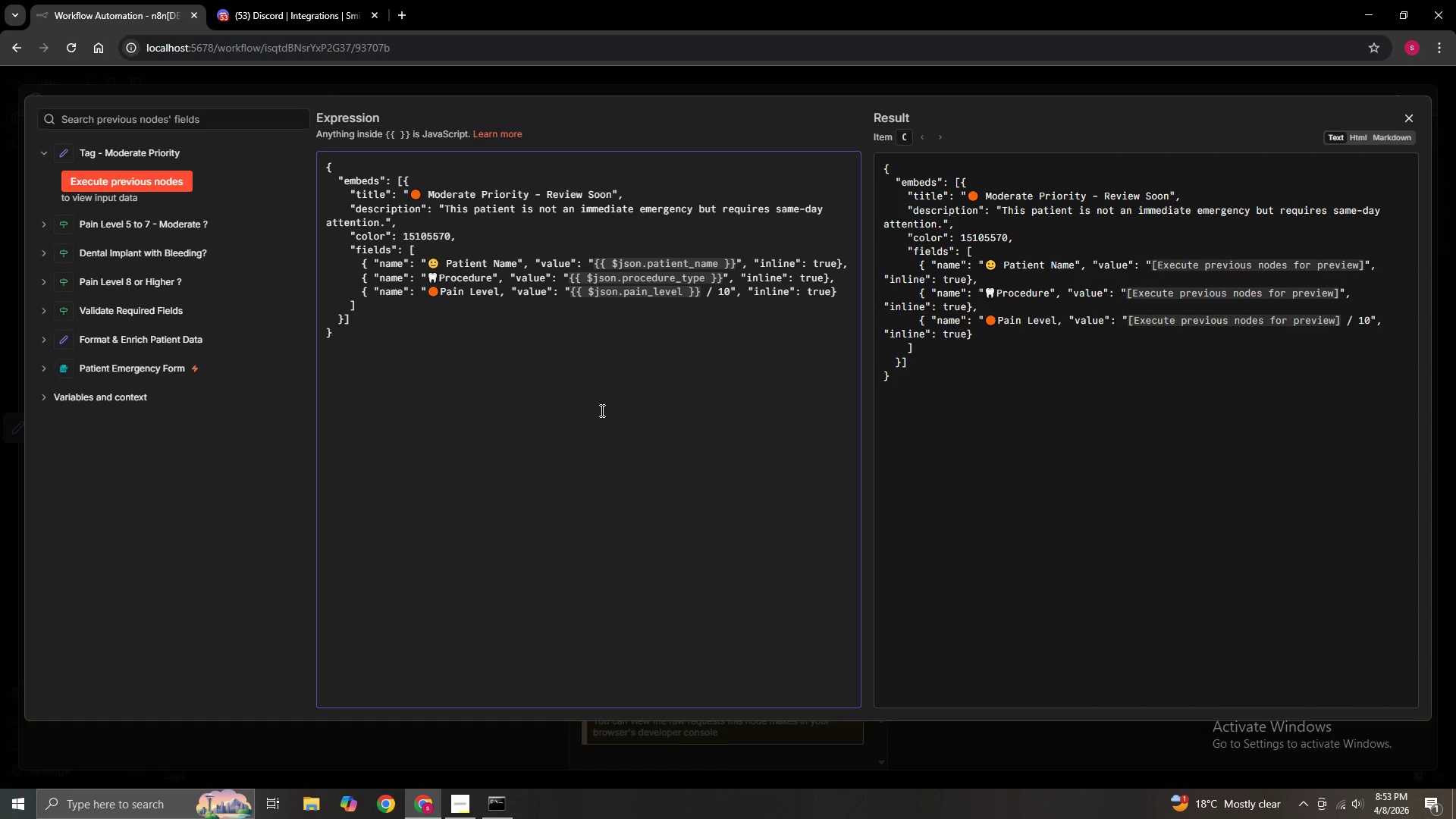 
key(Comma)
 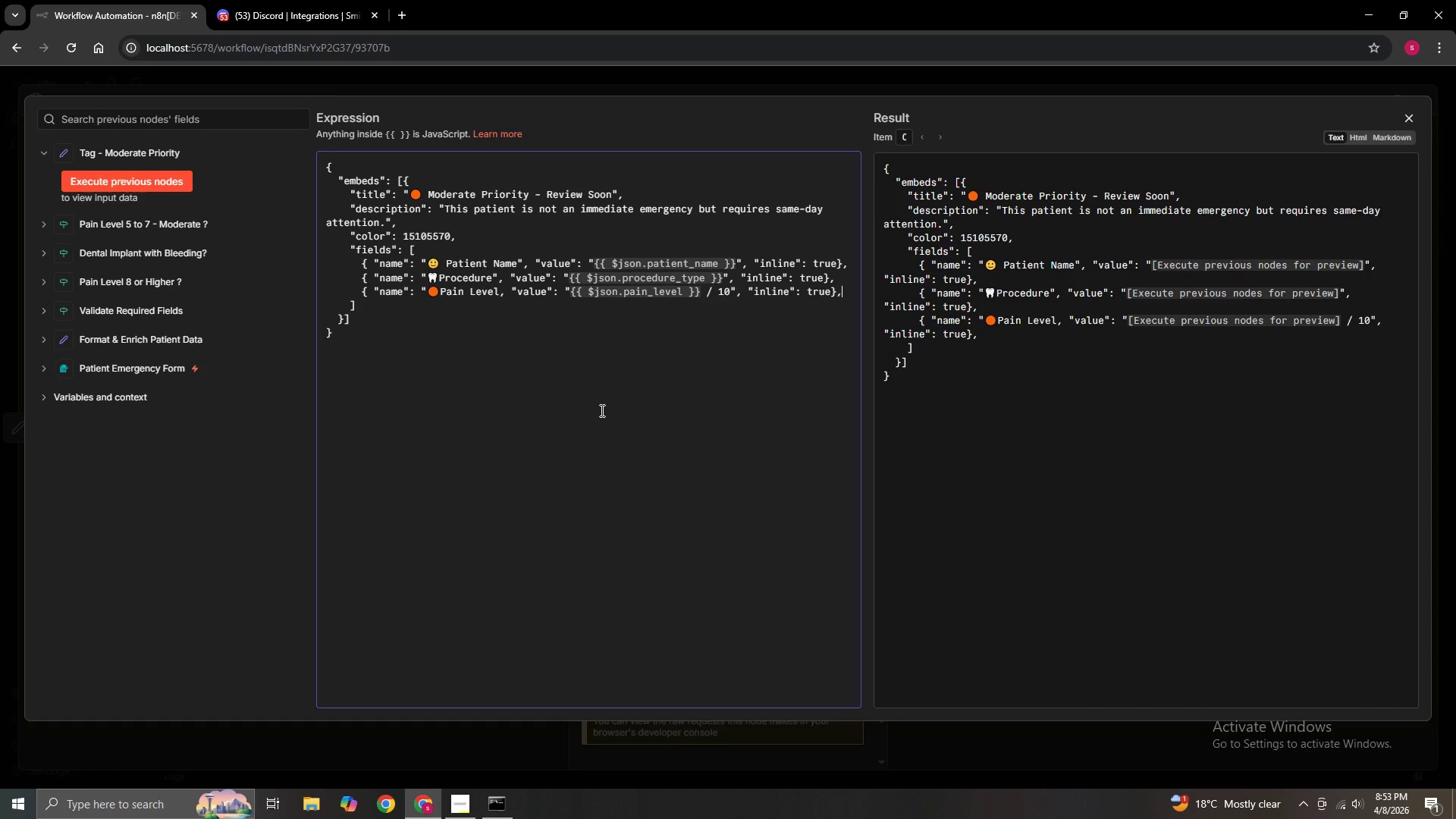 
key(Enter)
 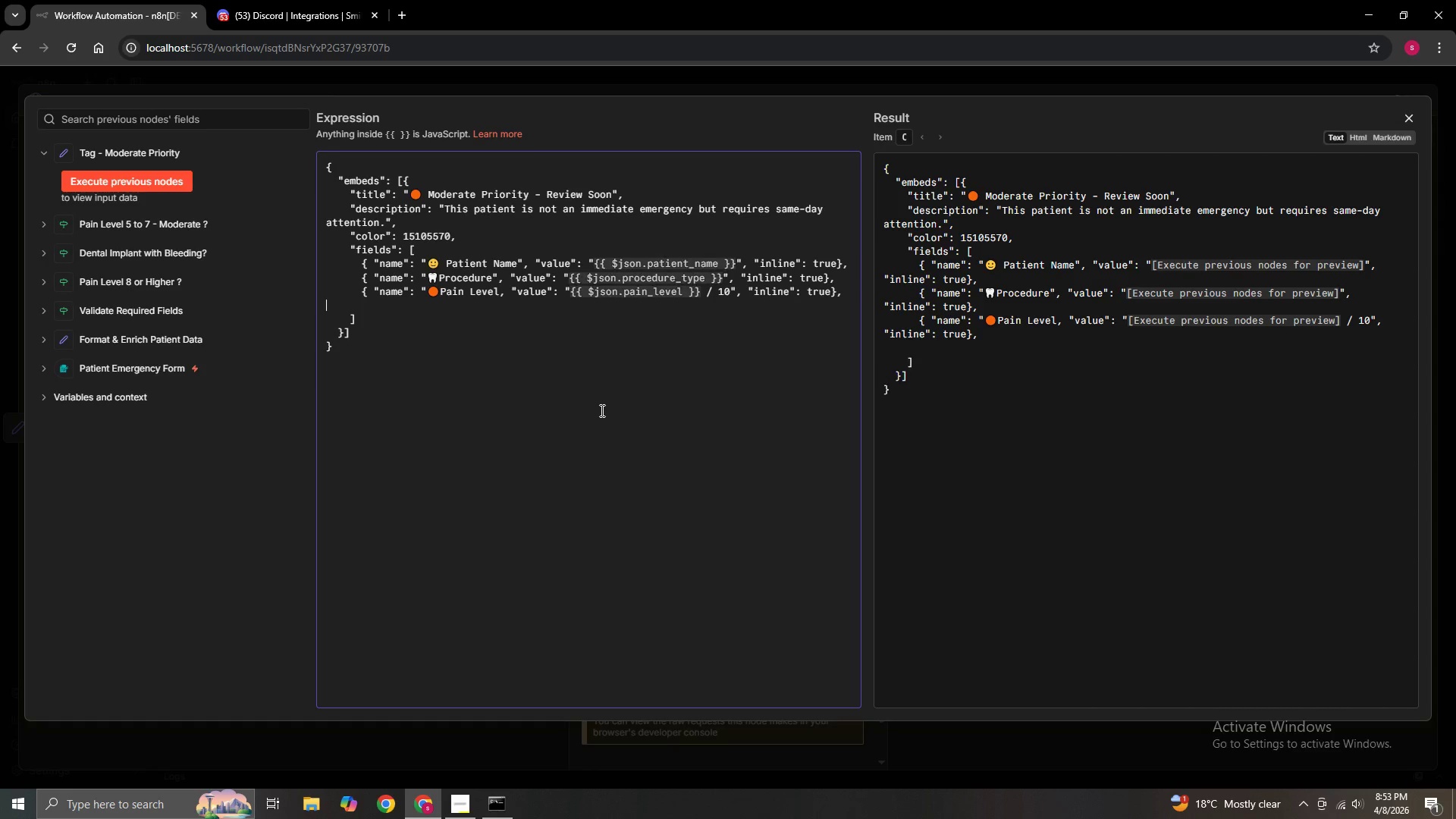 
key(Space)
 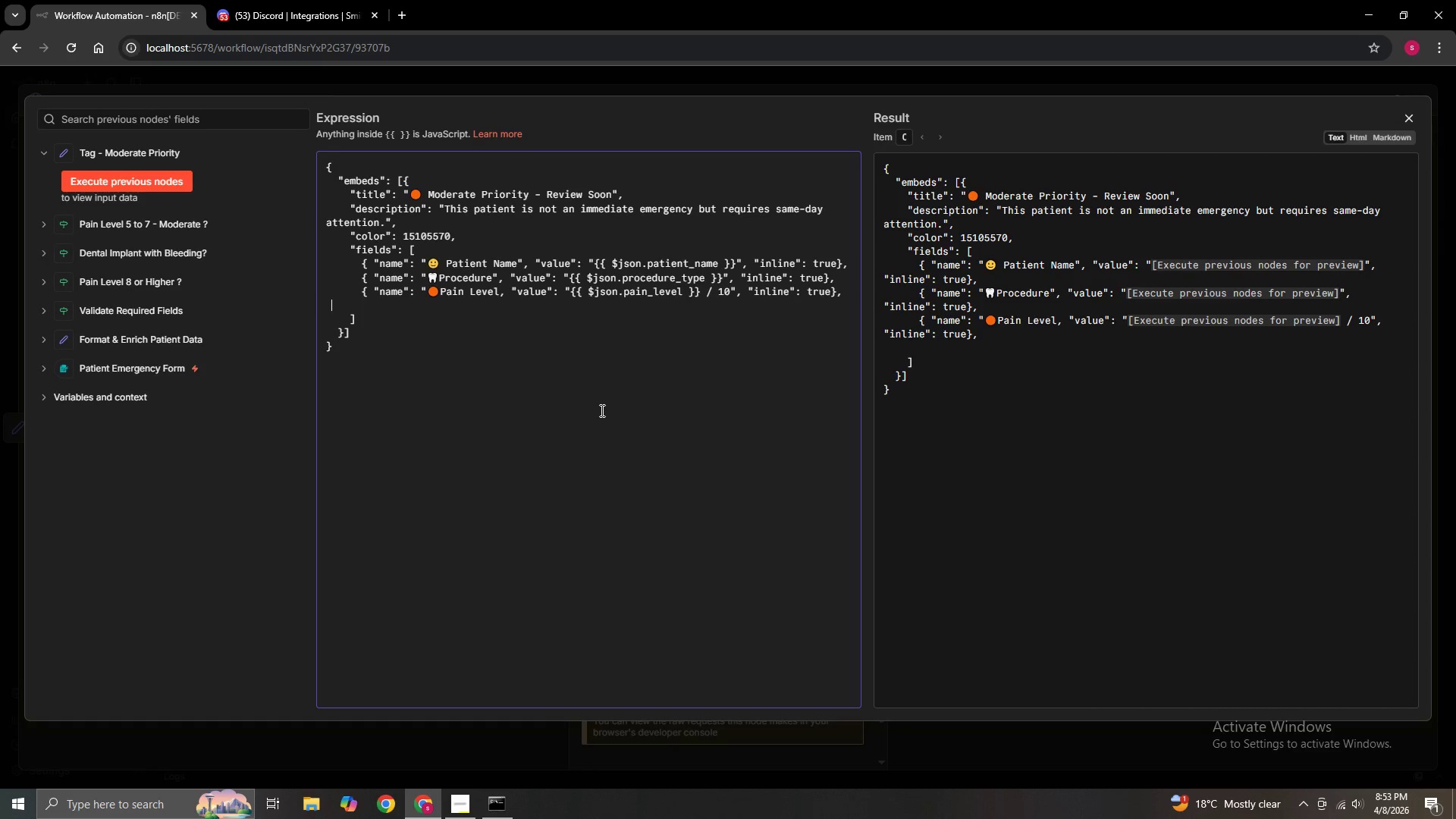 
key(Space)
 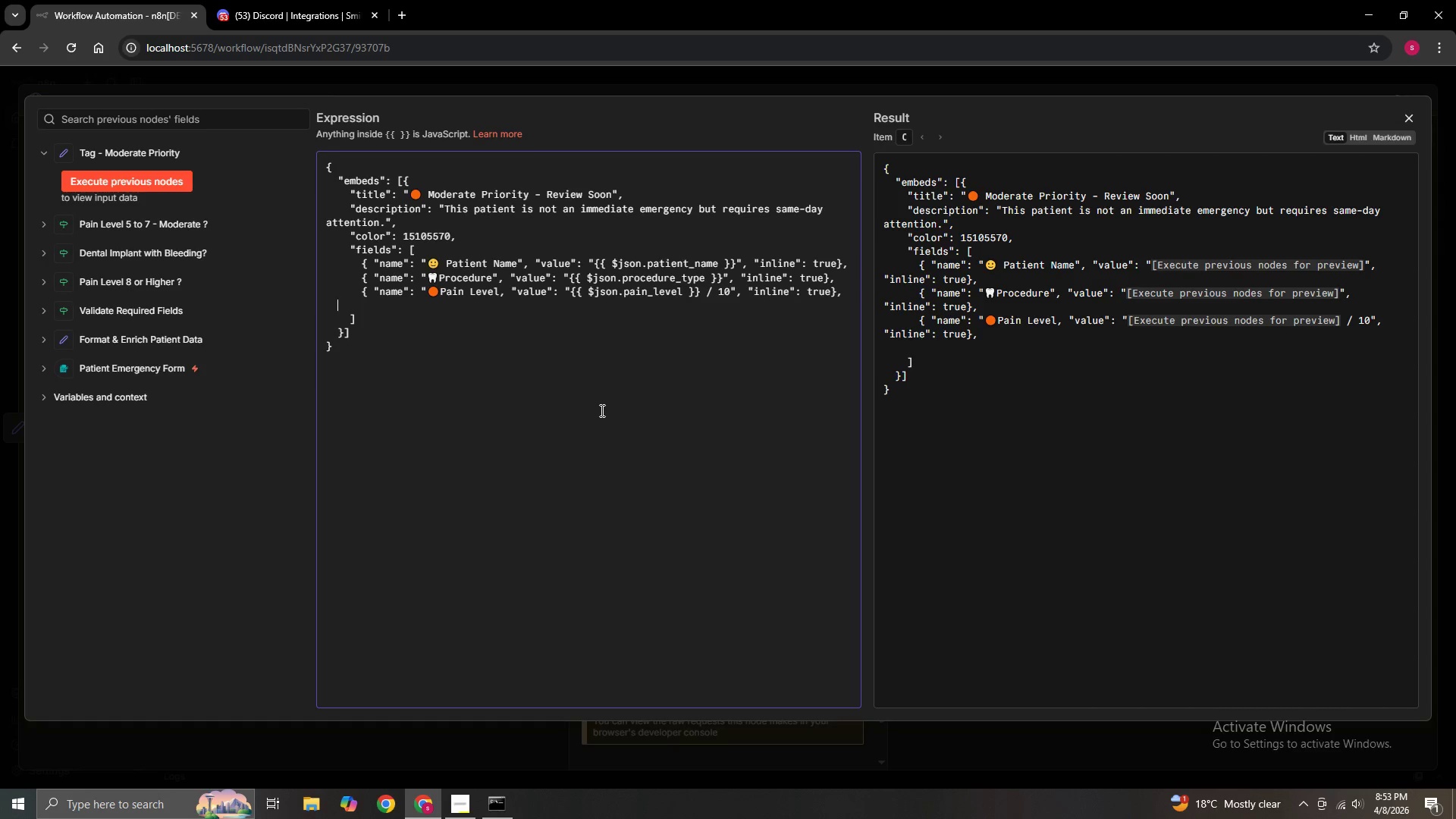 
key(Space)
 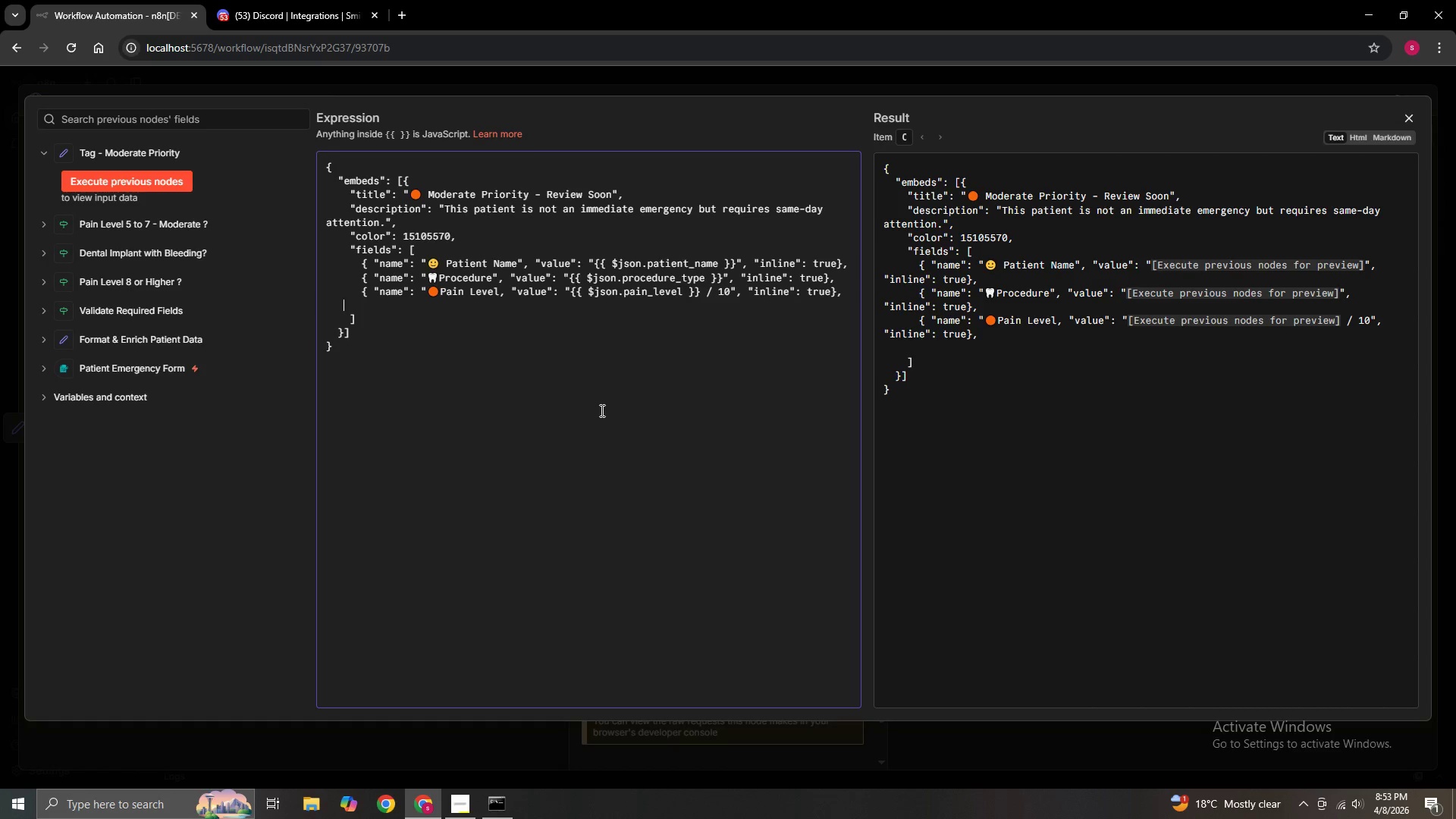 
key(Space)
 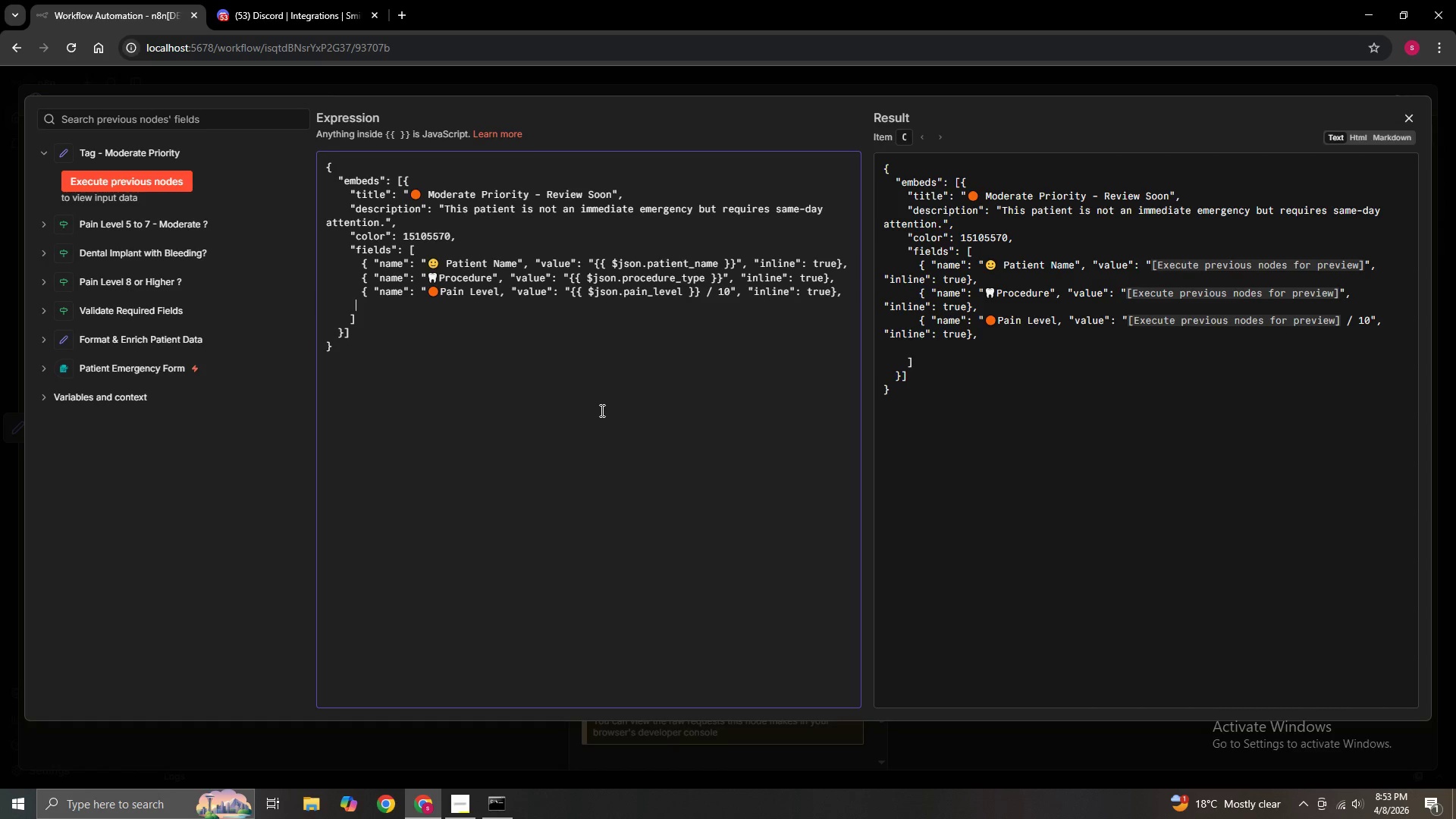 
key(Space)
 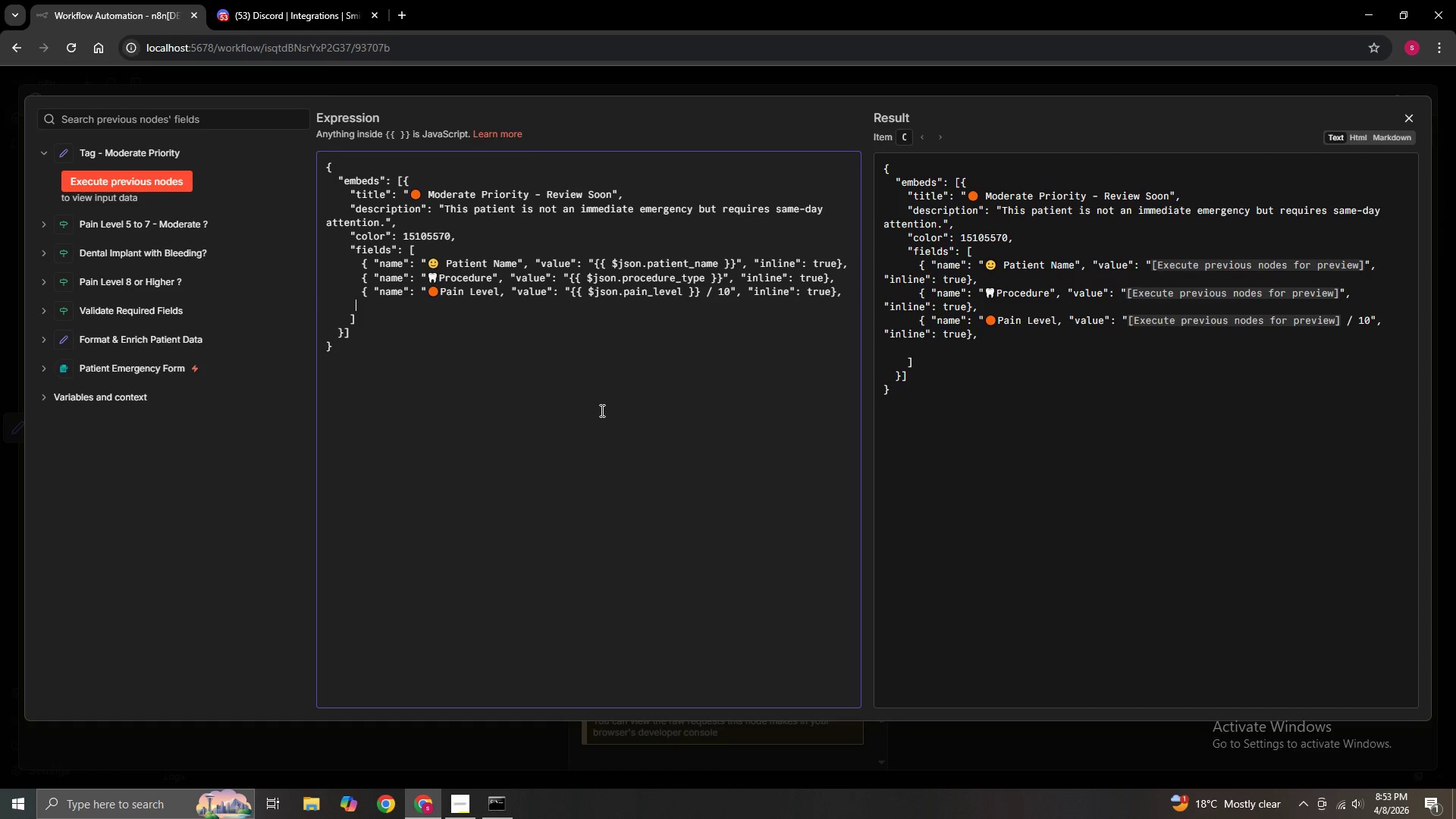 
key(Space)
 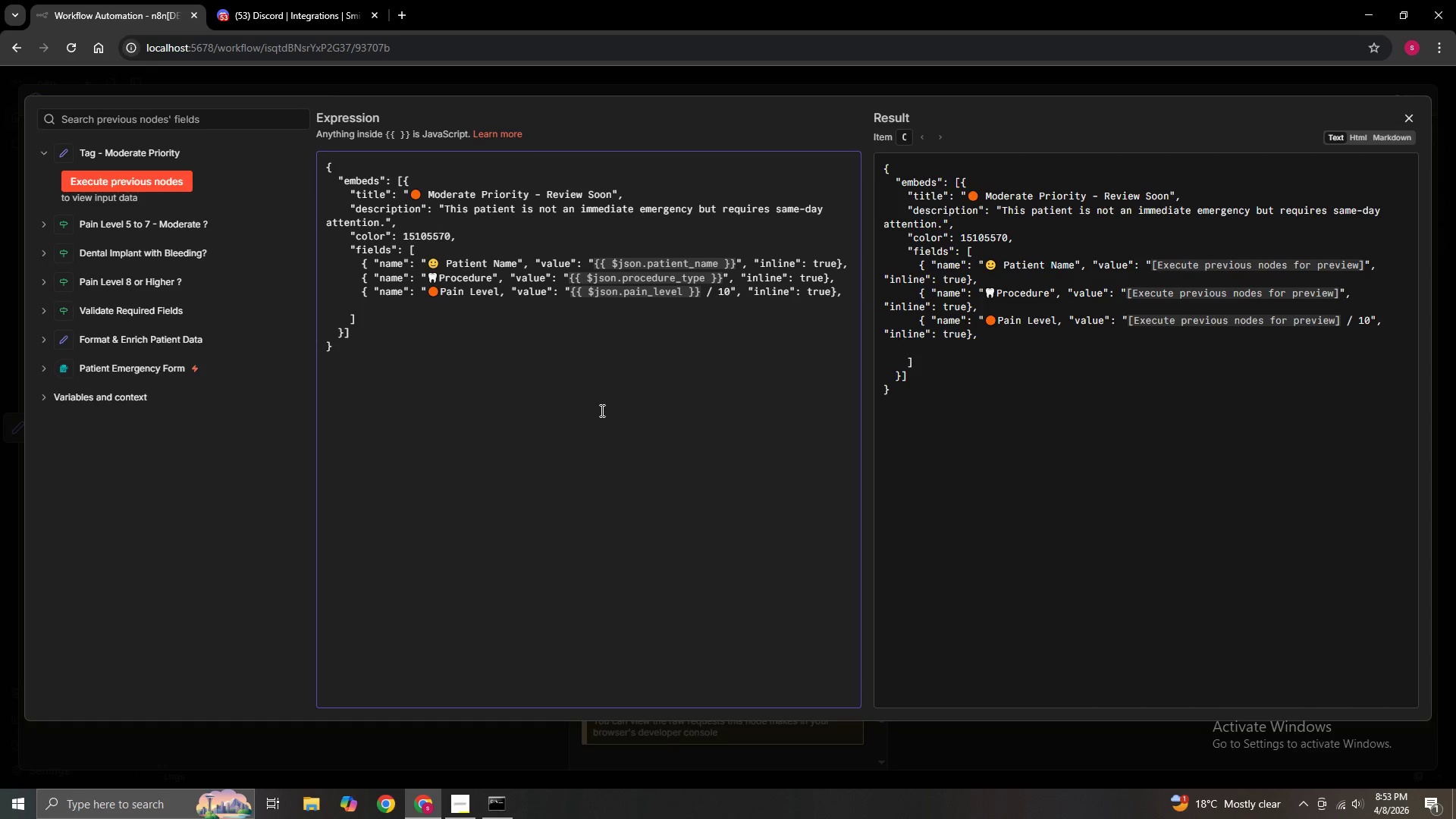 
type({ "name)
 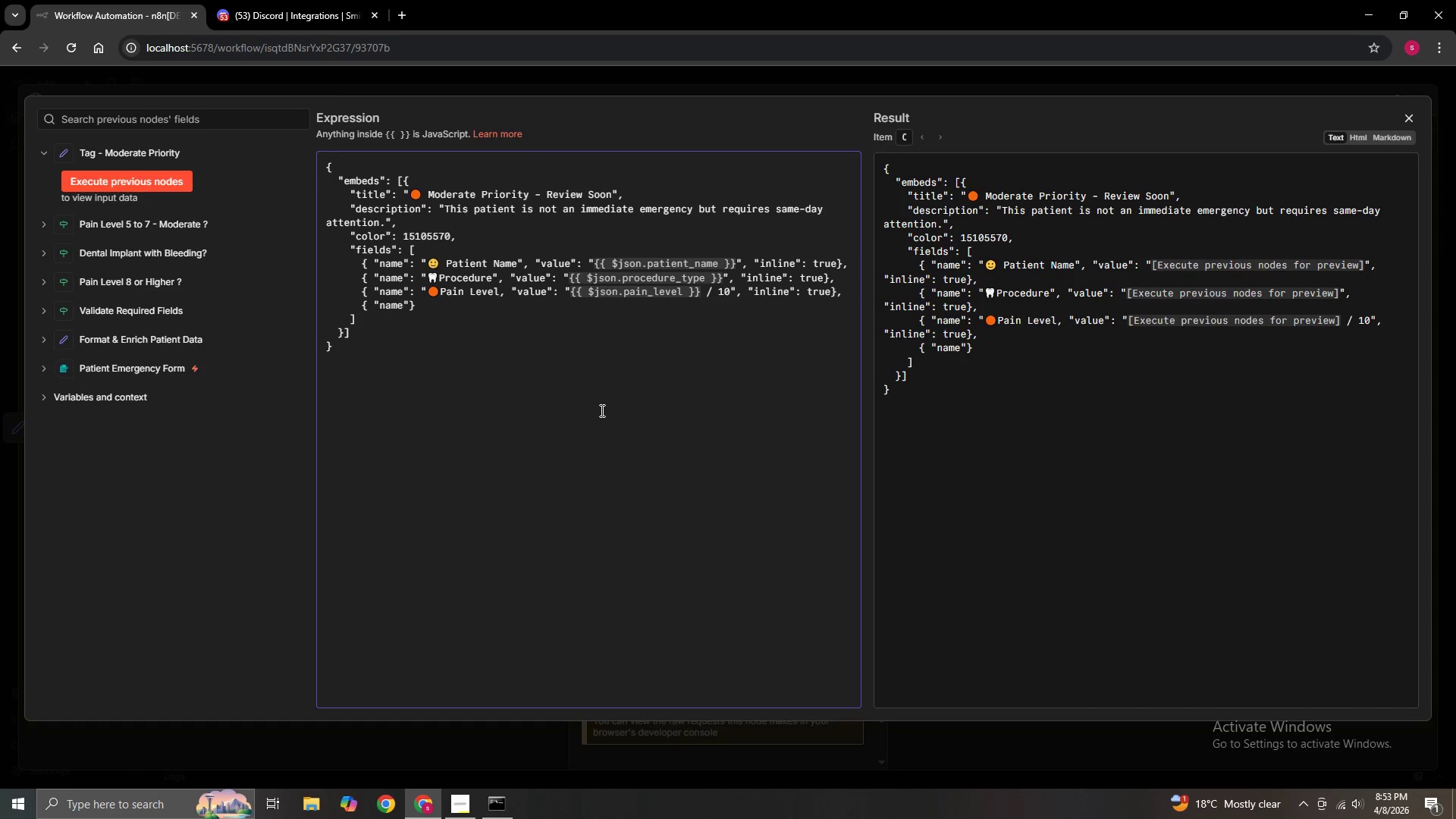 
key(ArrowRight)
 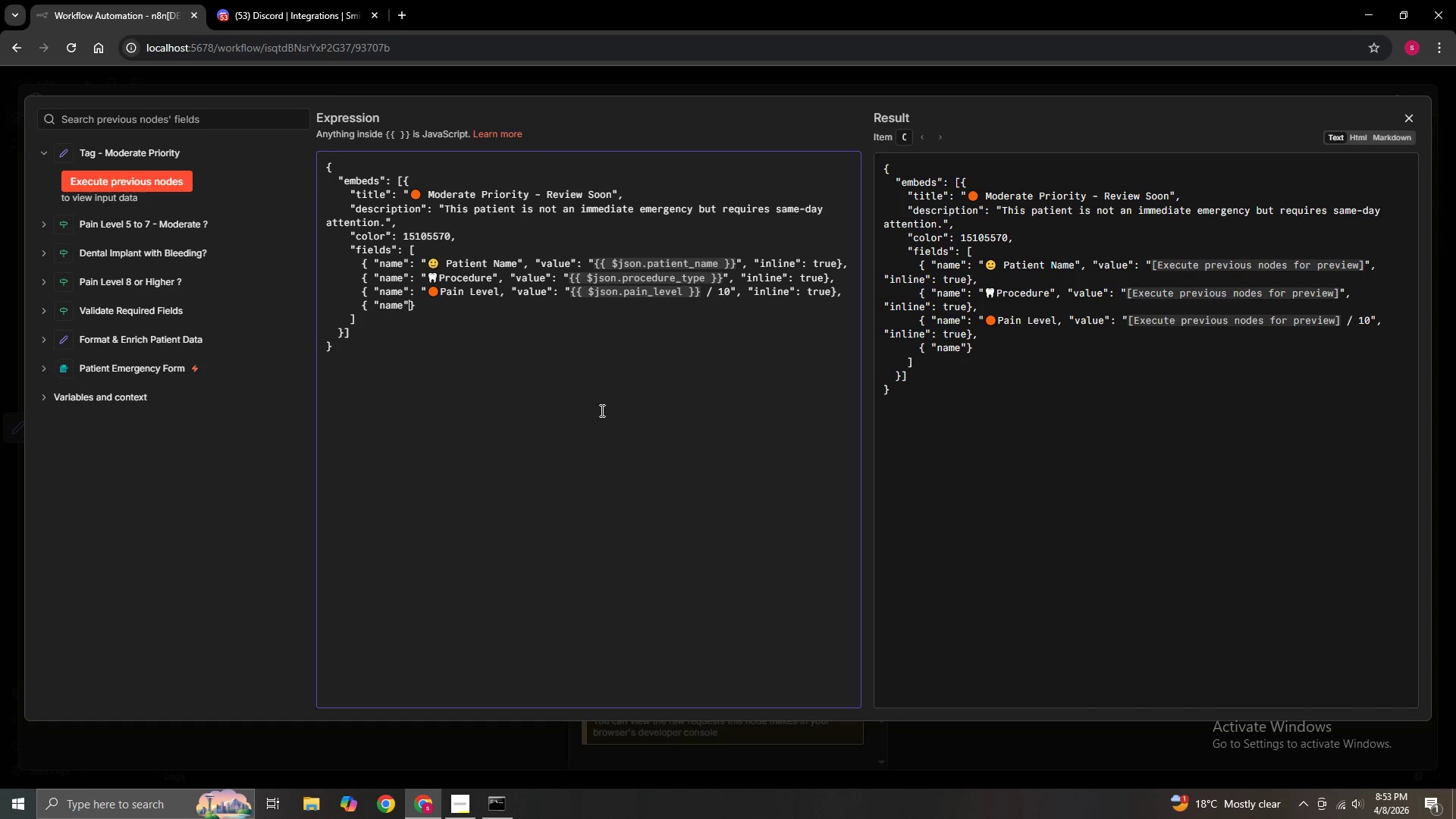 
key(Shift+Semicolon)
 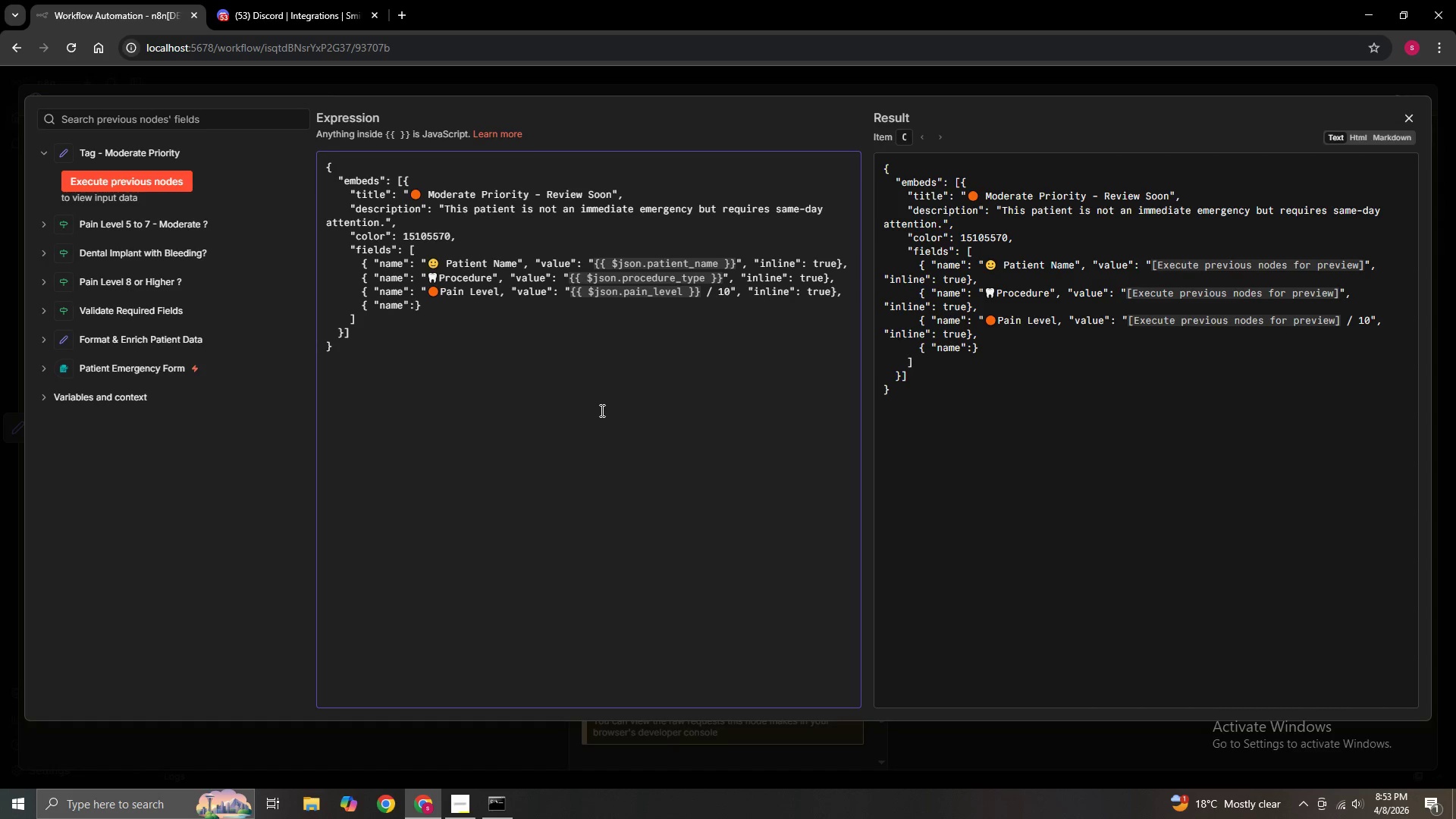 
key(Space)
 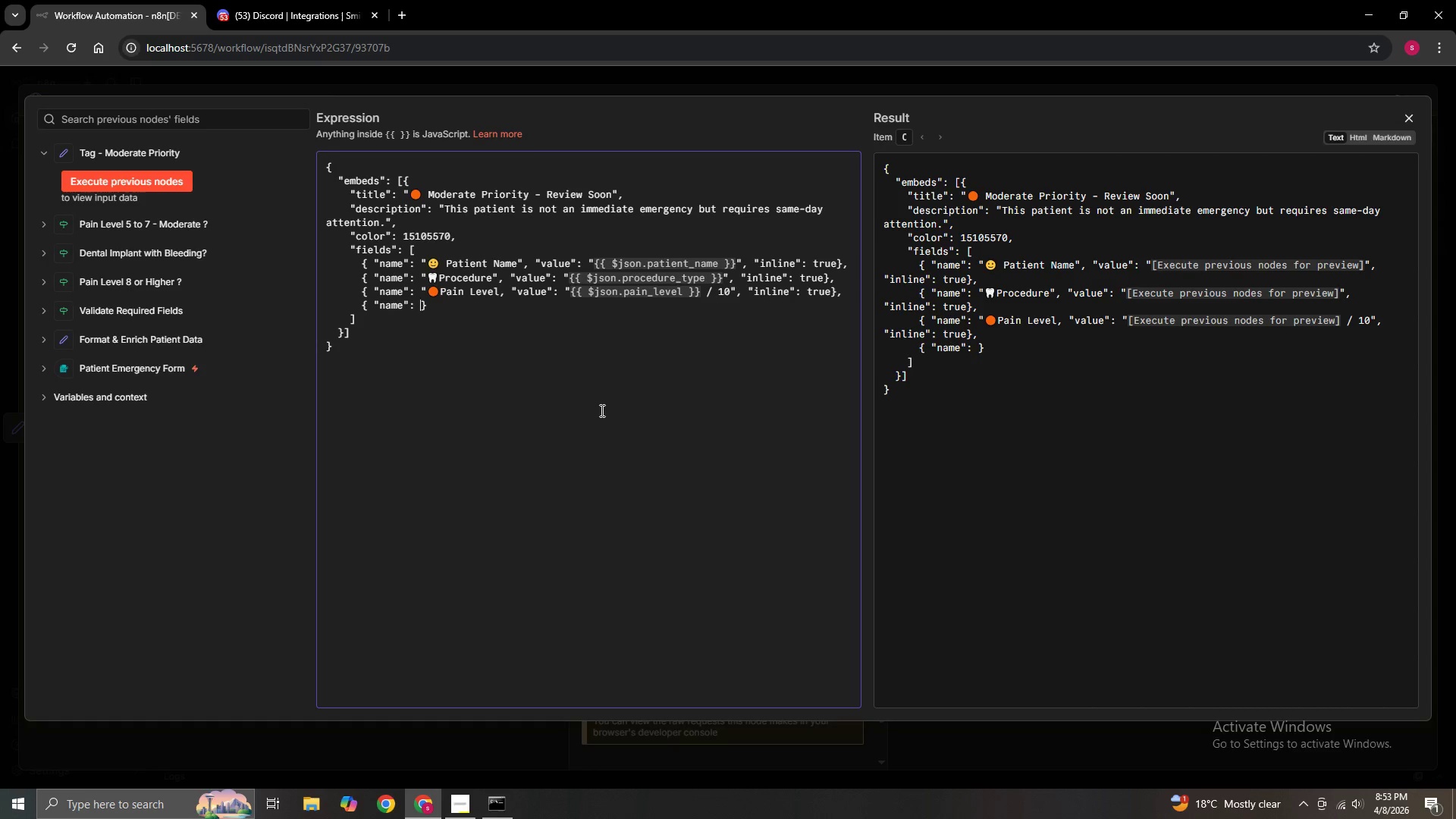 
key(Shift+Quote)
 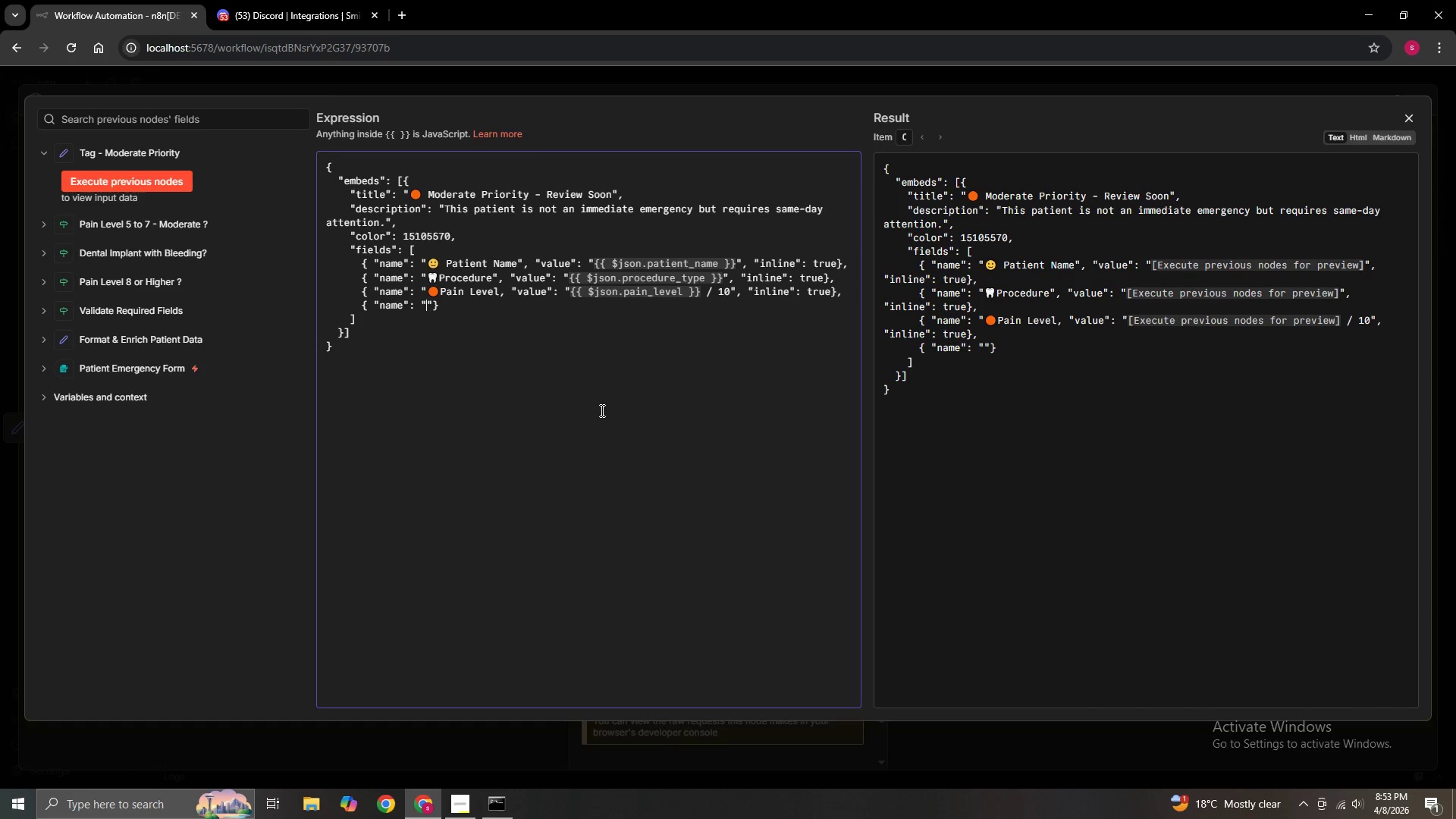 
wait(8.72)
 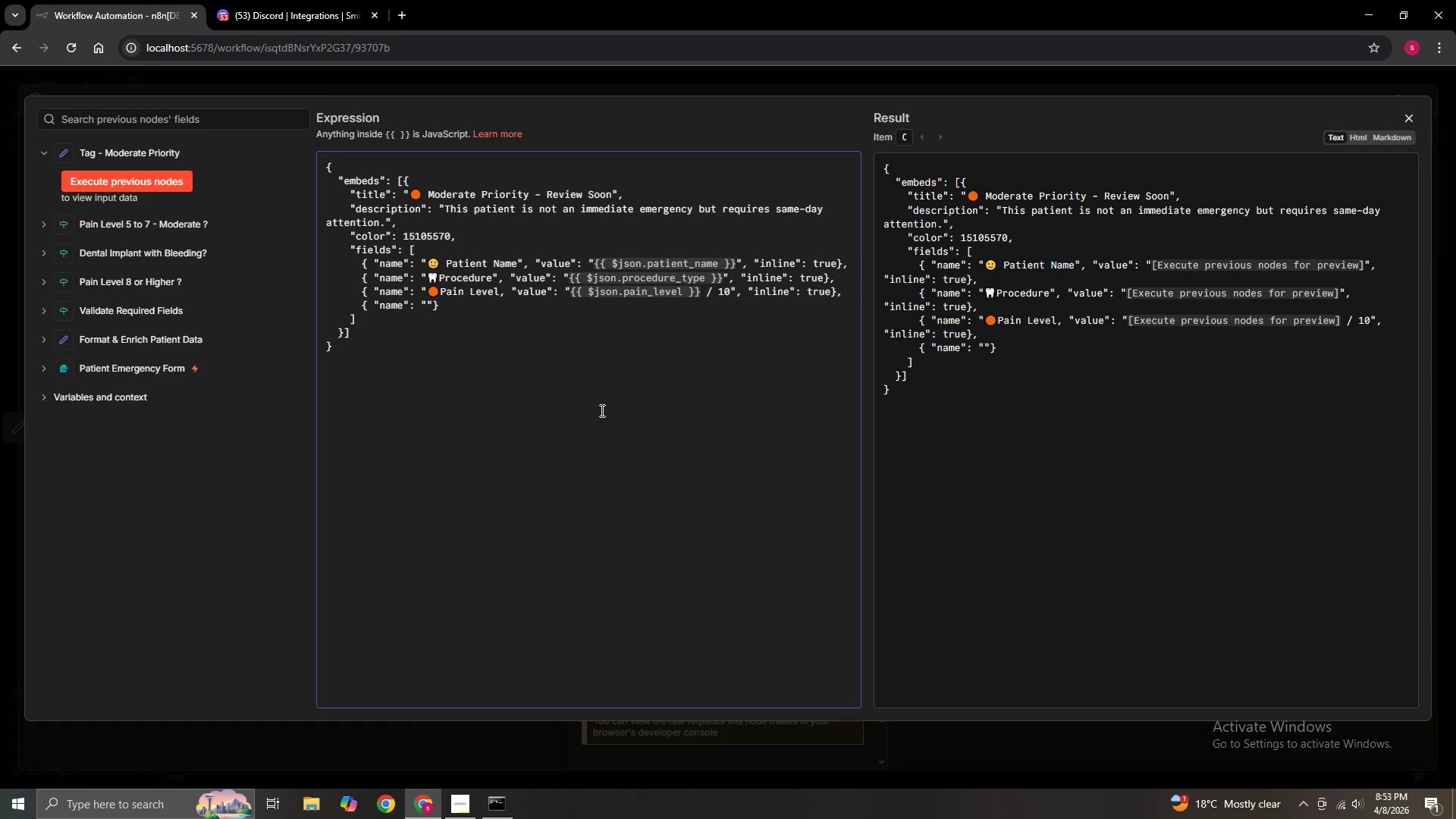 
type(Issue)
 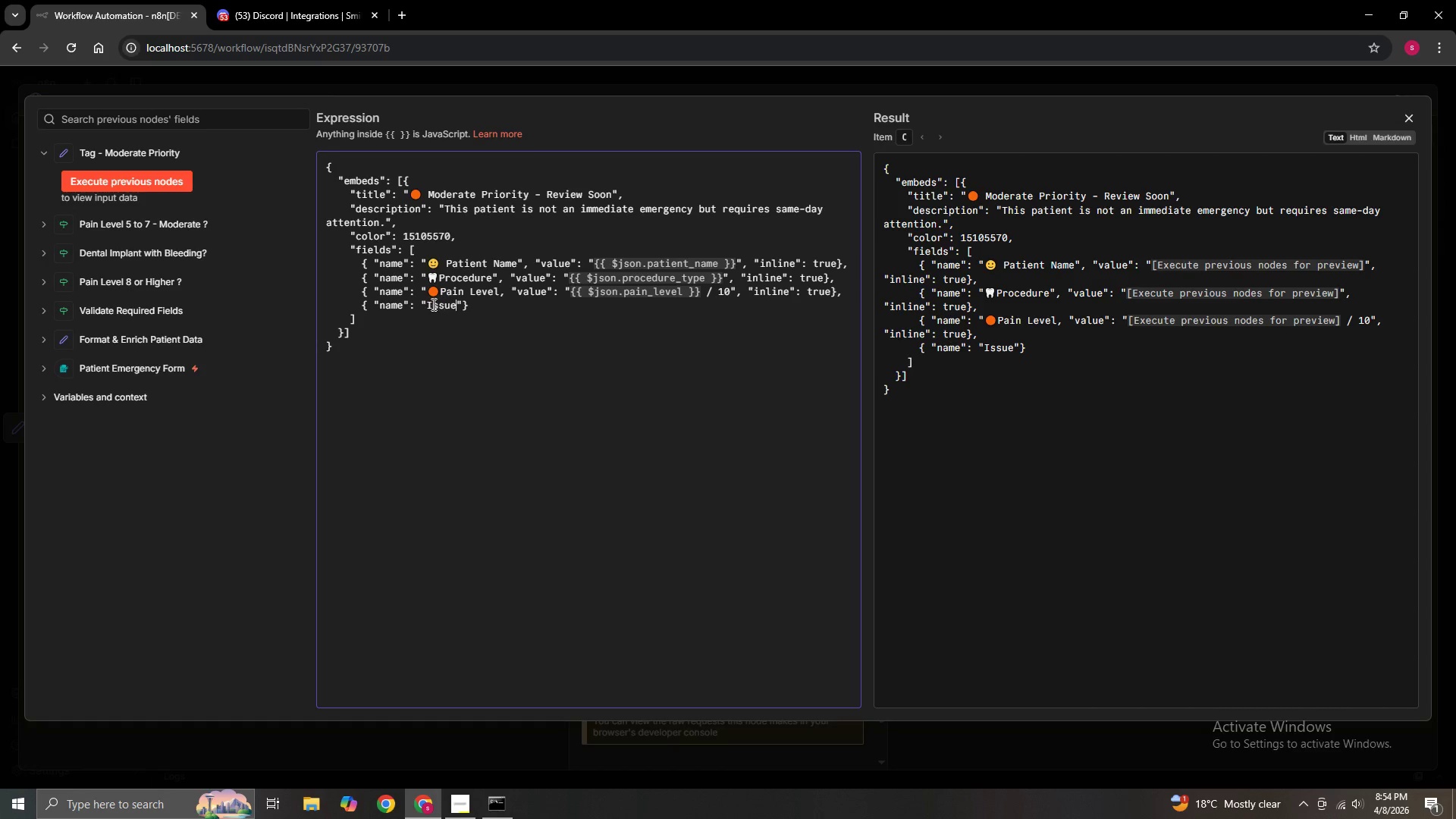 
left_click([425, 306])
 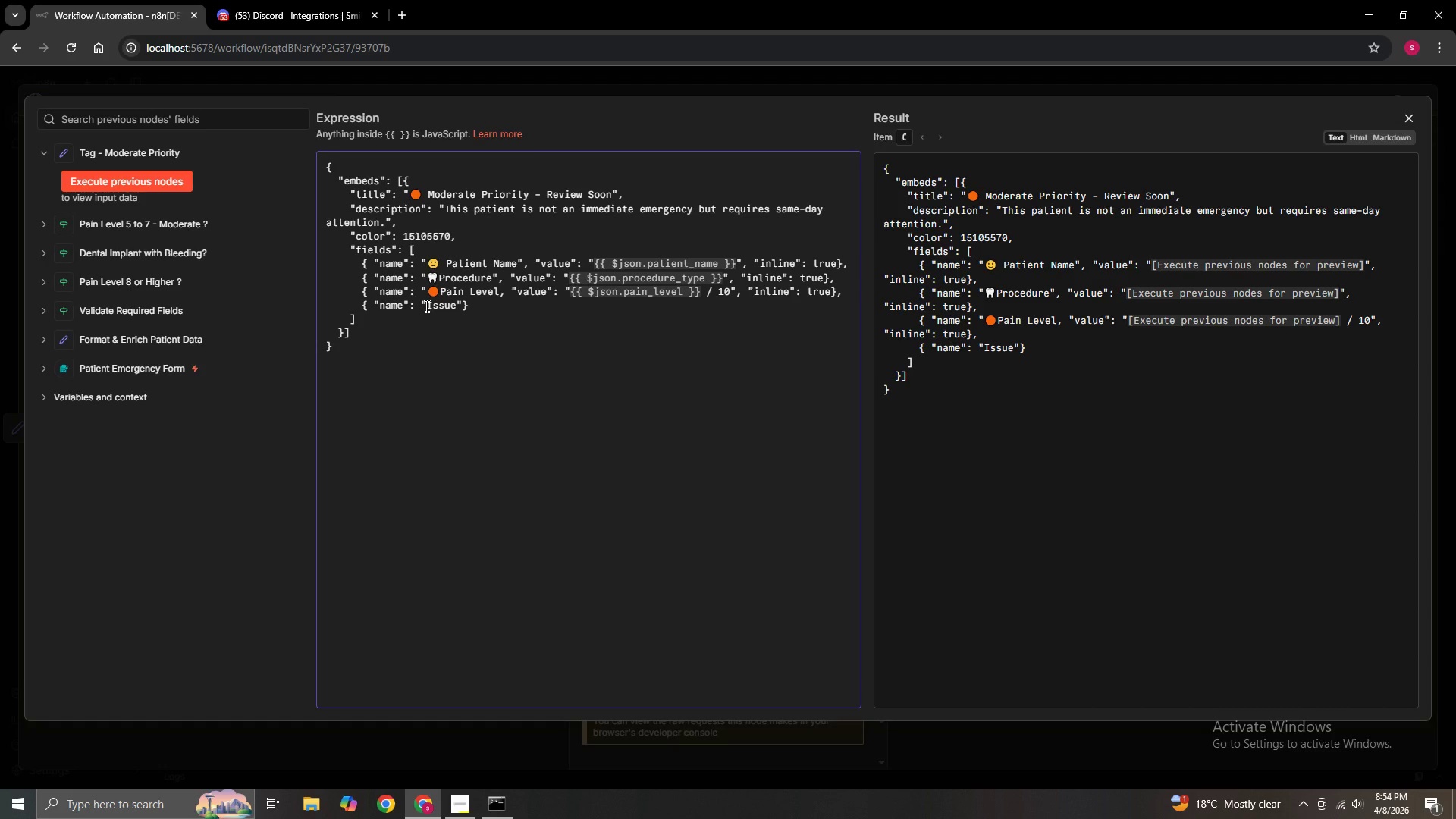 
right_click([425, 306])
 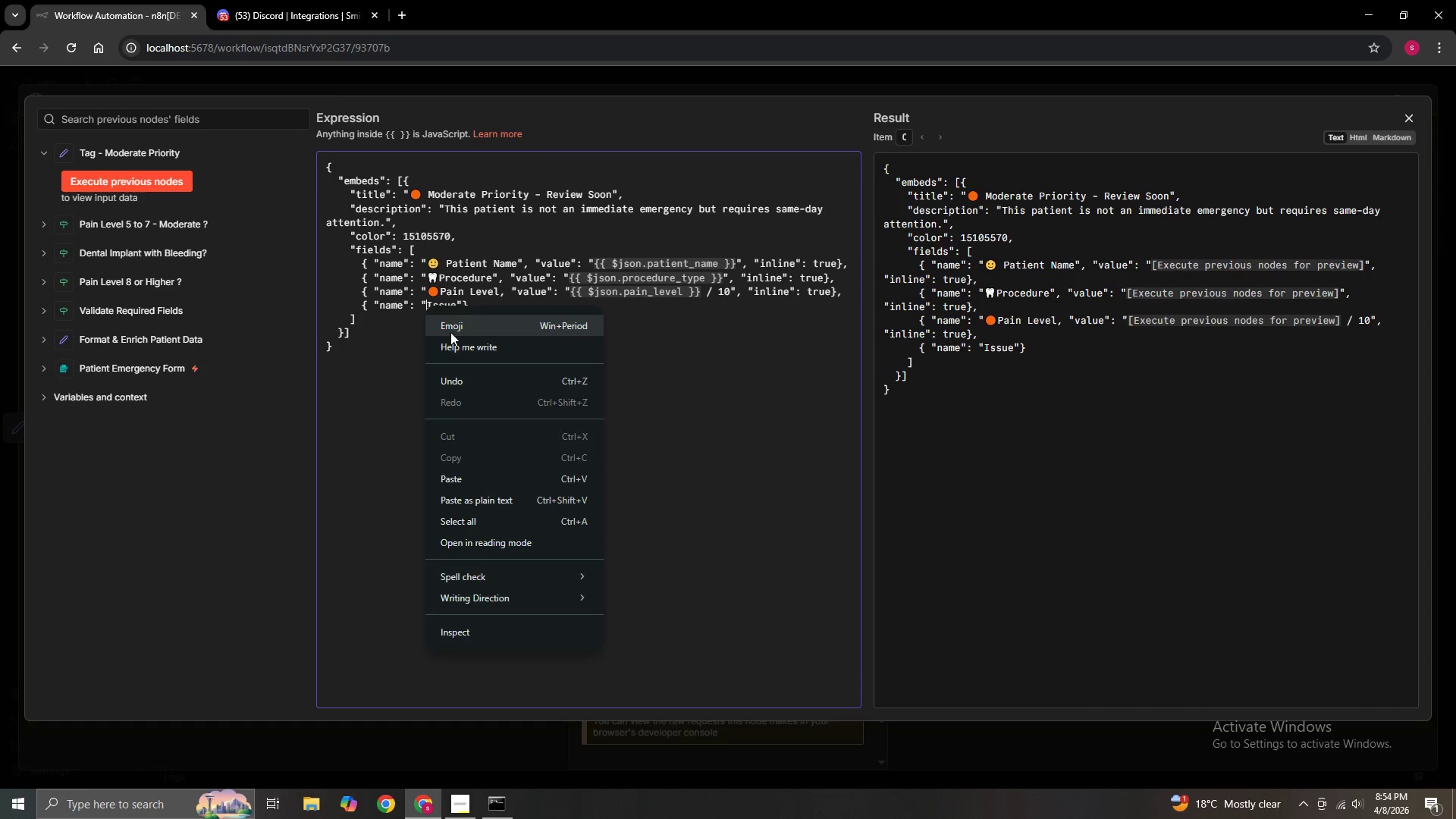 
left_click([450, 331])
 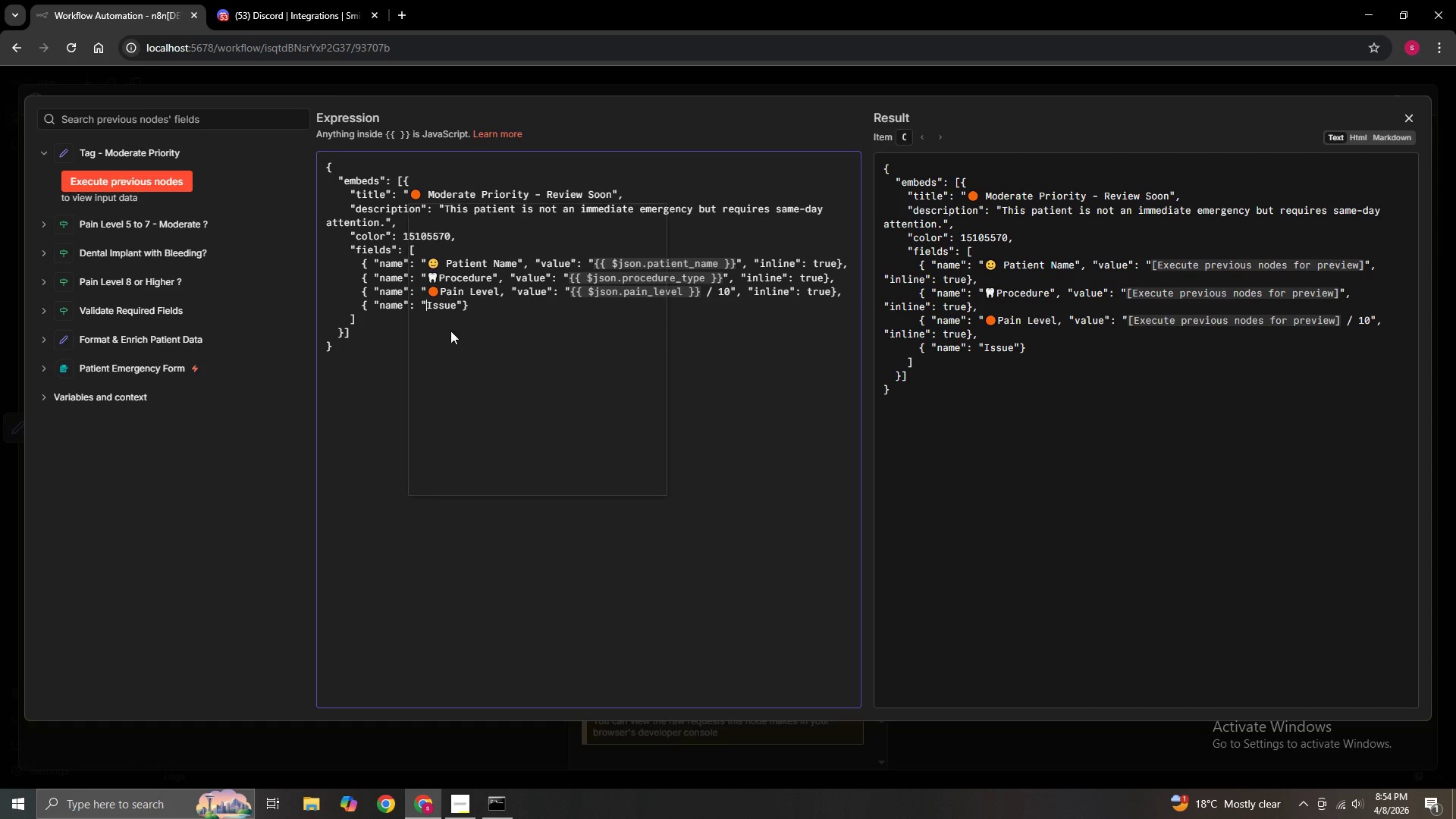 
left_click([431, 324])
 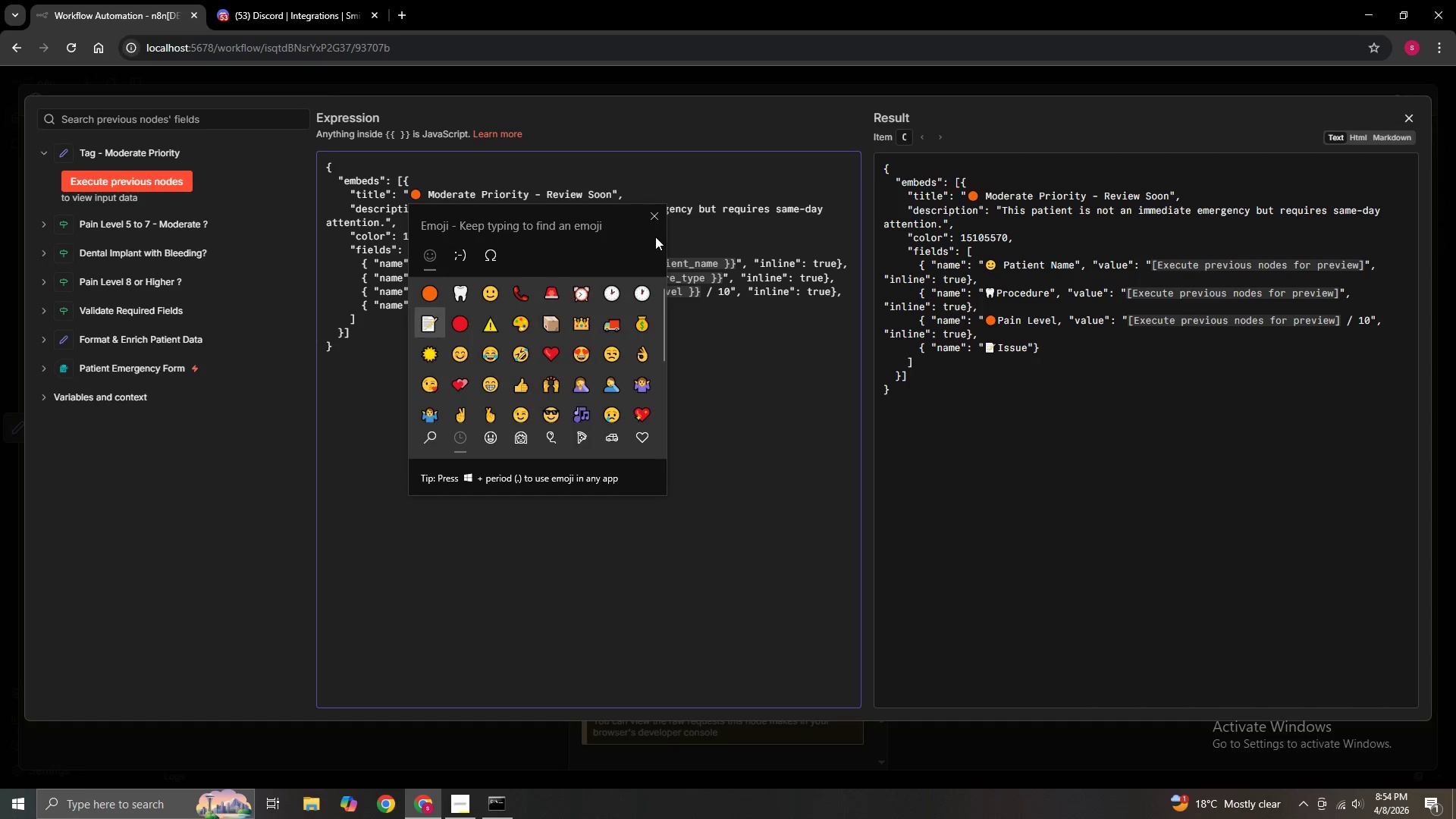 
left_click([651, 222])
 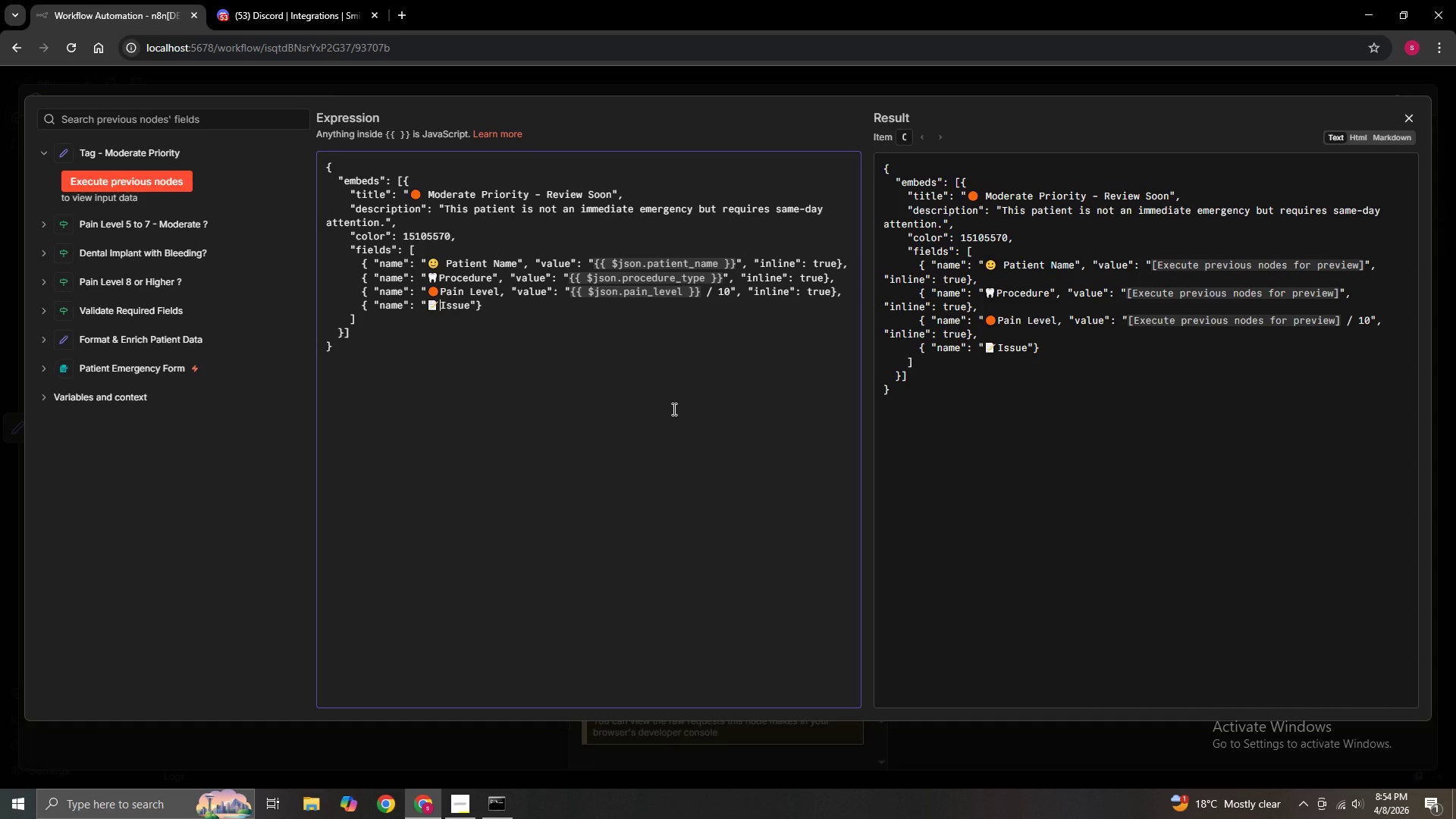 
key(ArrowRight)
 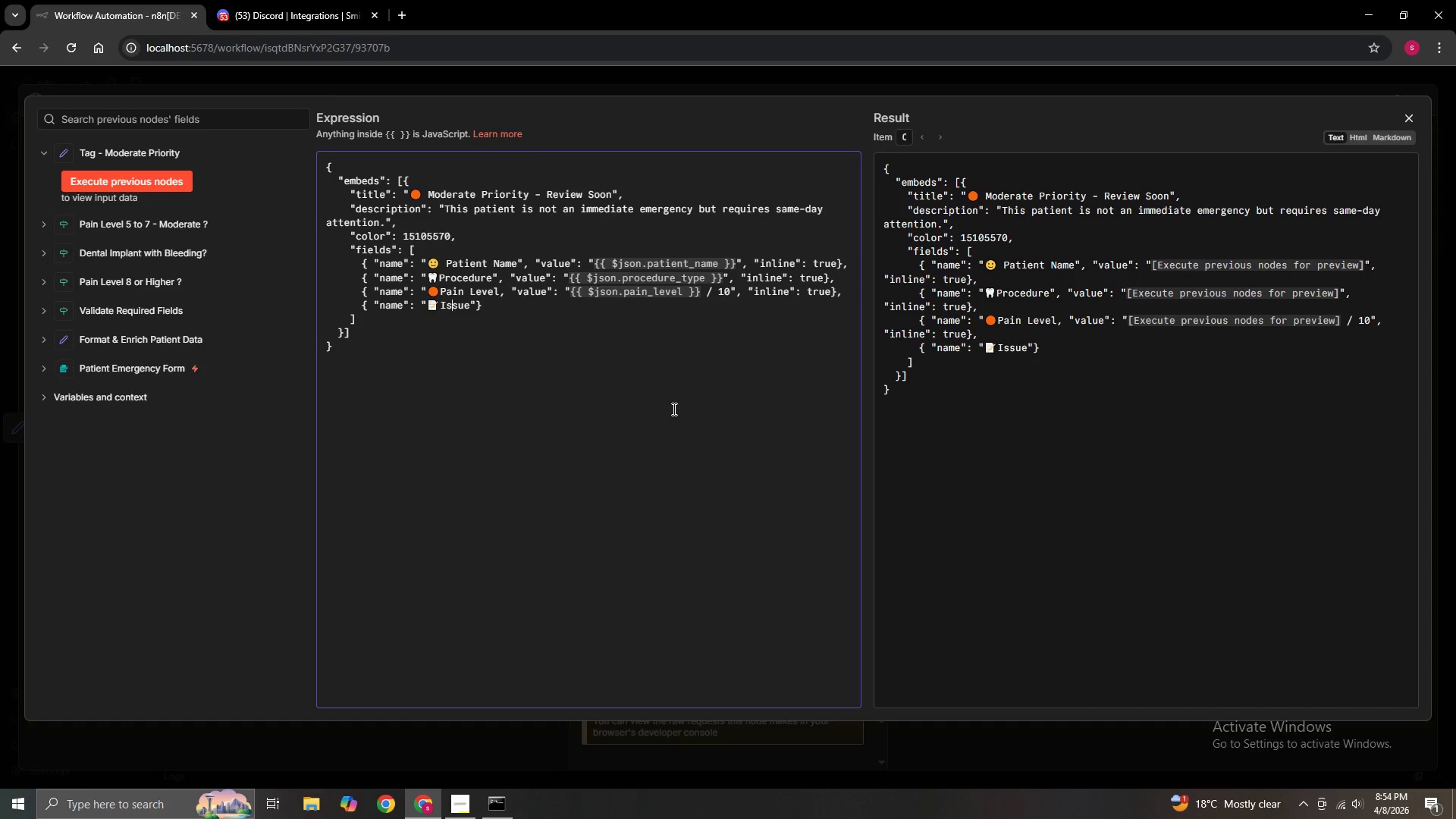 
key(ArrowRight)
 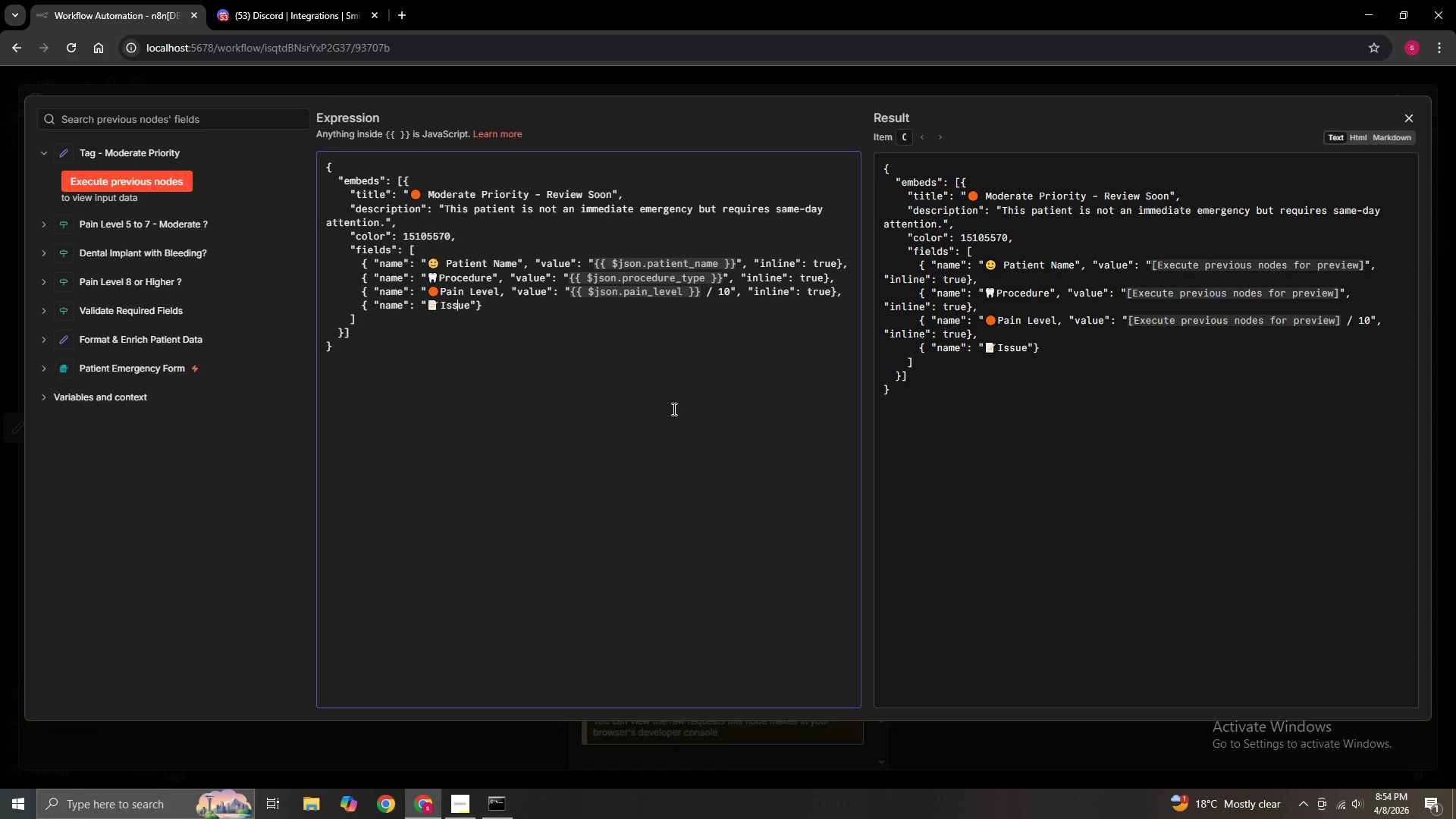 
key(ArrowRight)
 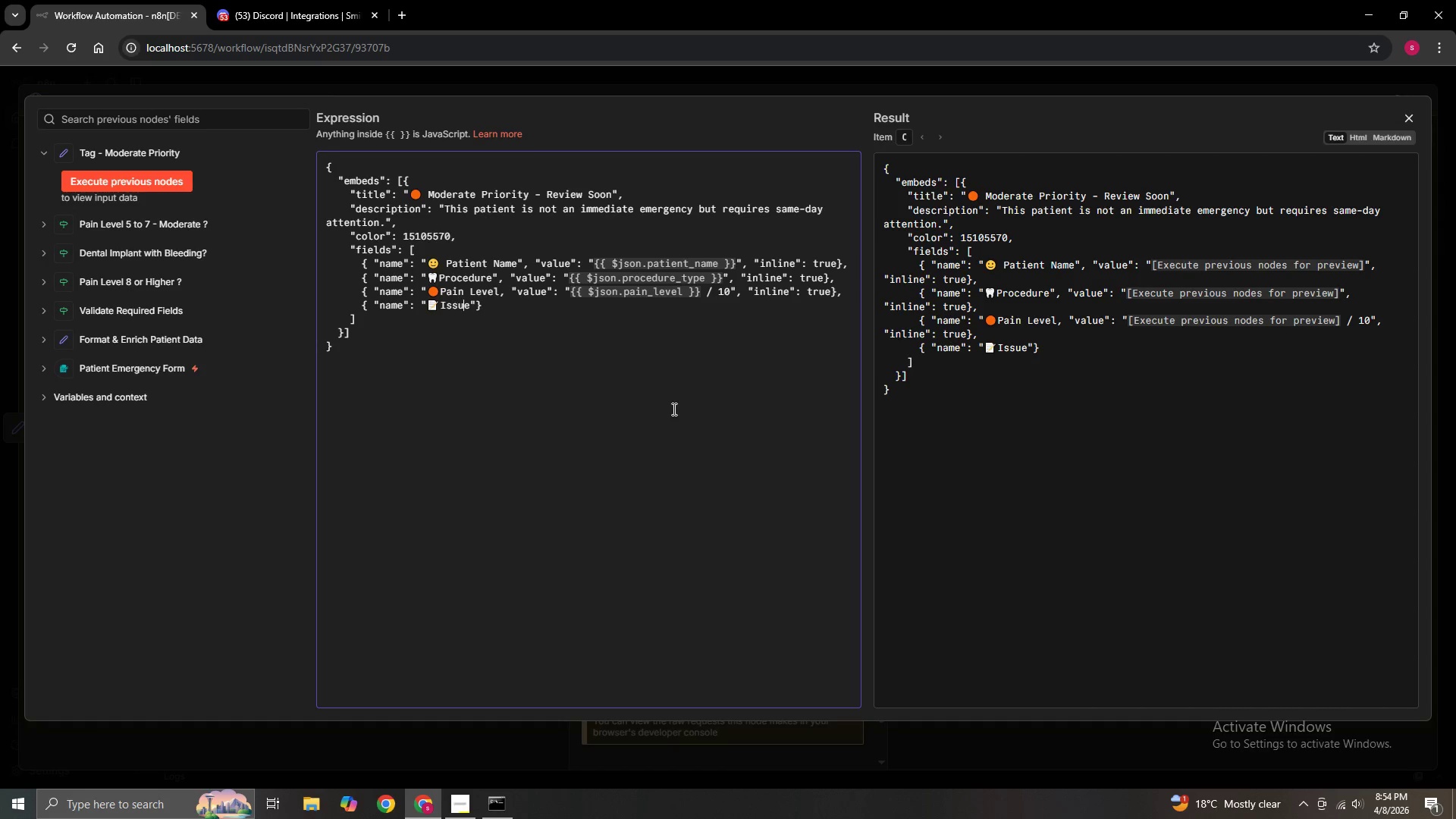 
key(ArrowRight)
 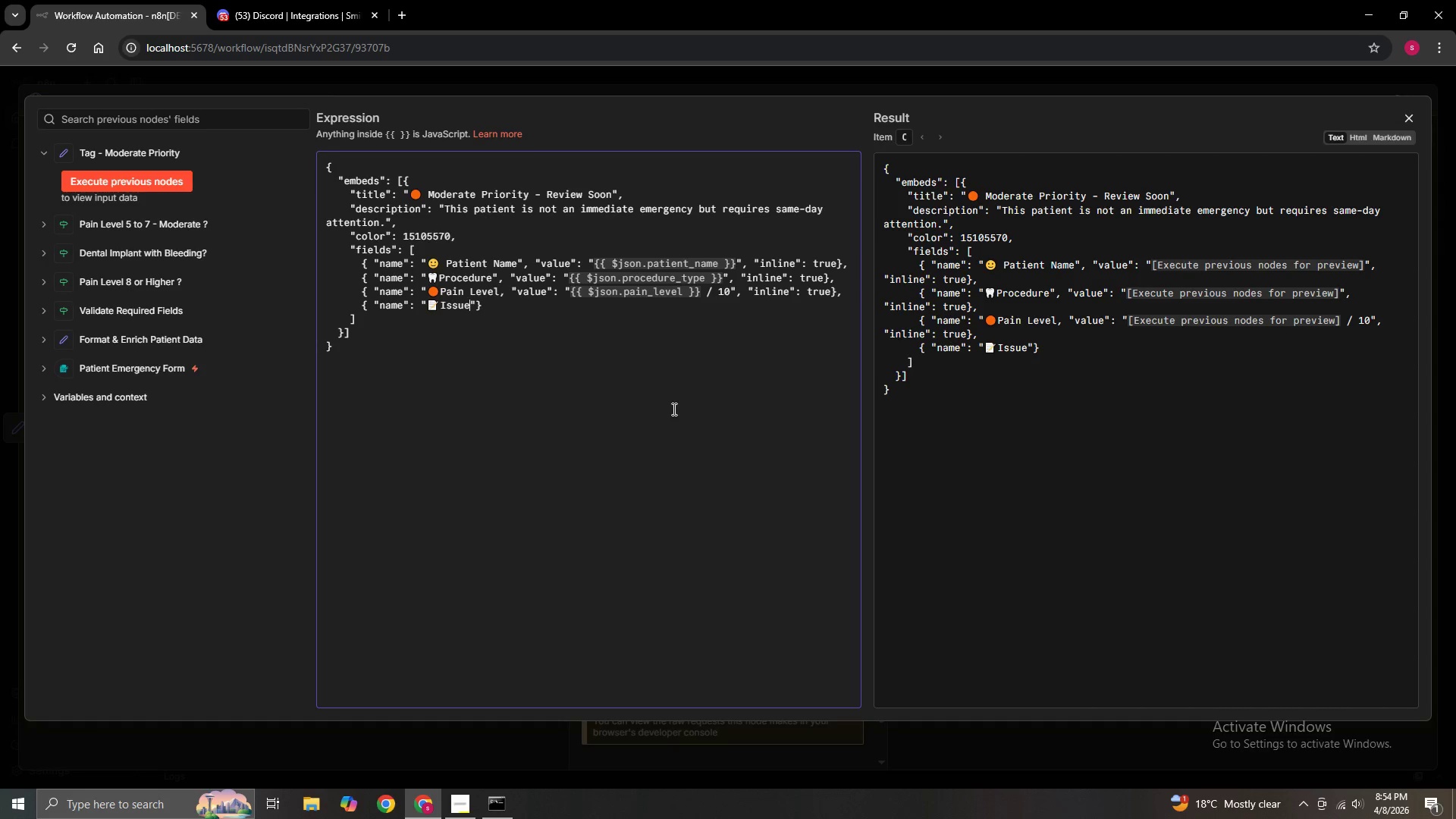 
key(ArrowRight)
 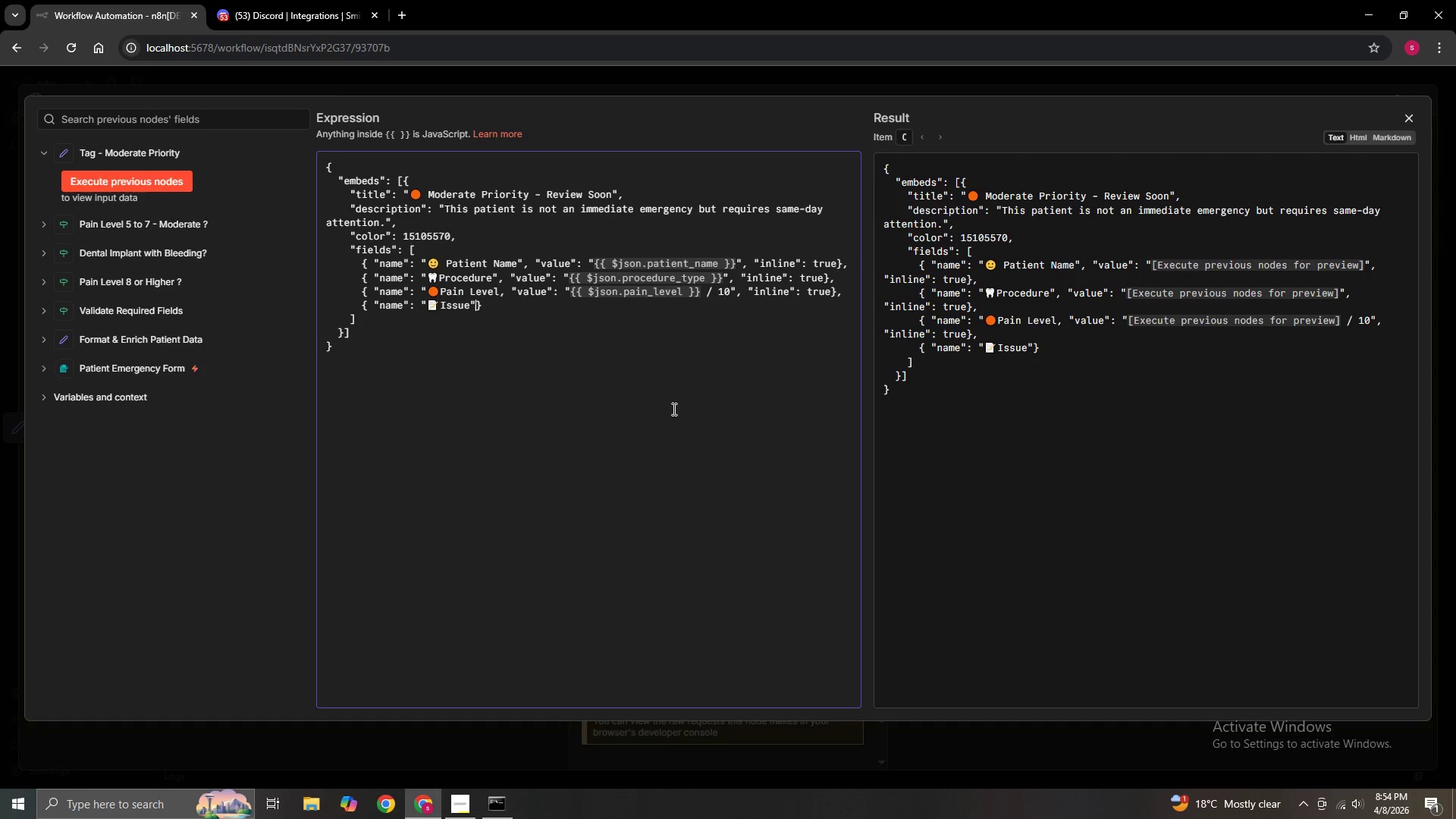 
key(ArrowRight)
 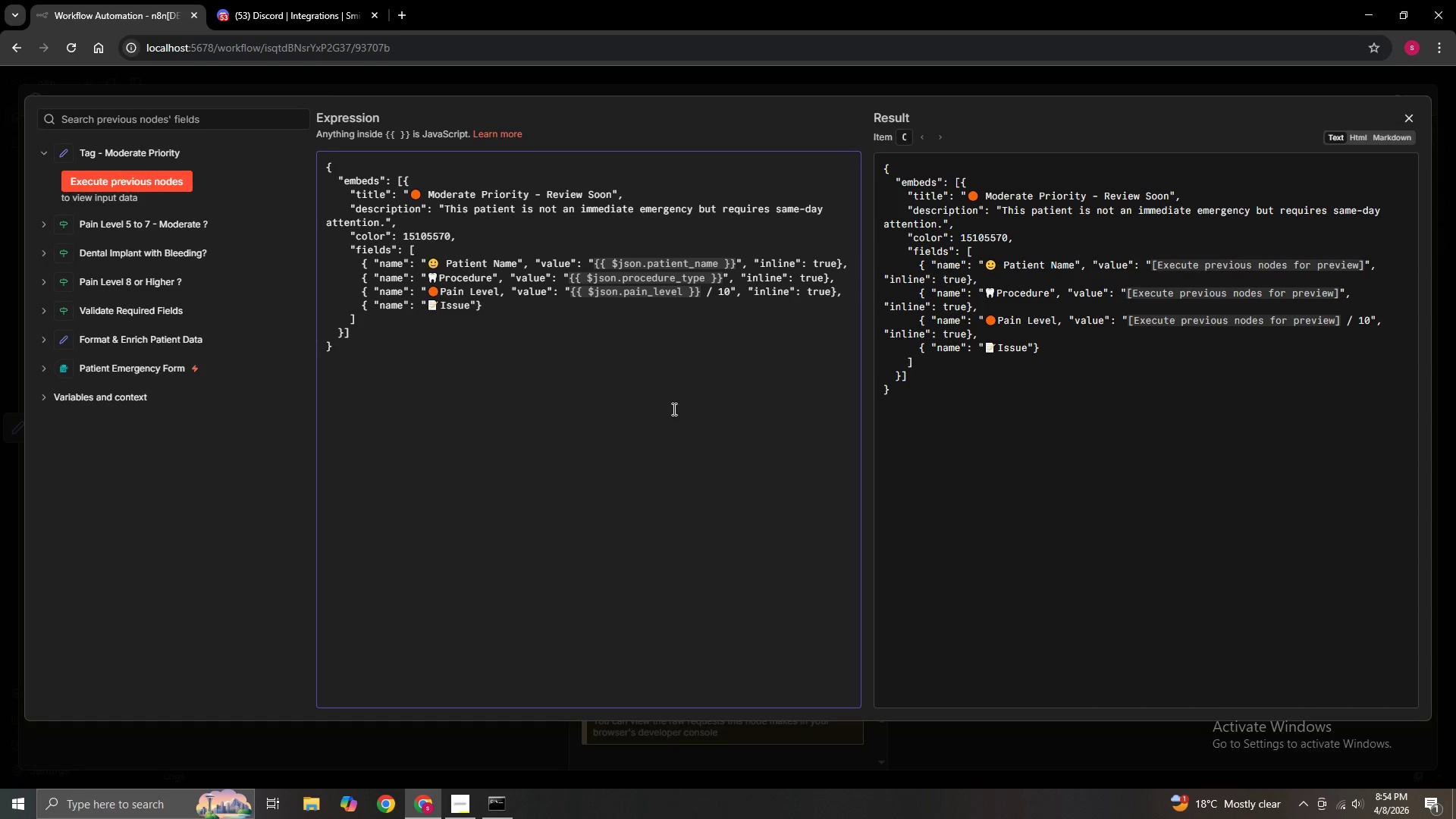 
key(ArrowLeft)
 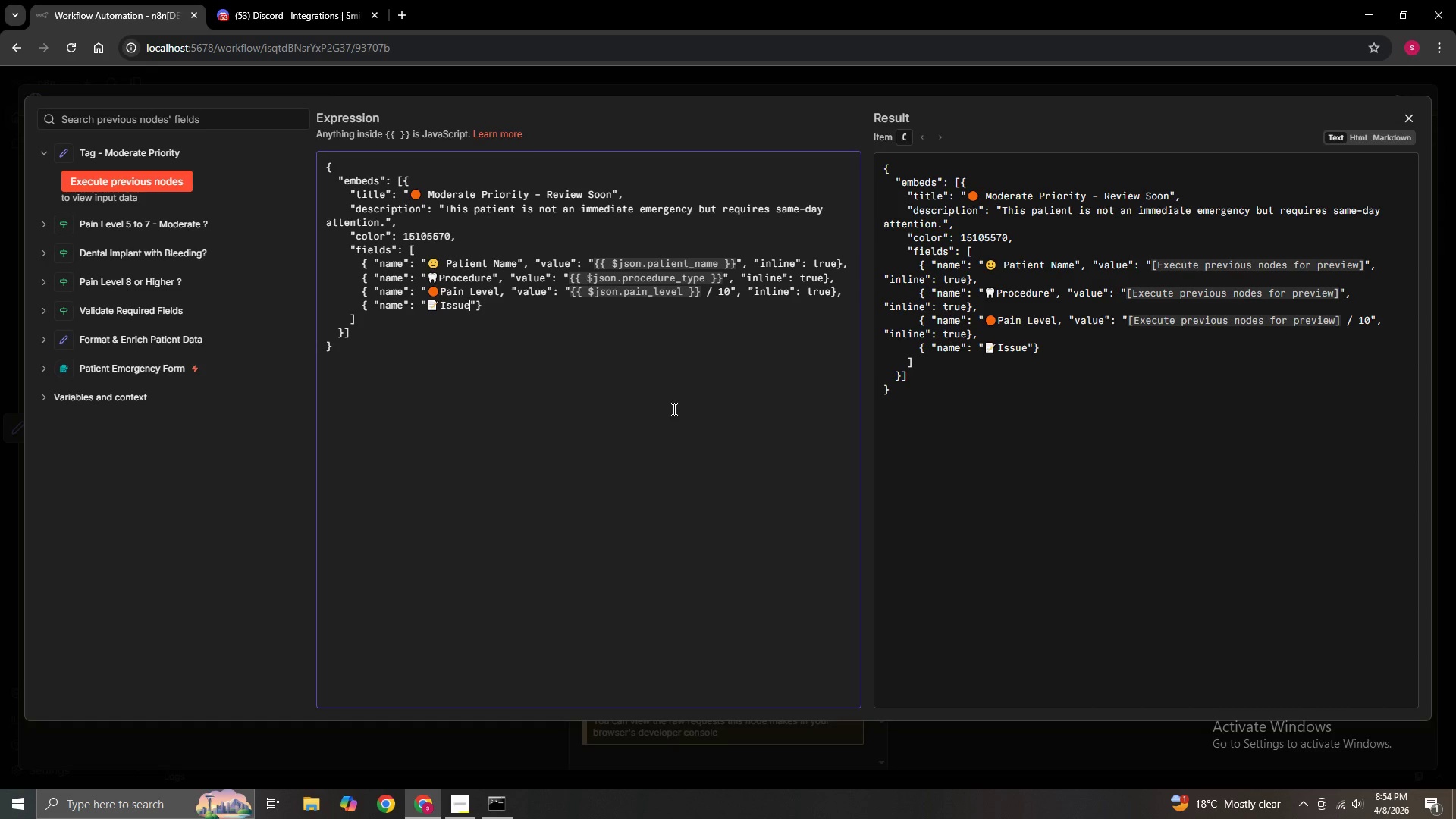 
wait(8.16)
 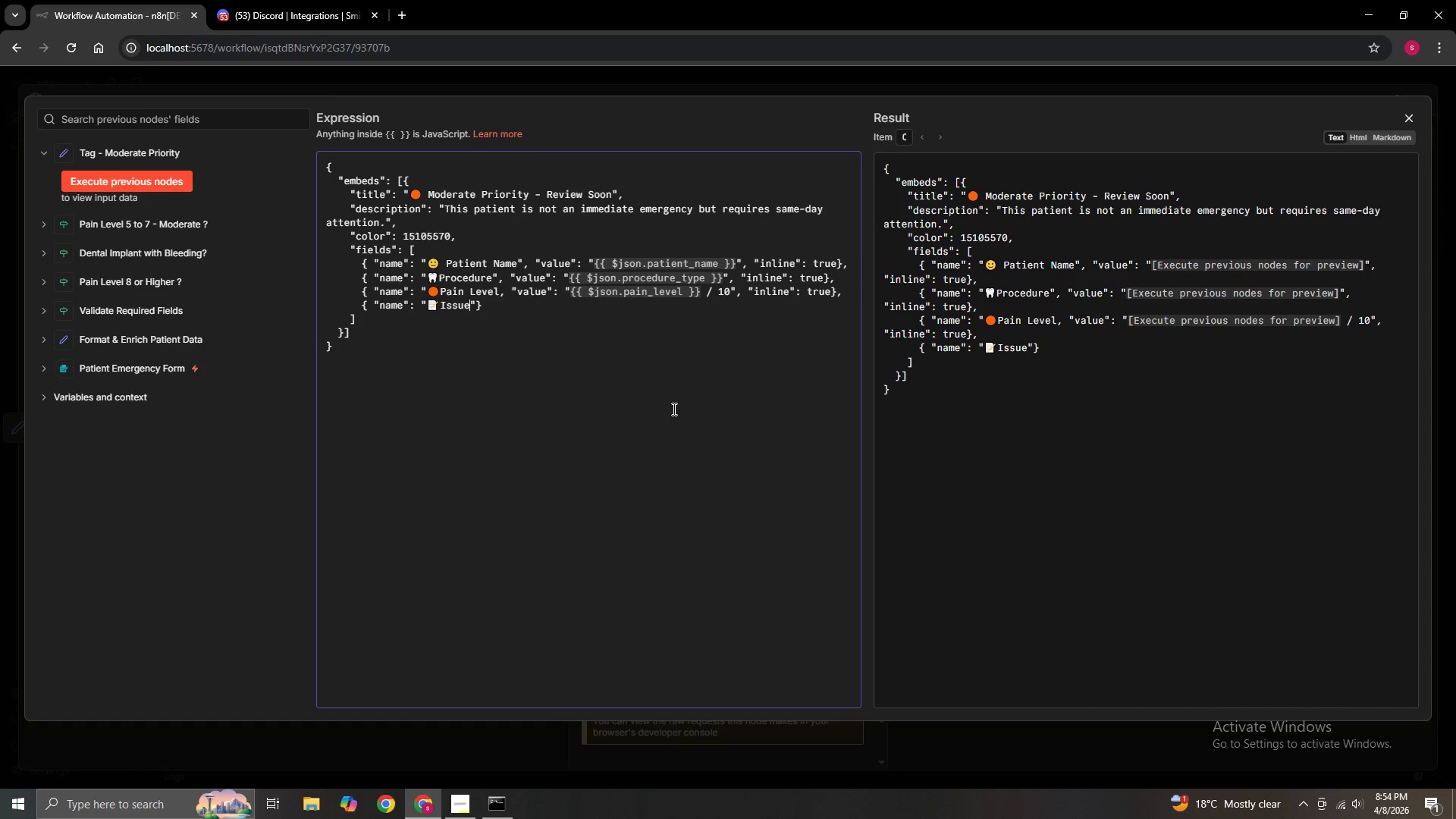 
key(Comma)
 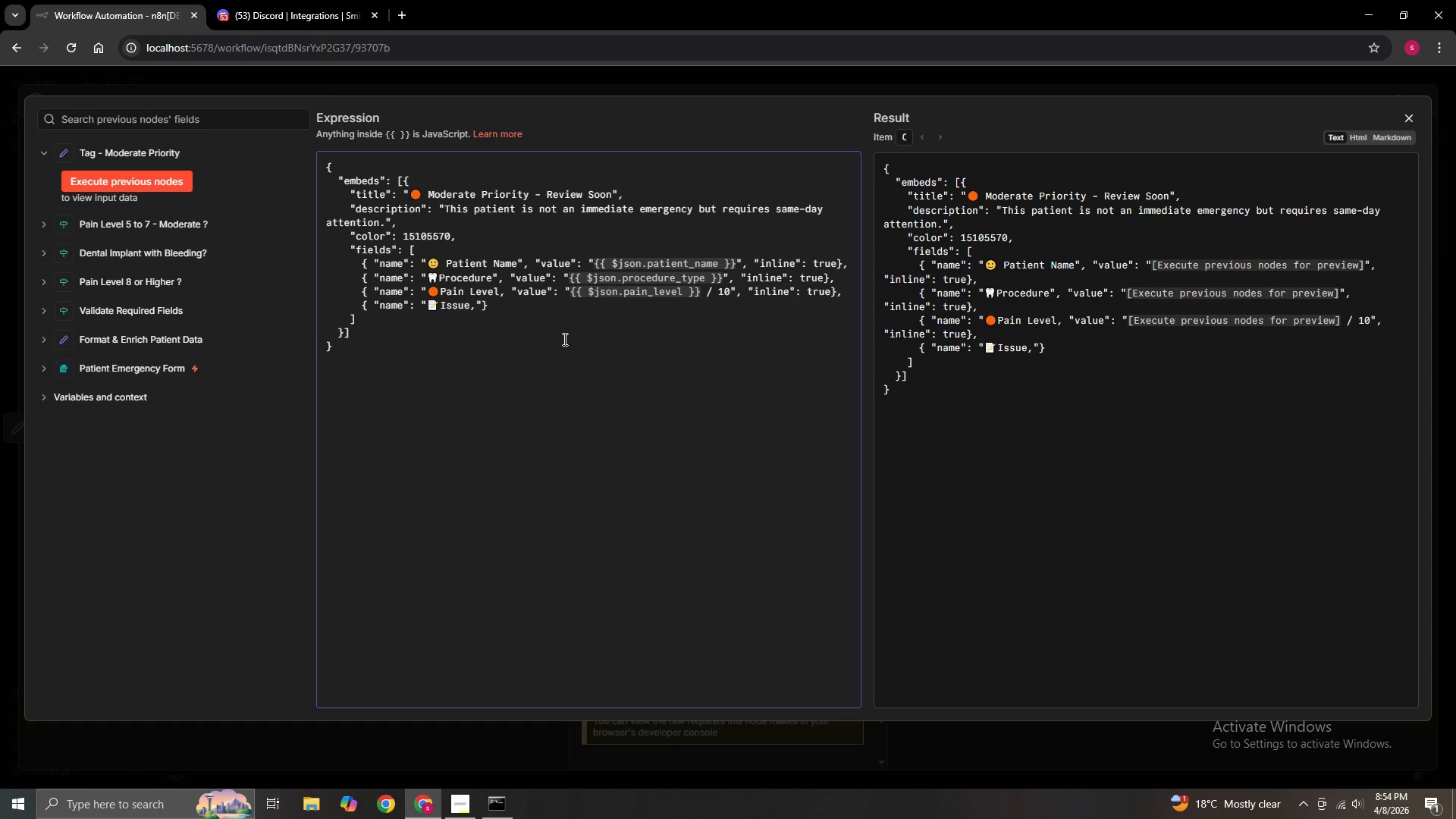 
key(Backspace)
 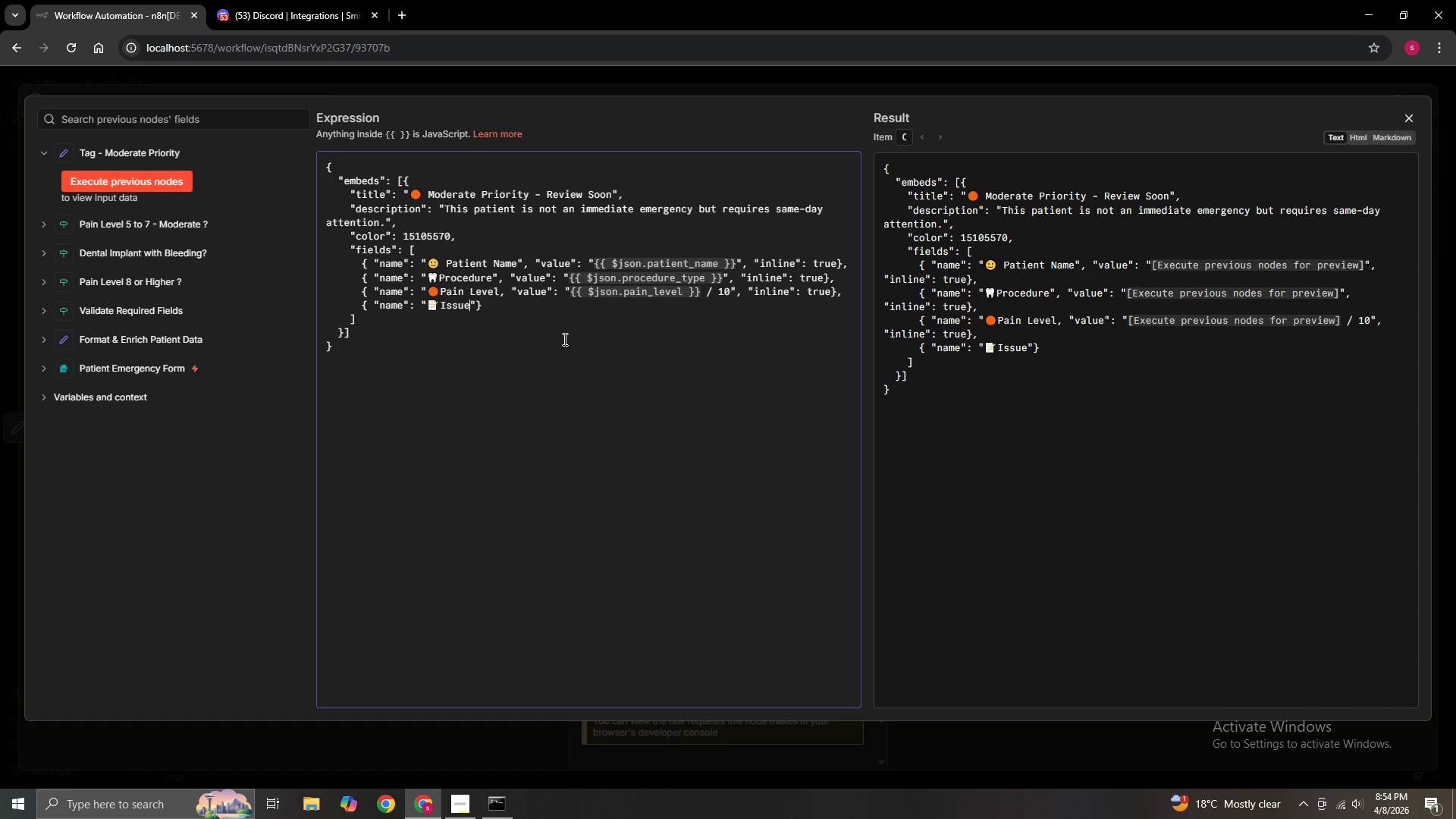 
key(ArrowRight)
 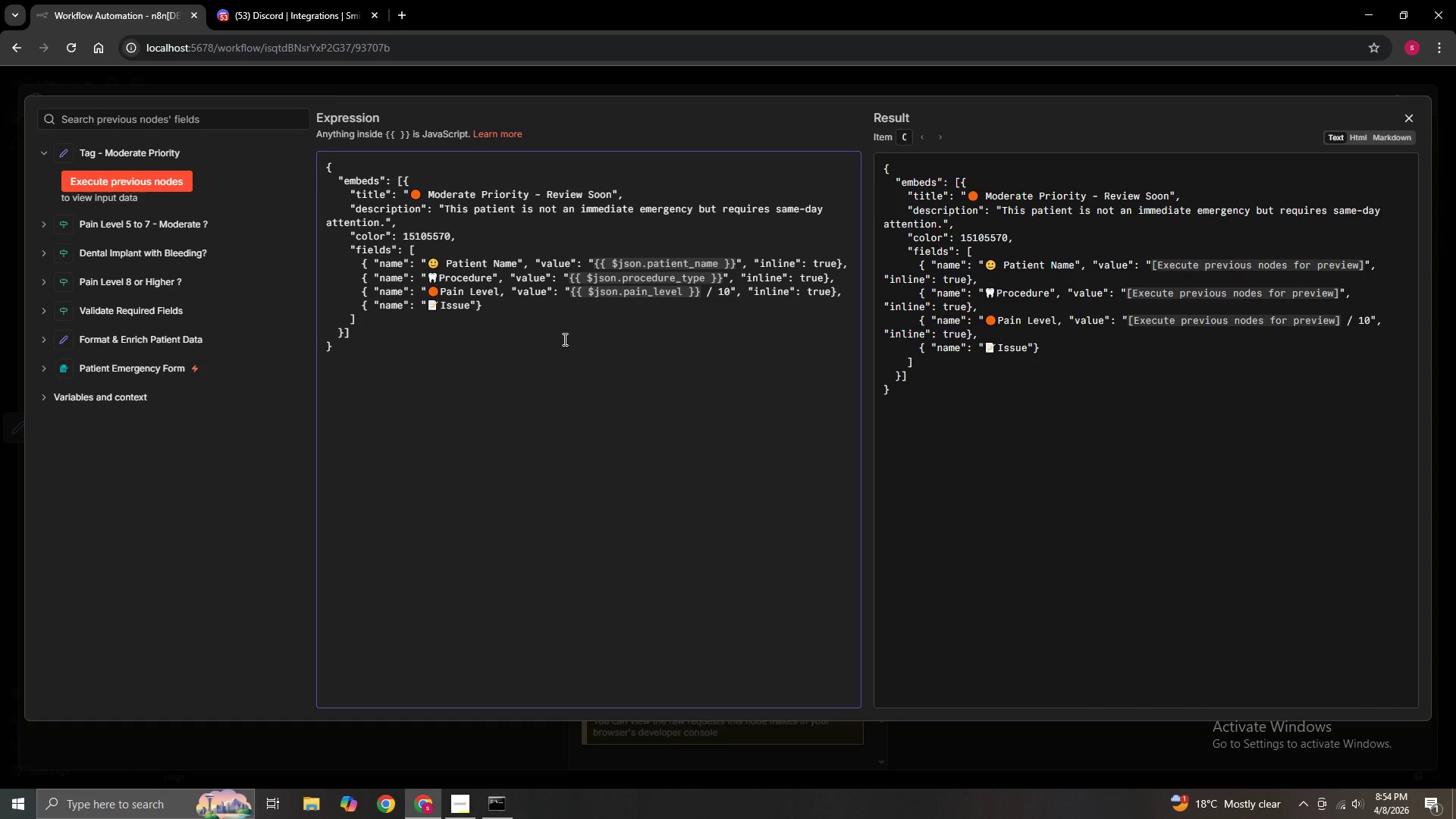 
key(Comma)
 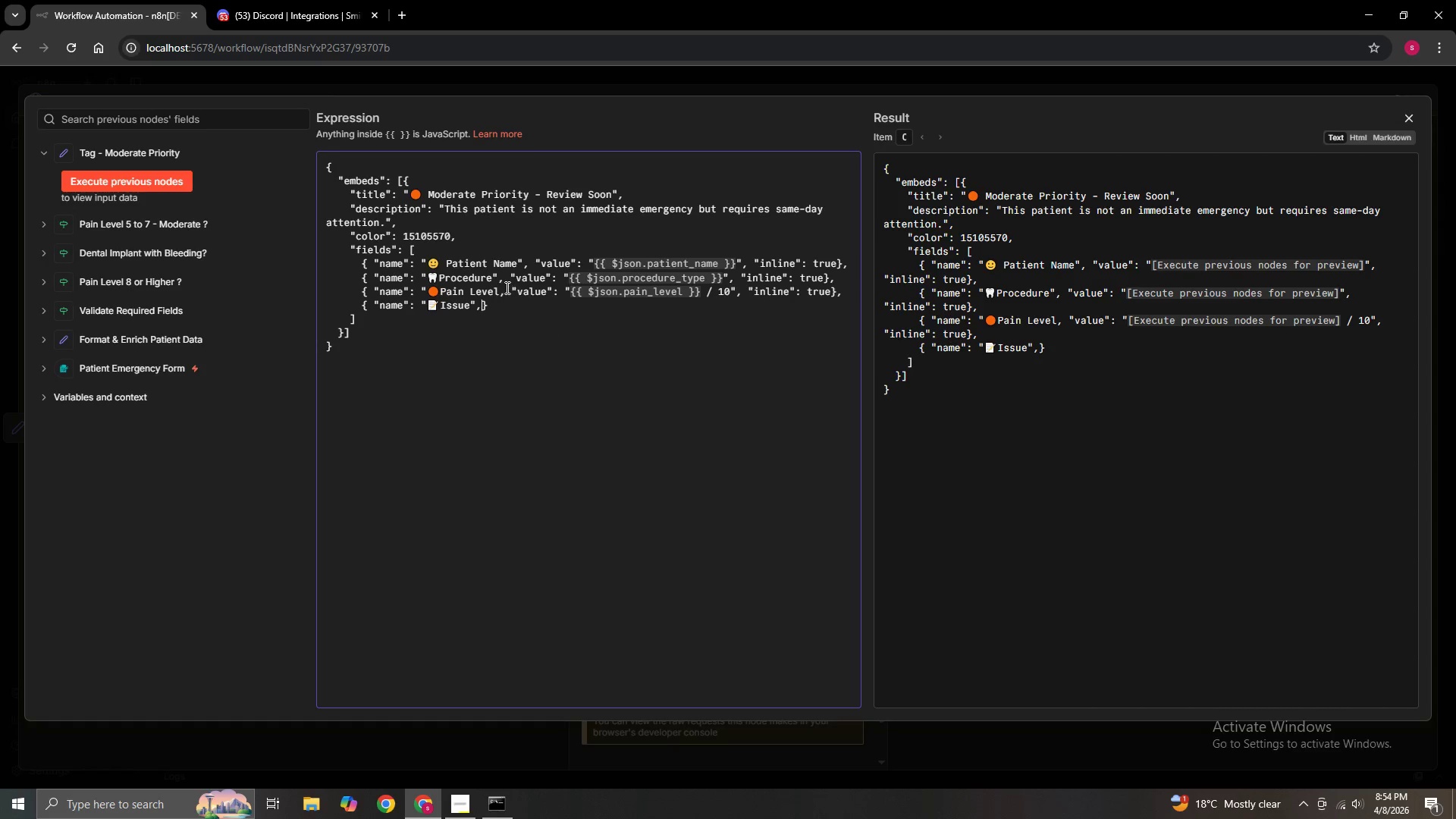 
left_click([499, 289])
 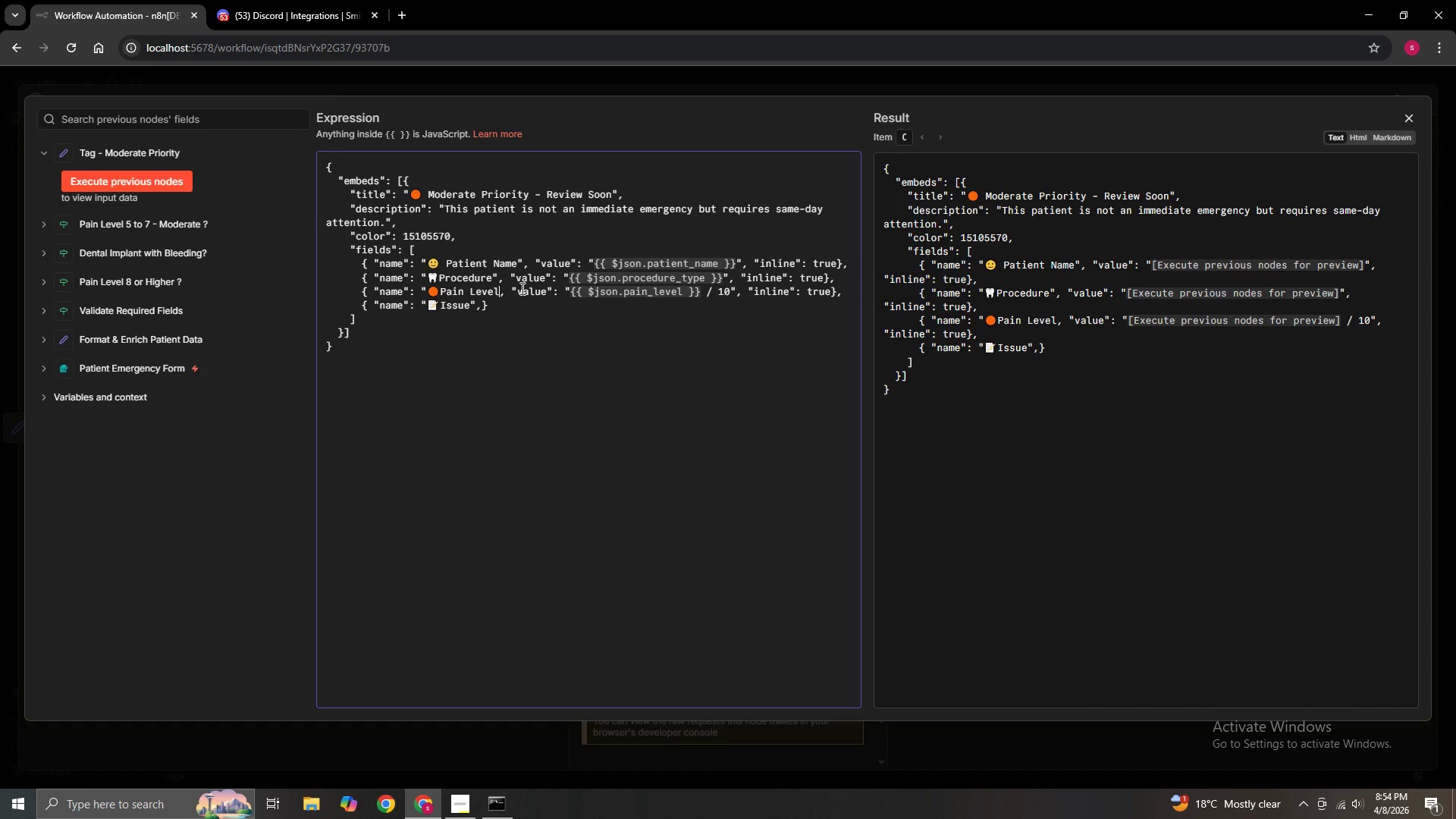 
key(Shift+Quote)
 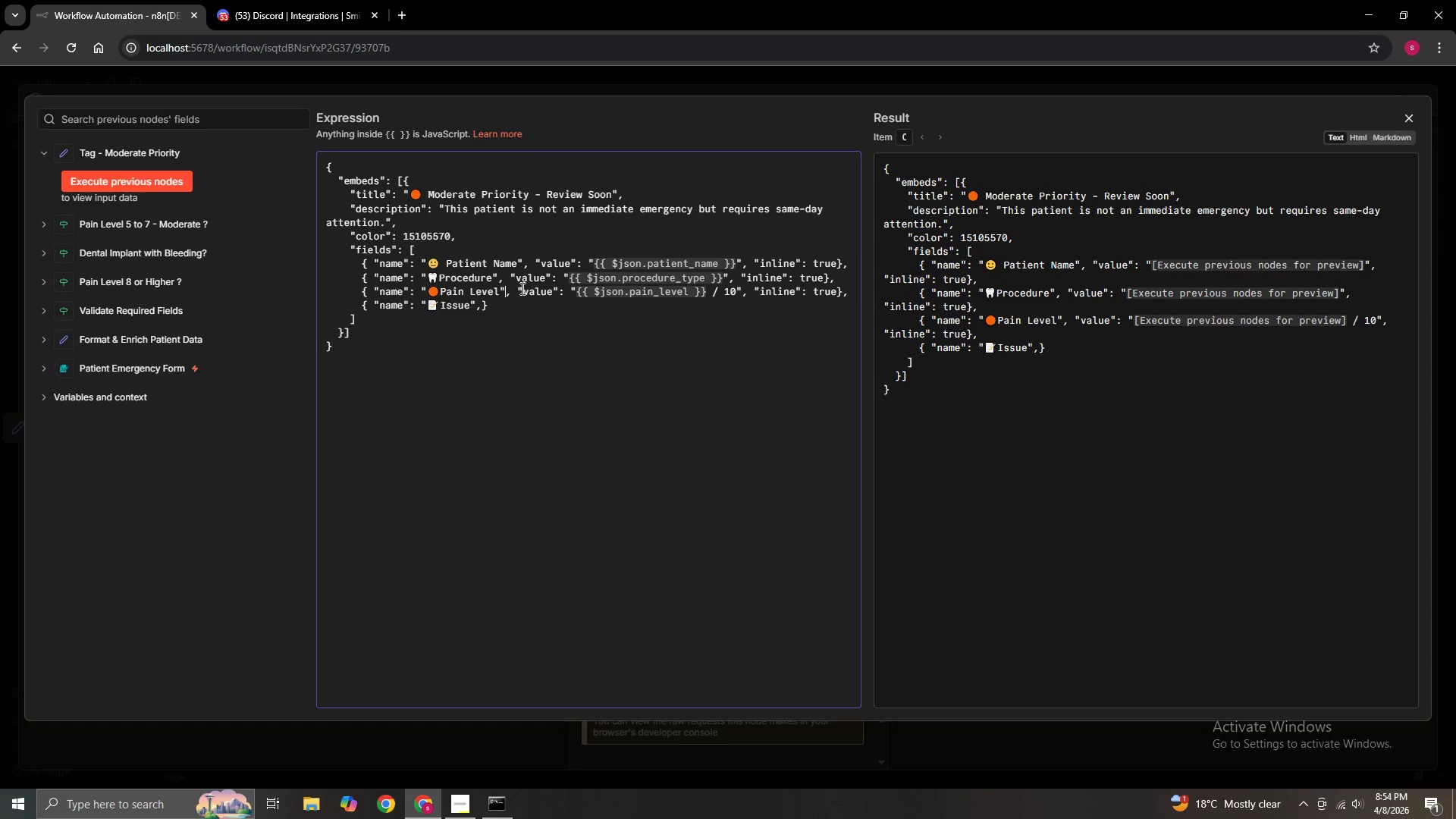 
key(ArrowUp)
 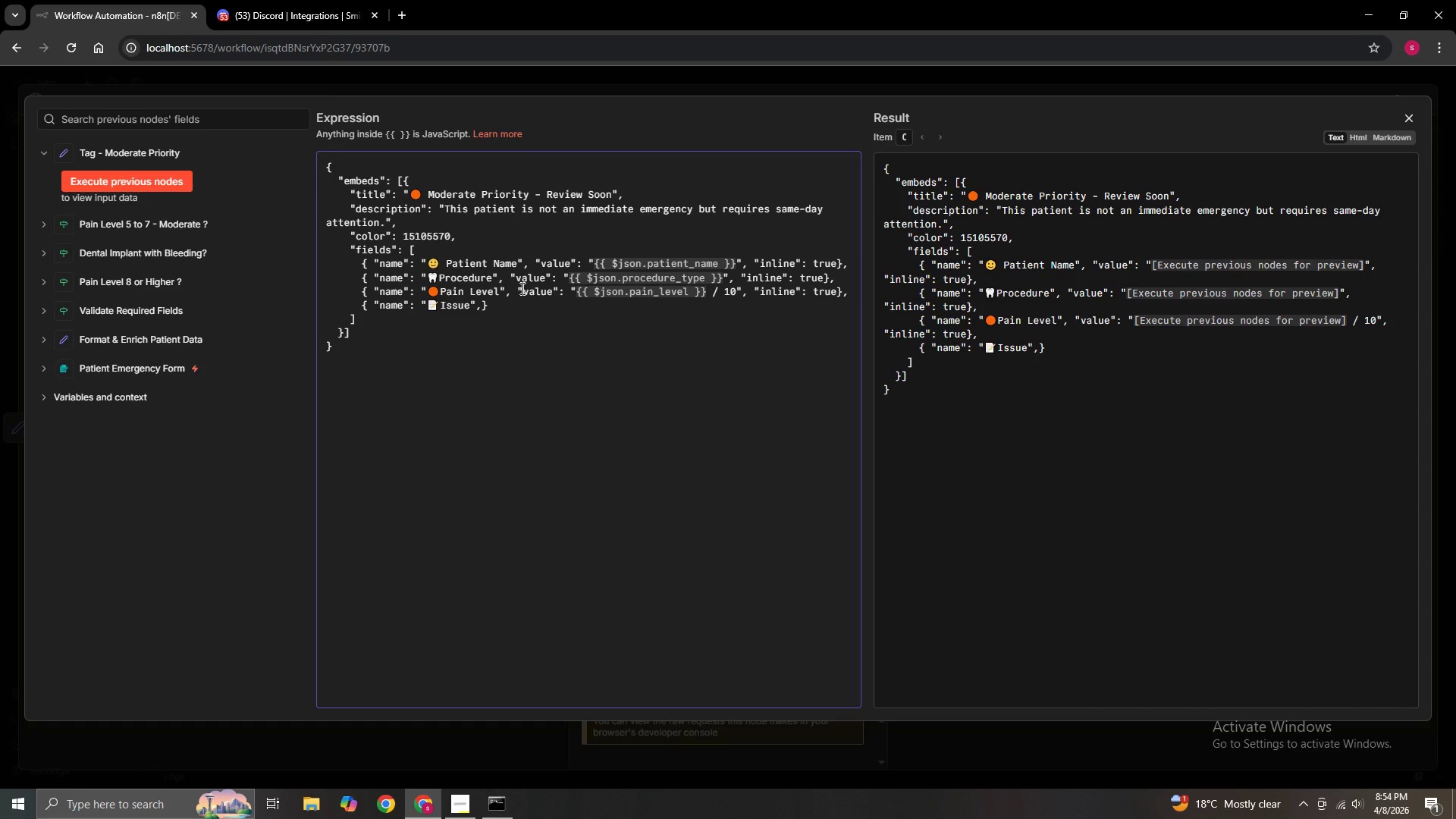 
key(ArrowDown)
 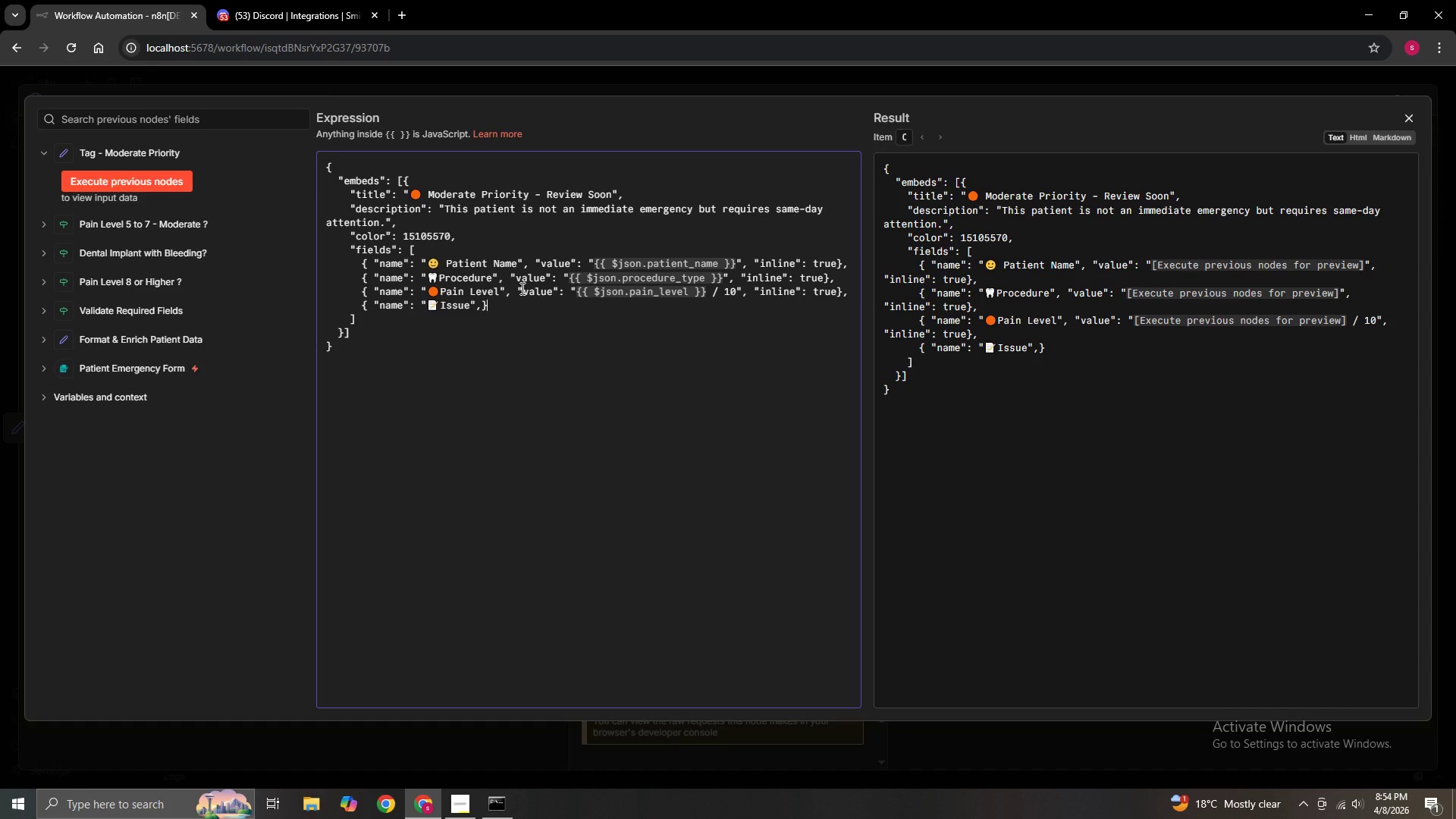 
key(ArrowDown)
 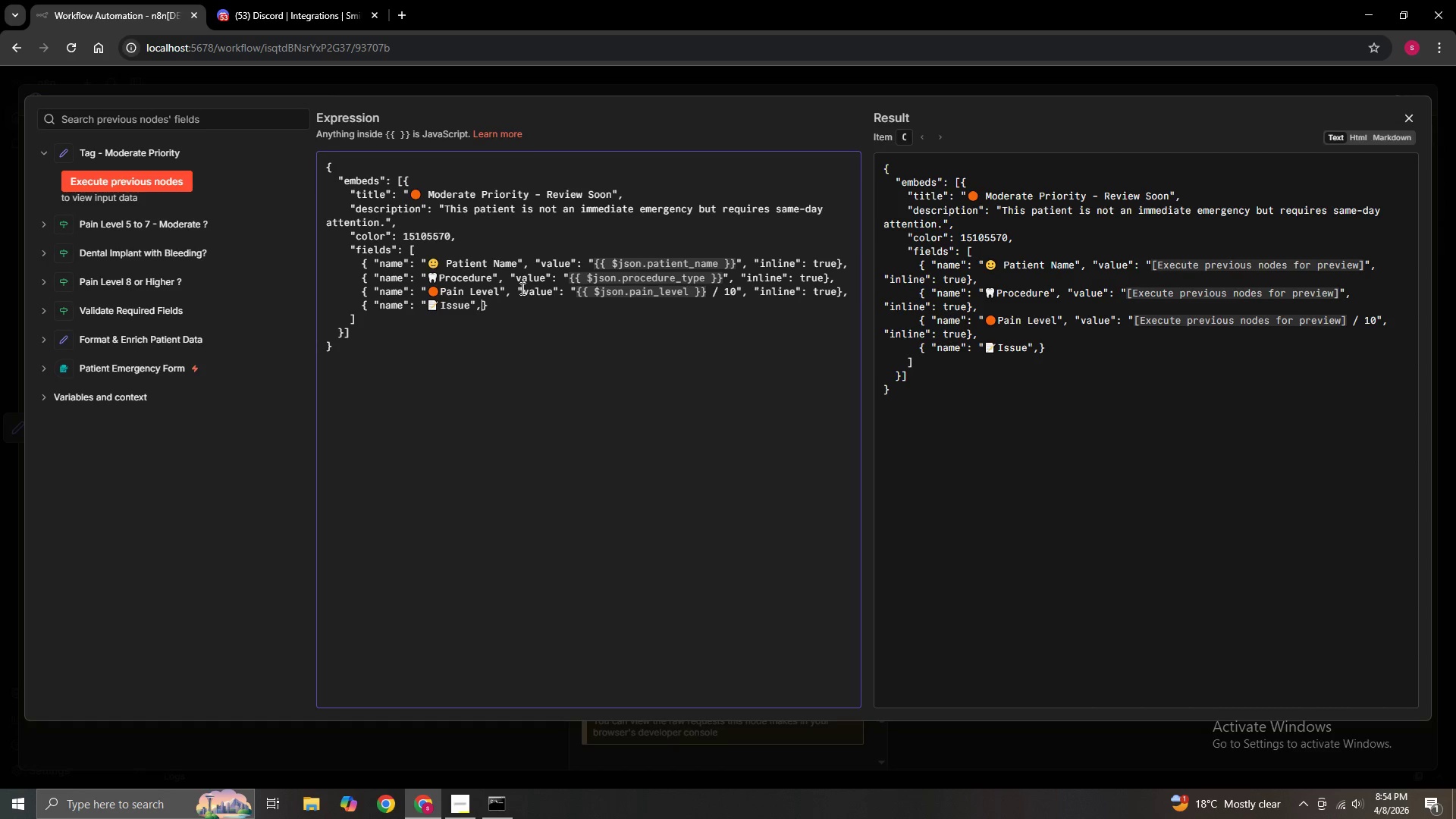 
key(ArrowLeft)
 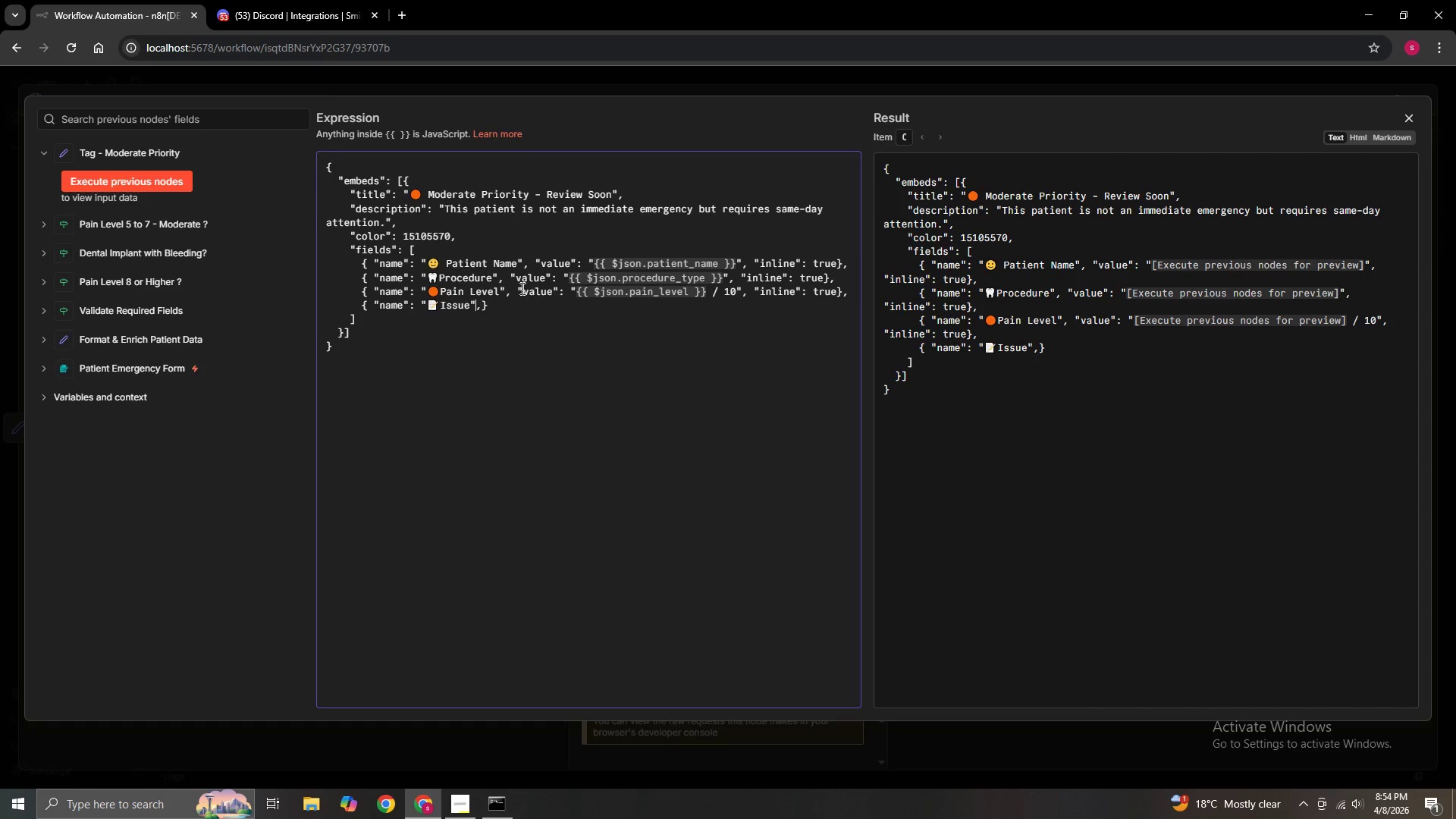 
key(ArrowLeft)
 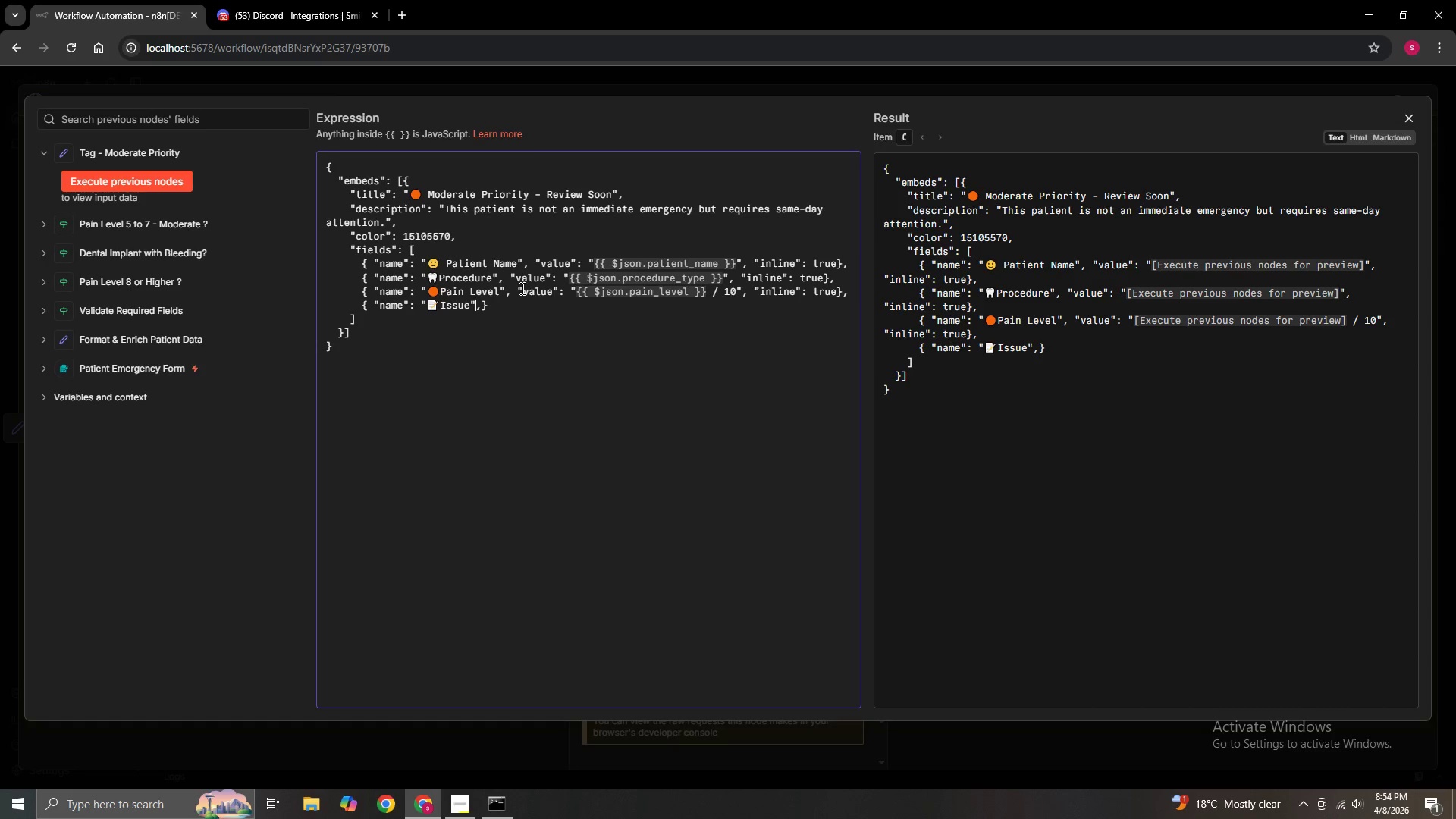 
key(ArrowRight)
 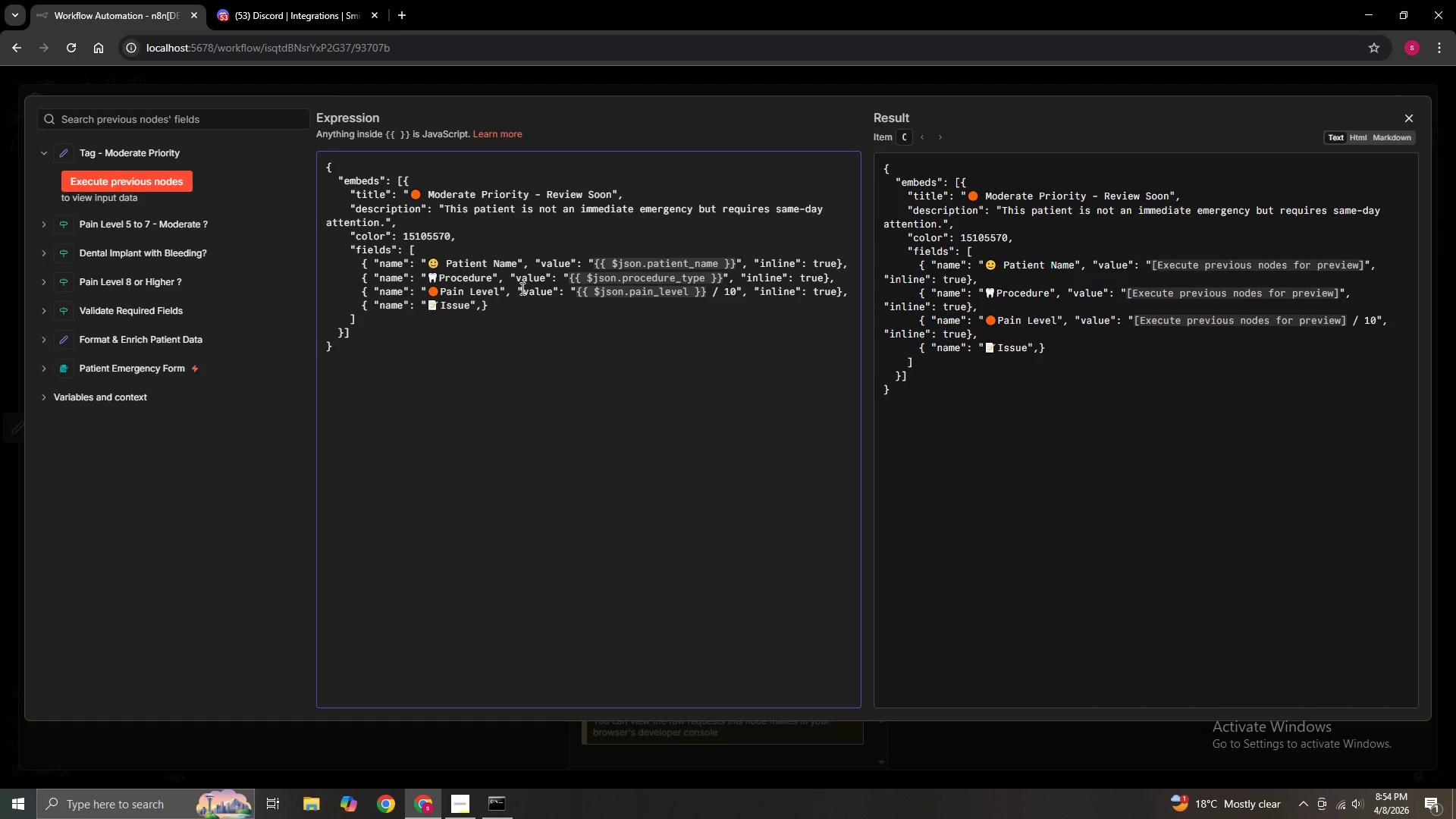 
key(Space)
 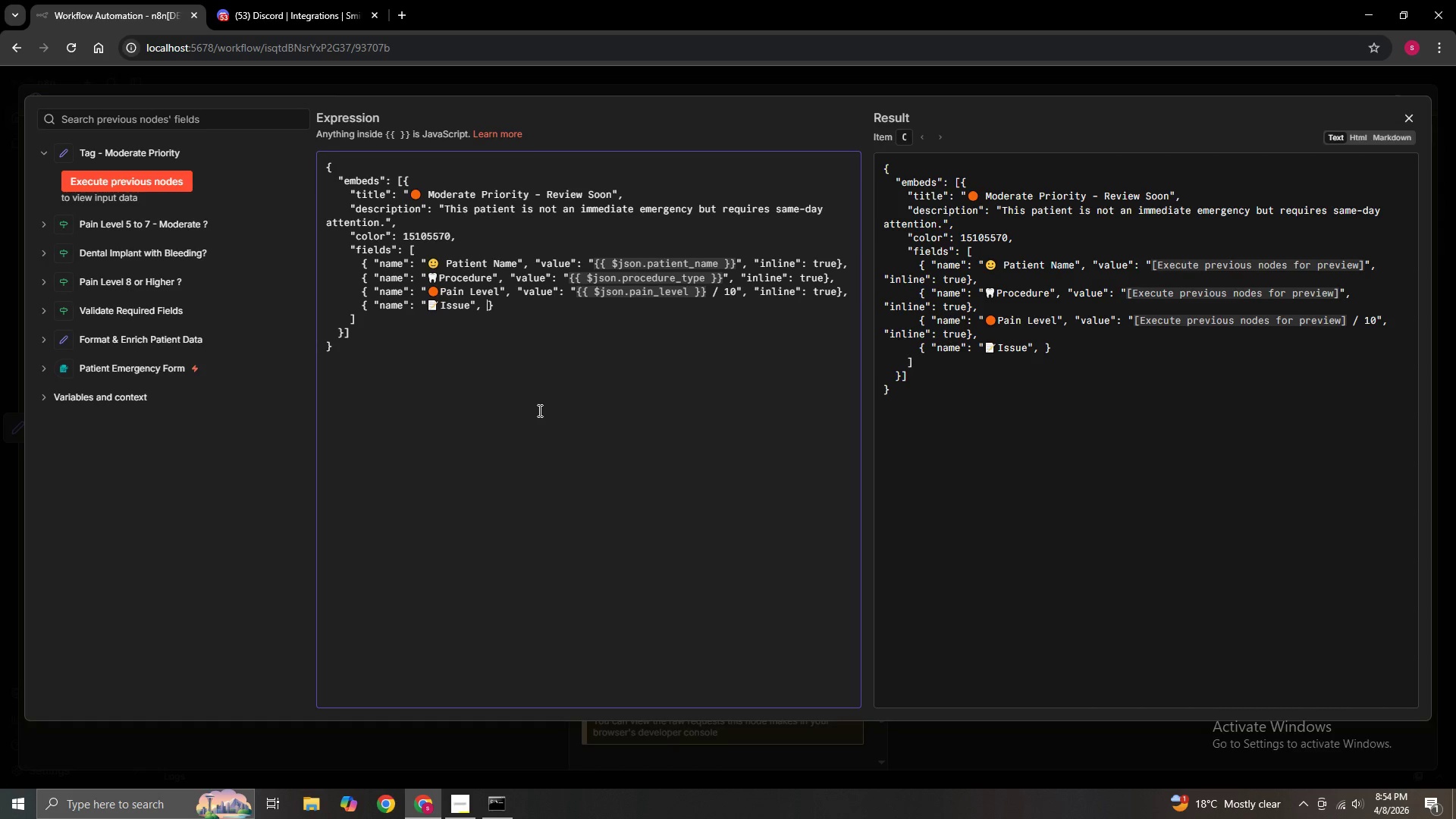 
type("value":)
 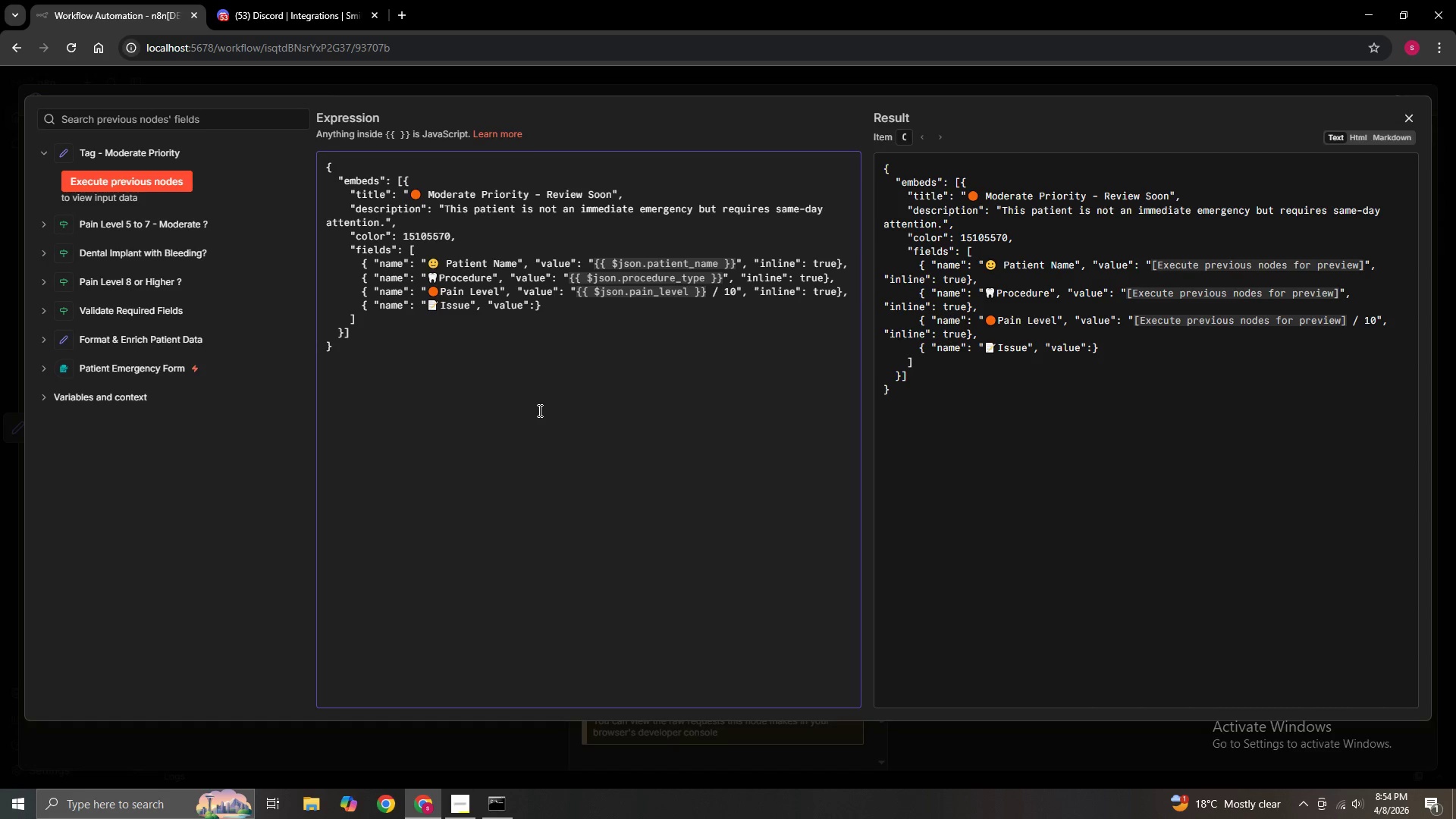 
type( {{$json.)
 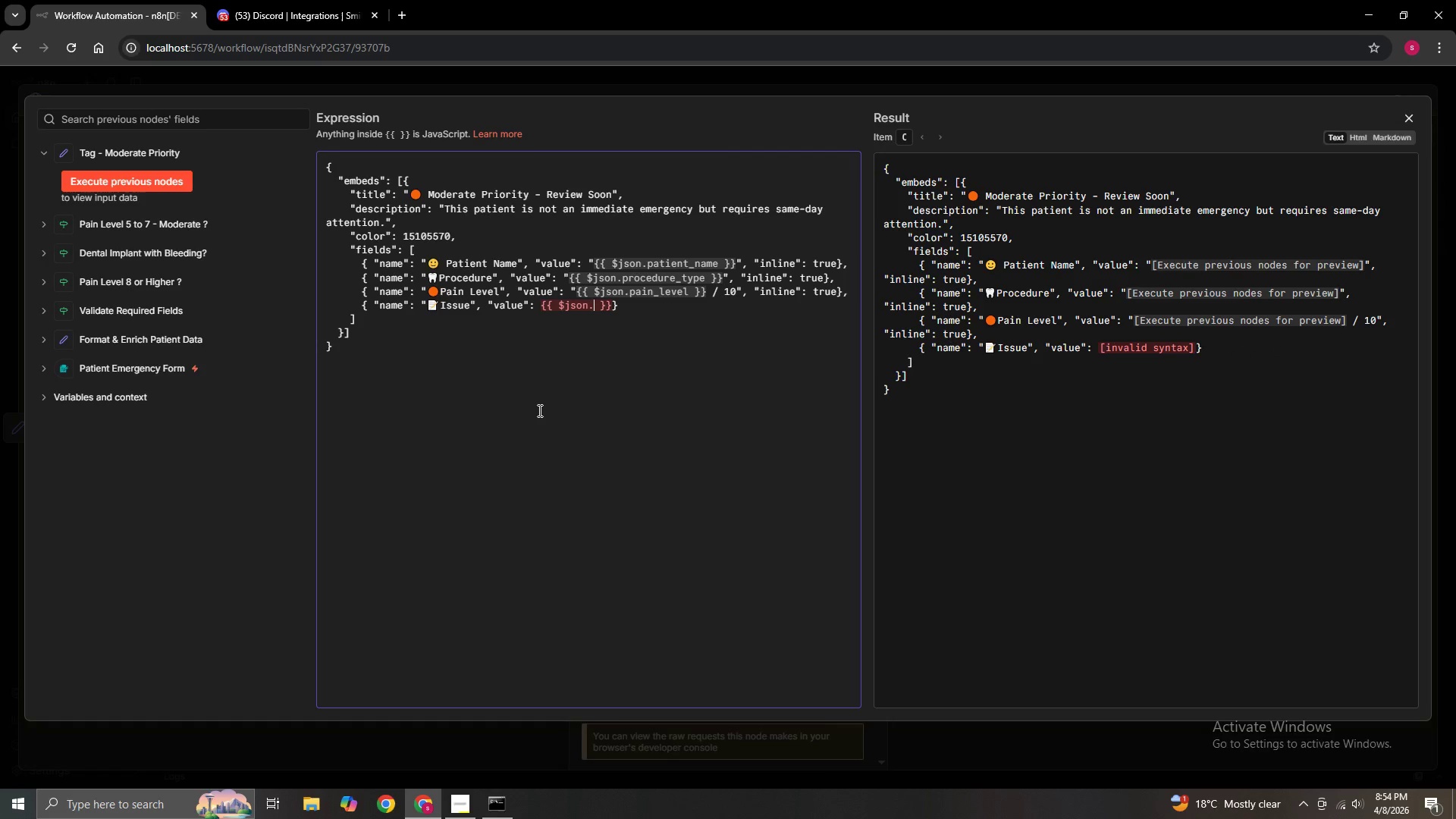 
type(issue)
 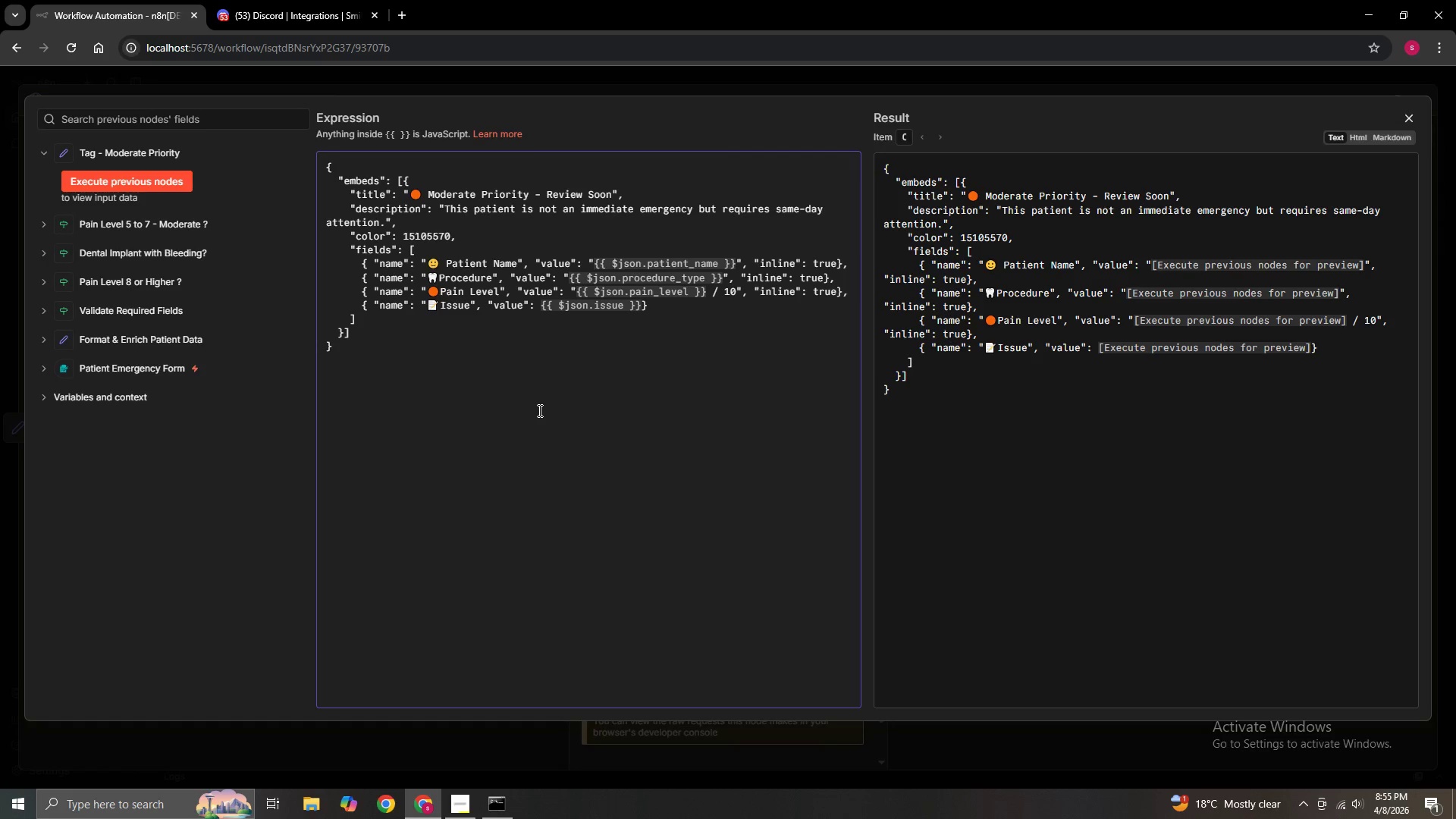 
key(ArrowRight)
 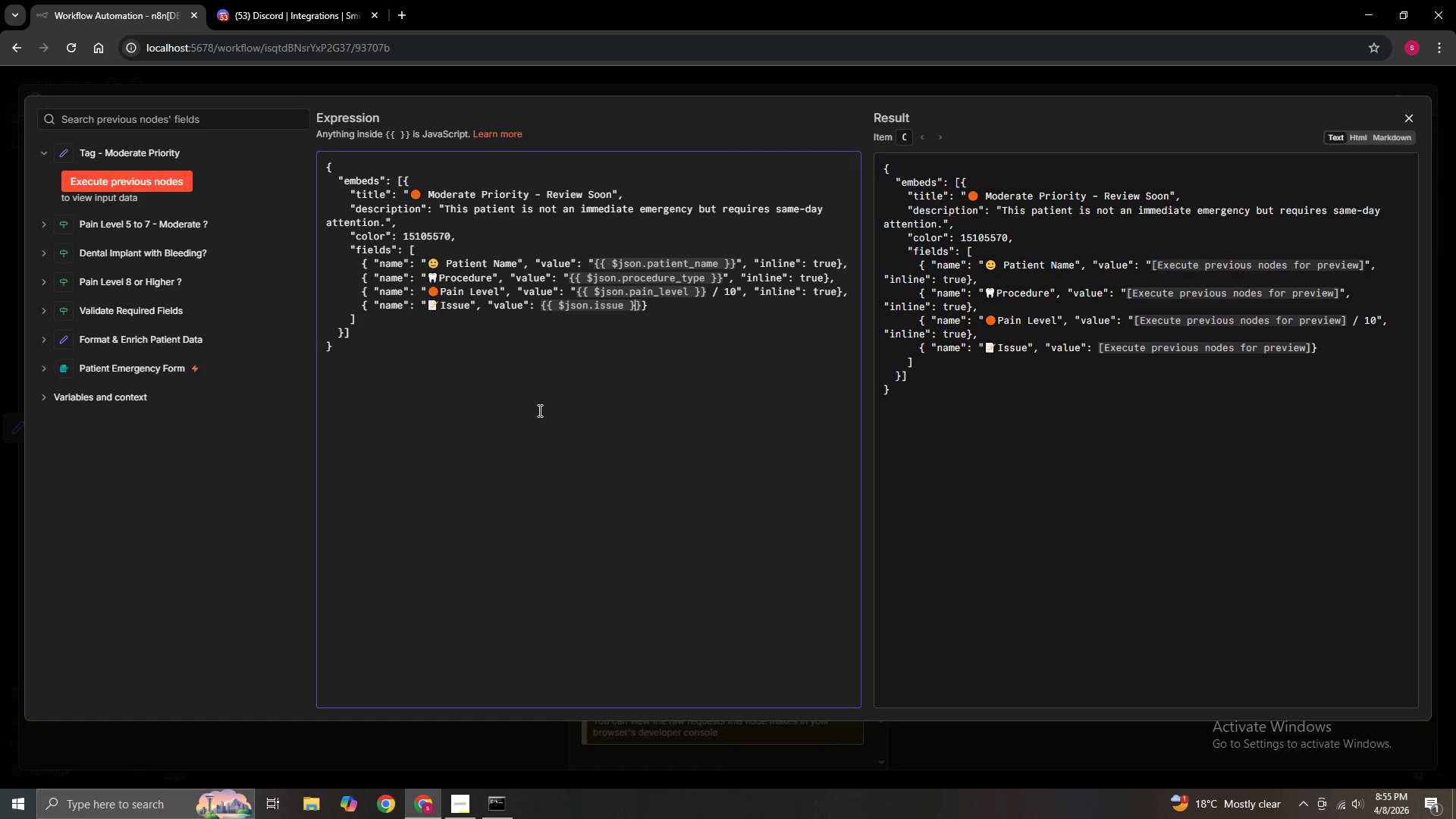 
key(ArrowRight)
 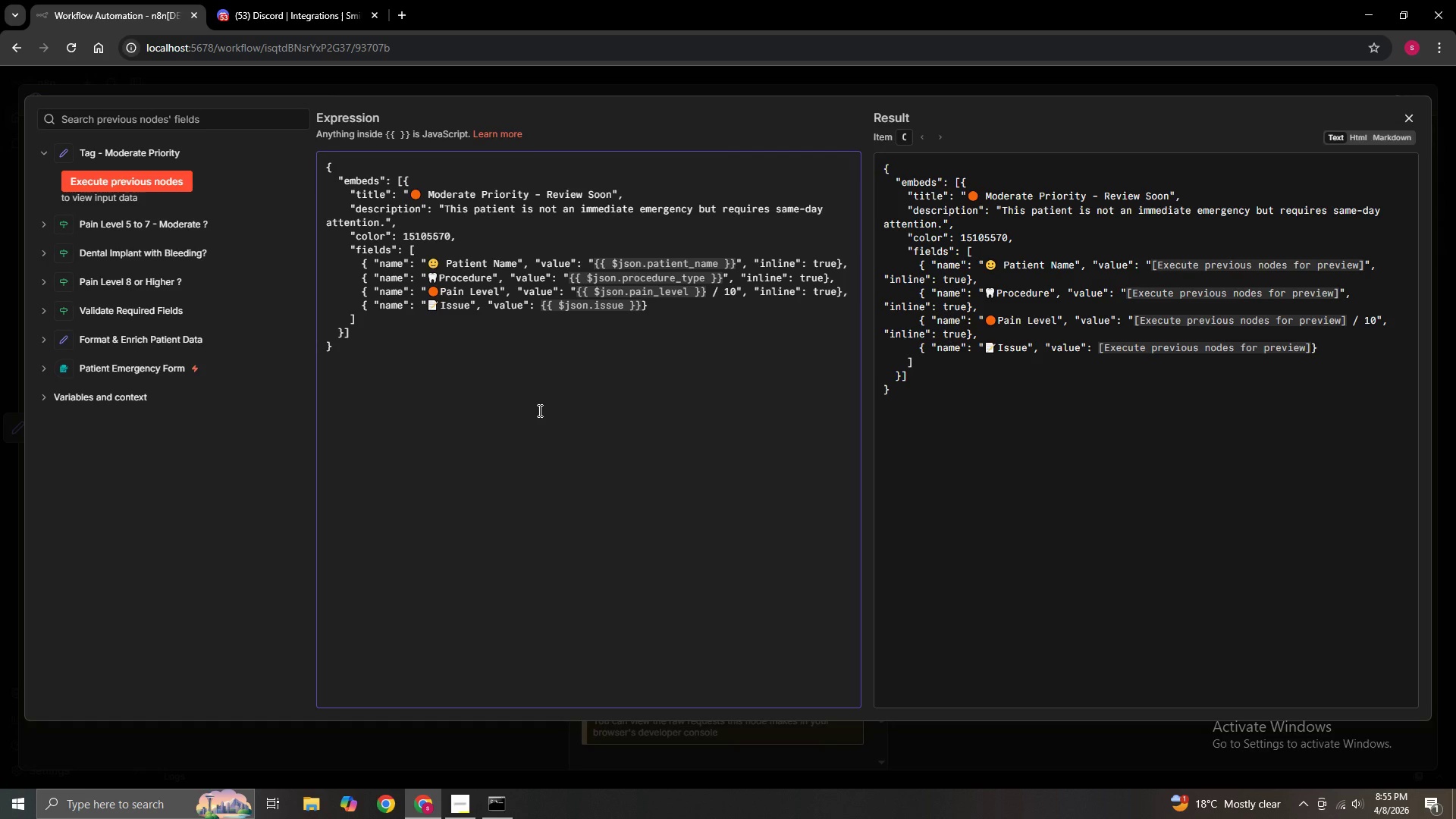 
key(ArrowRight)
 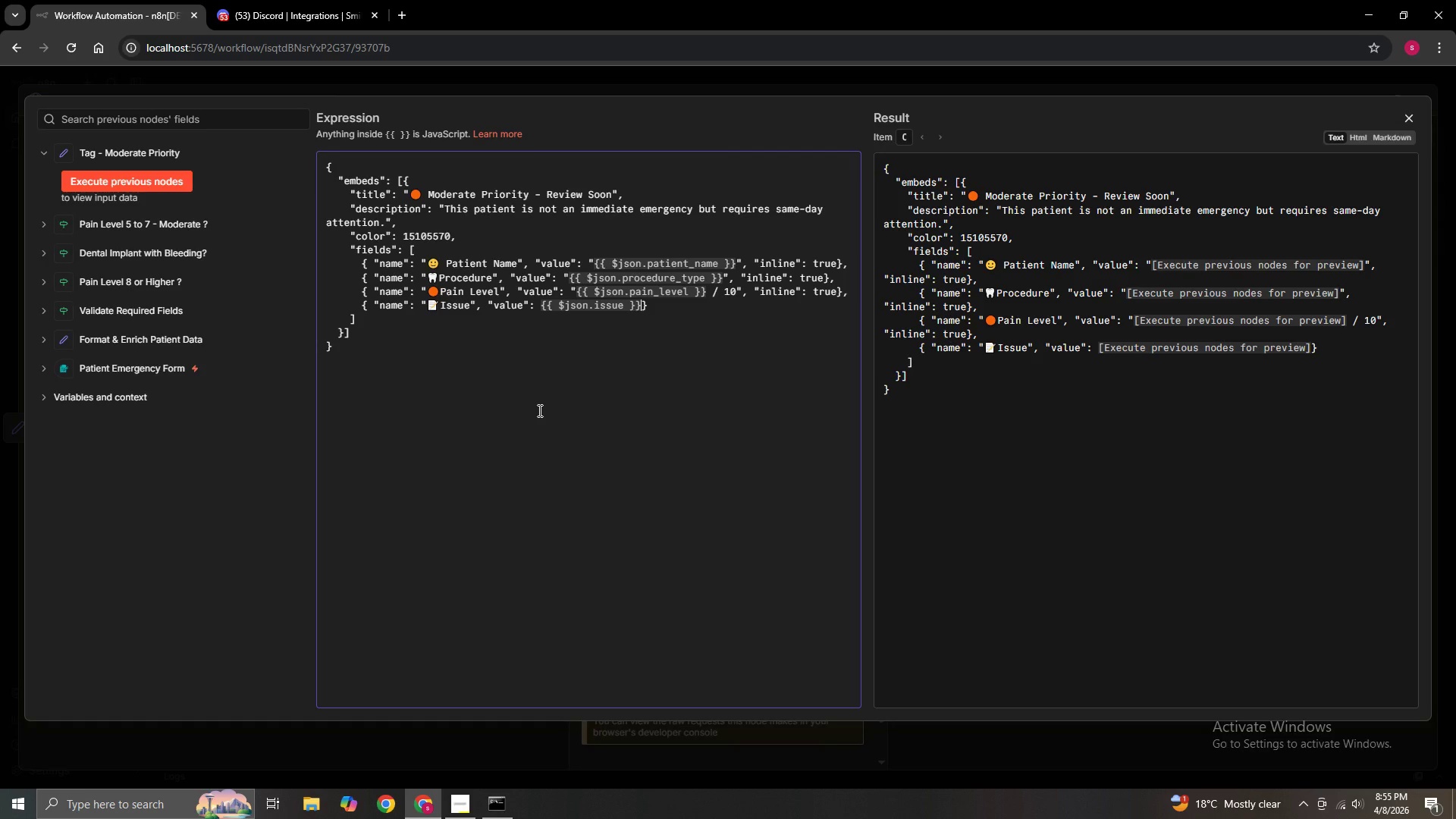 
hold_key(key=ShiftLeft, duration=1.36)
 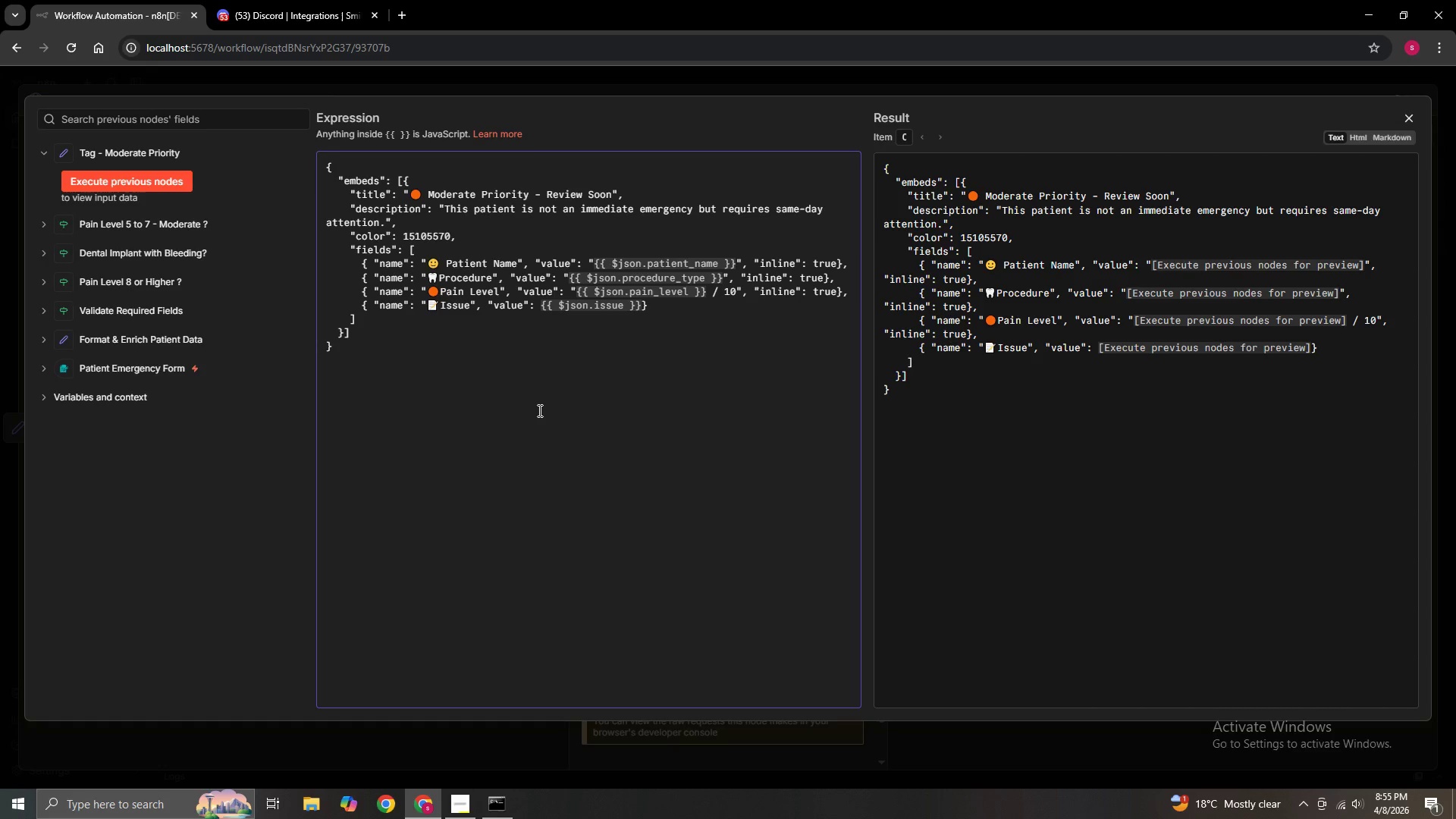 
hold_key(key=ShiftLeft, duration=6.34)
 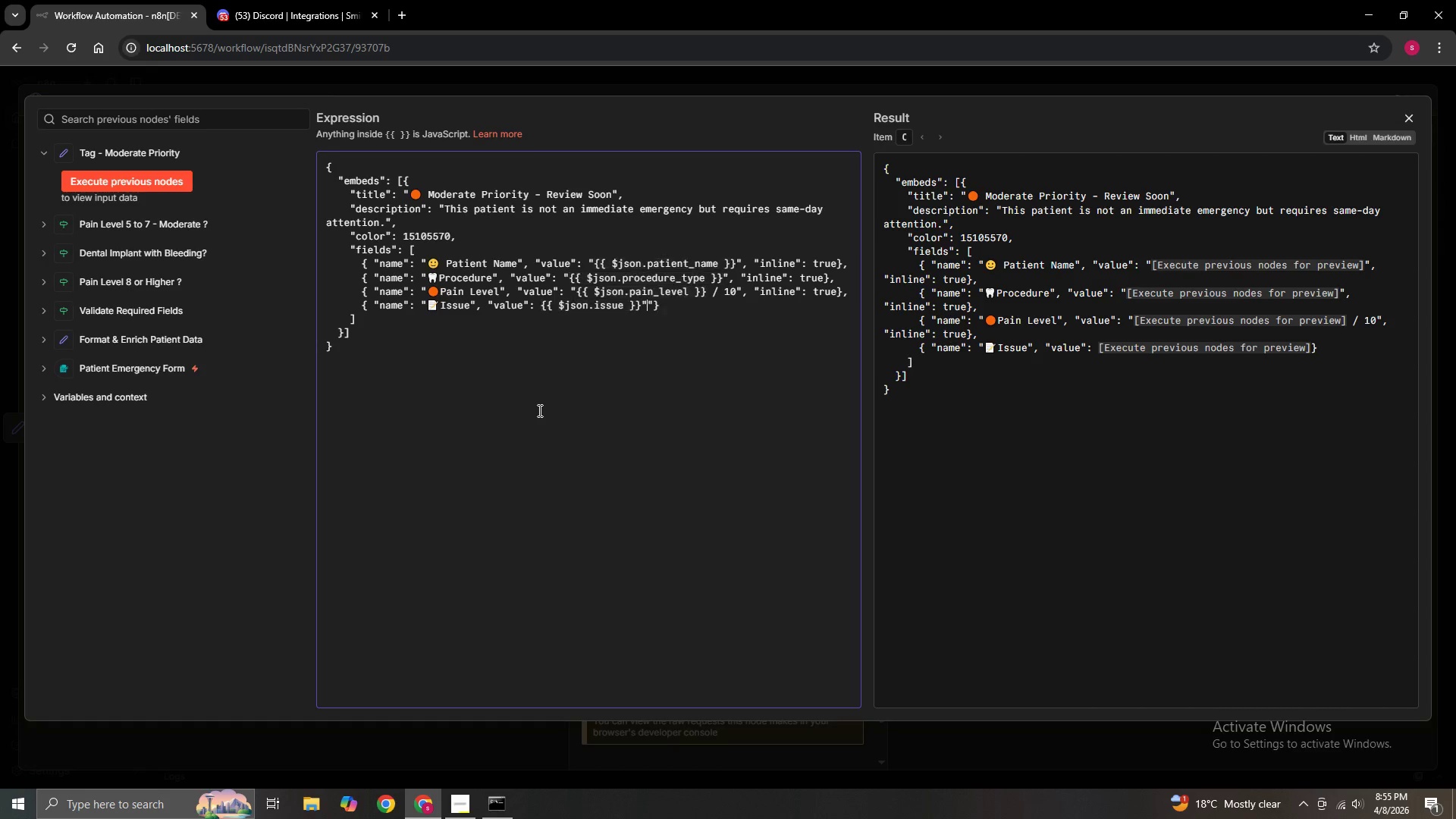 
key(Shift+Quote)
 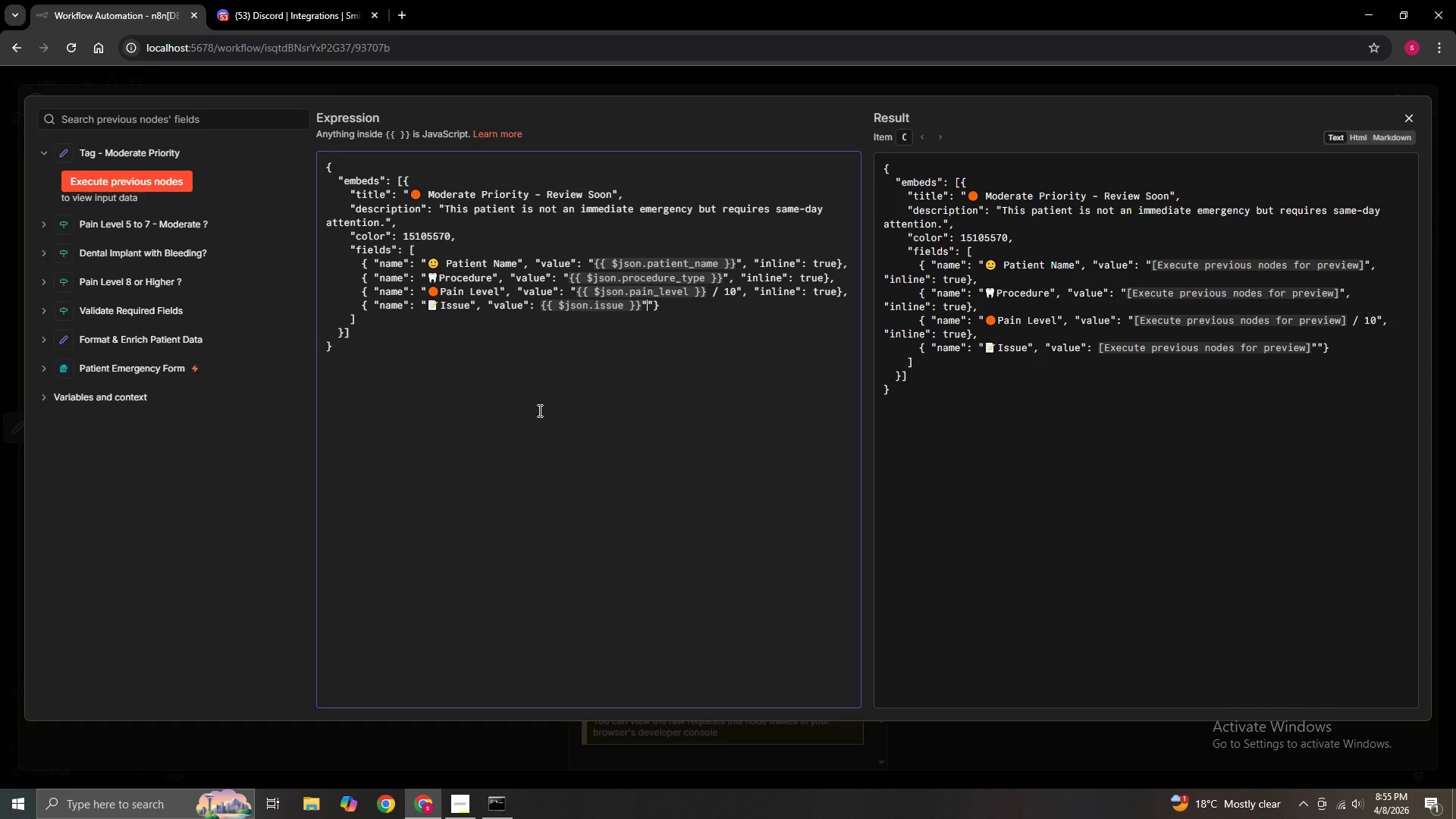 
hold_key(key=ArrowLeft, duration=1.02)
 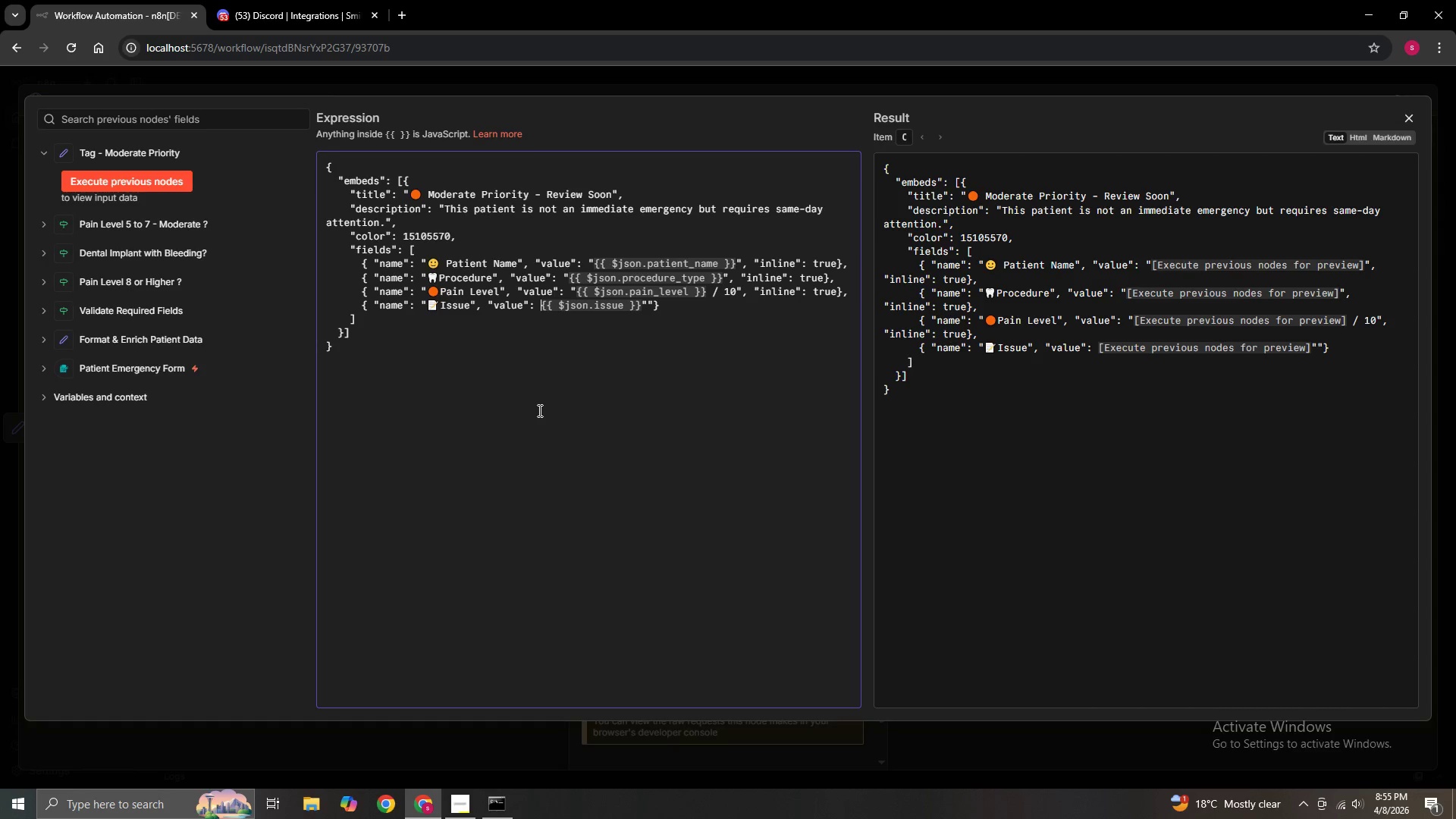 
key(ArrowLeft)
 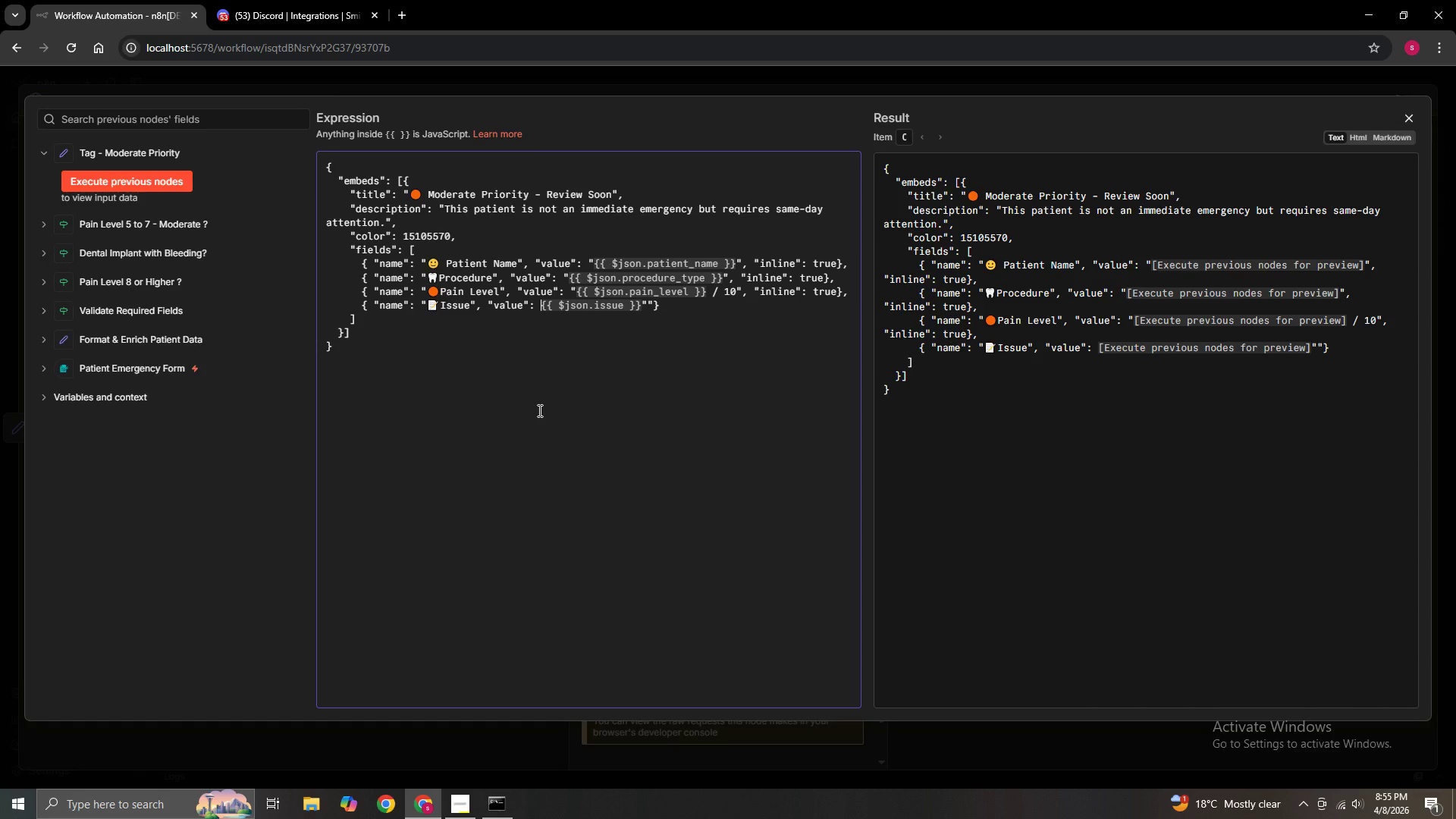 
key(Shift+Quote)
 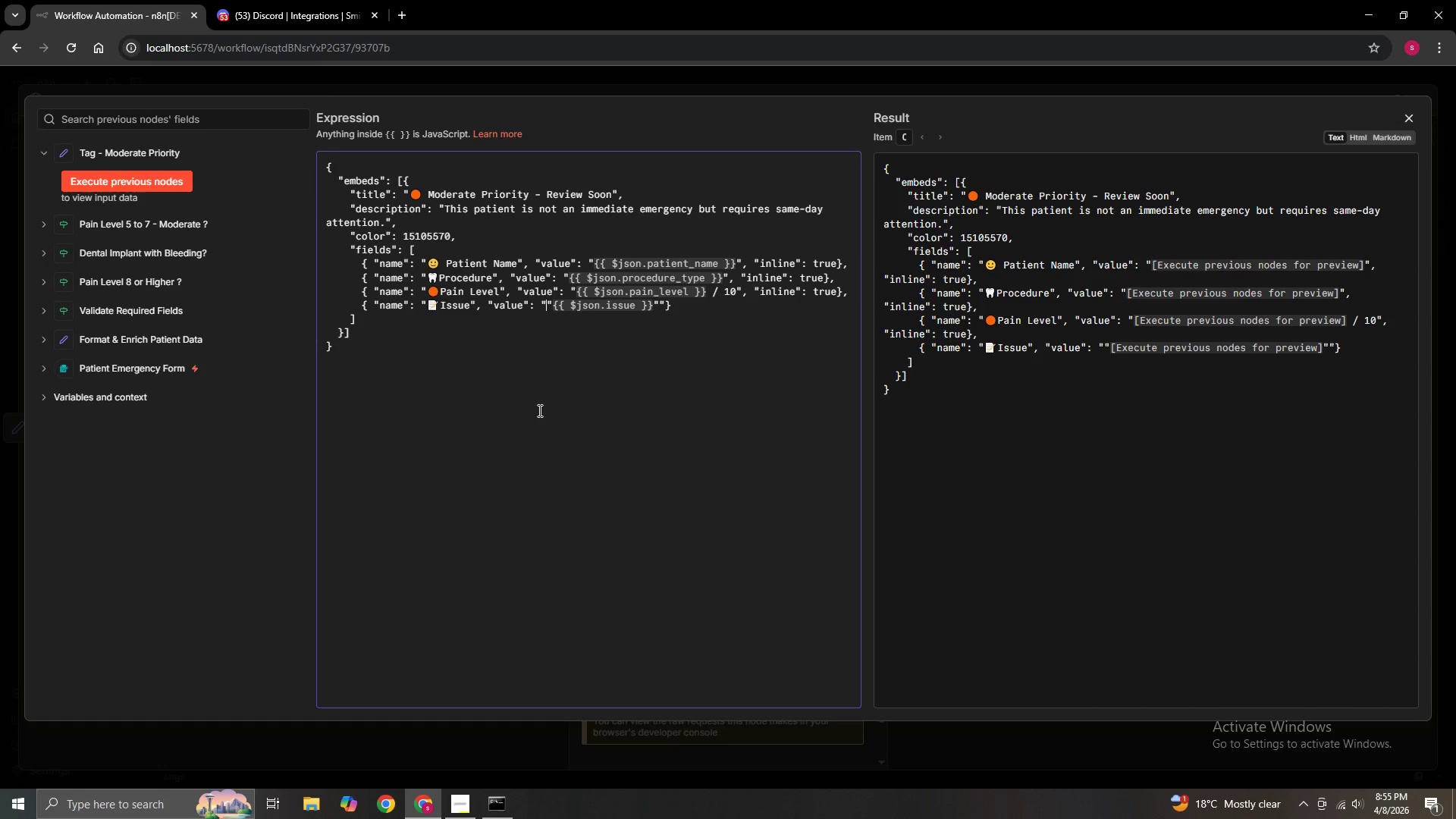 
hold_key(key=ArrowRight, duration=0.69)
 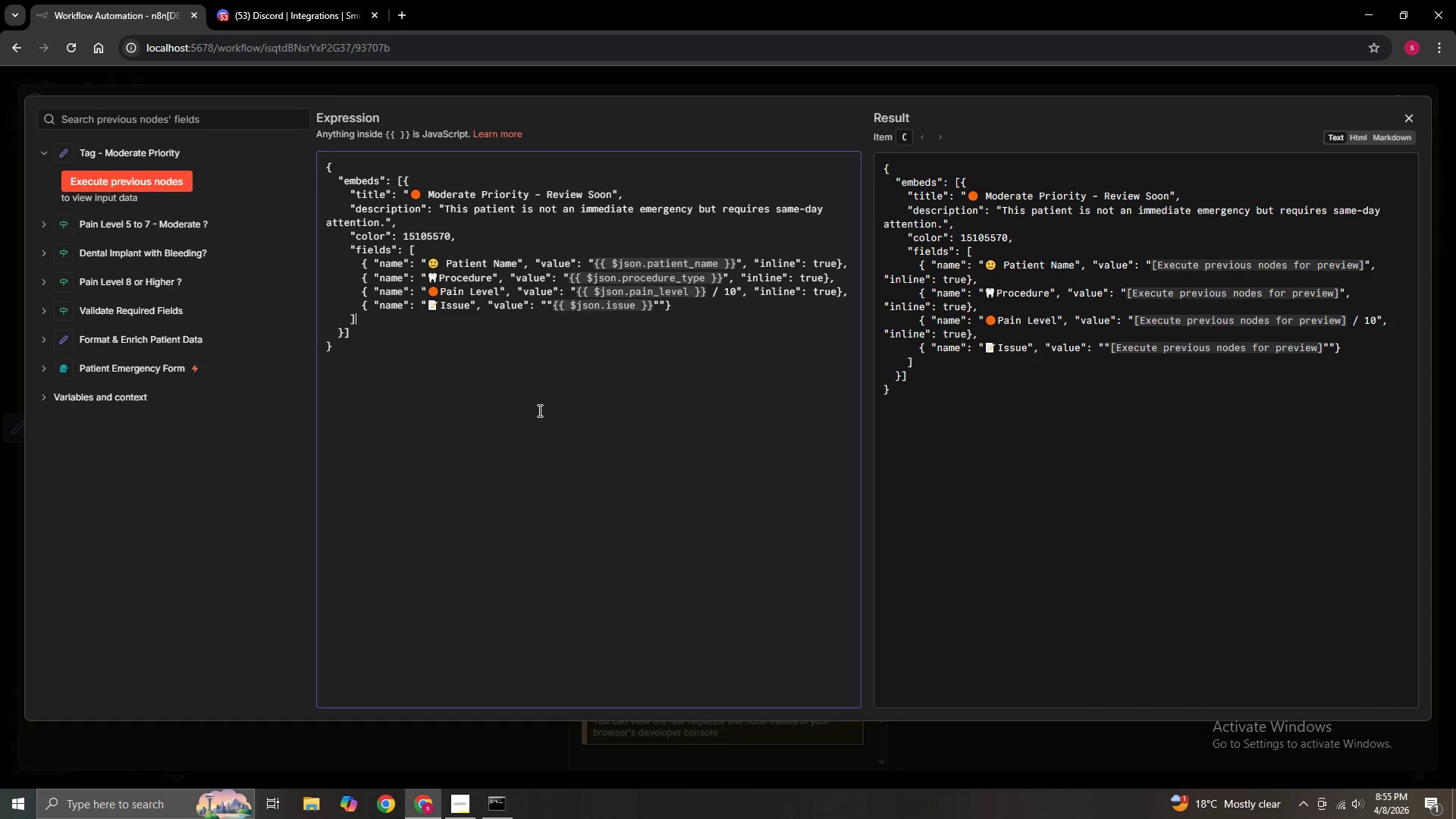 
key(ArrowDown)
 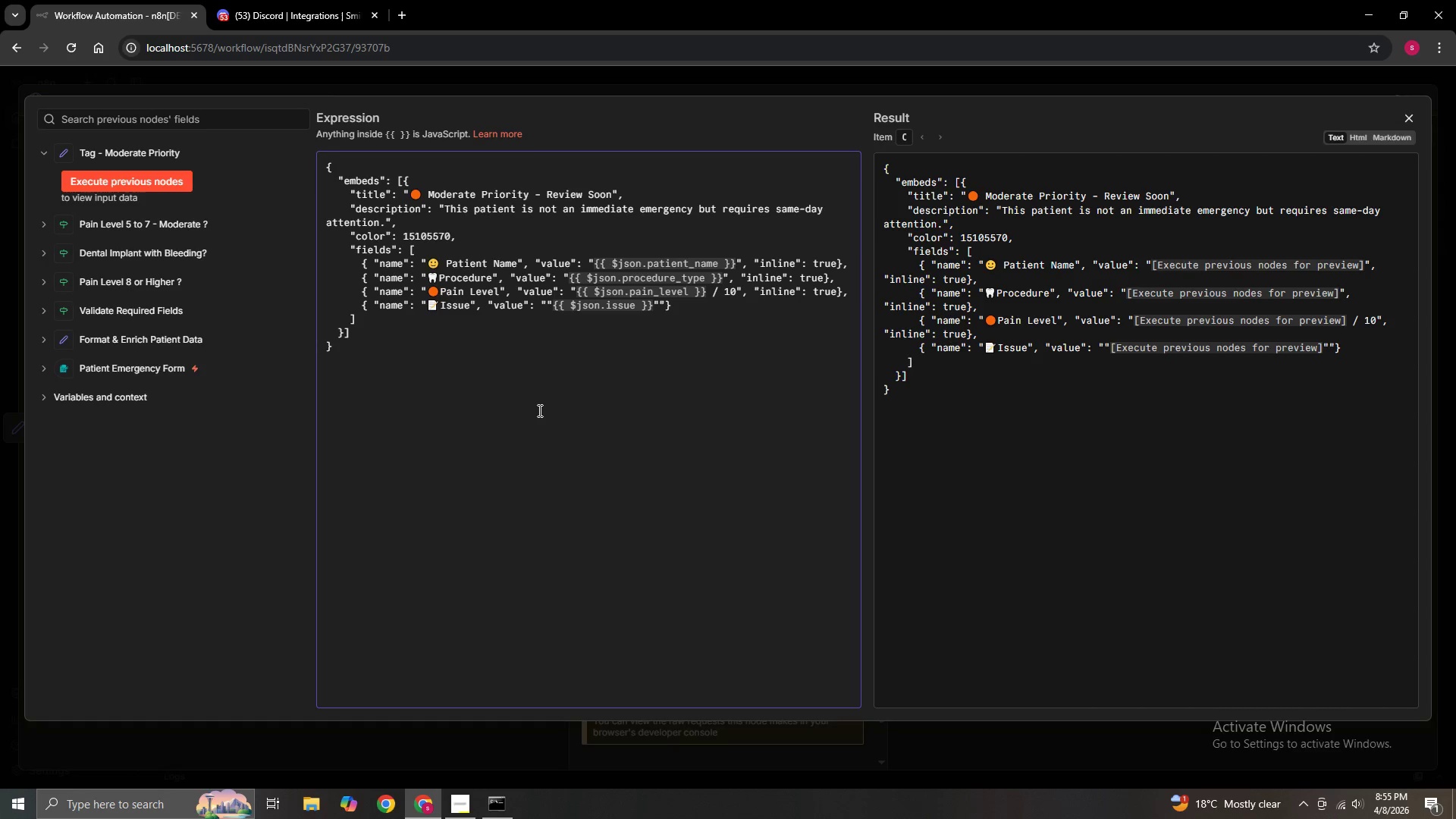 
key(ArrowLeft)
 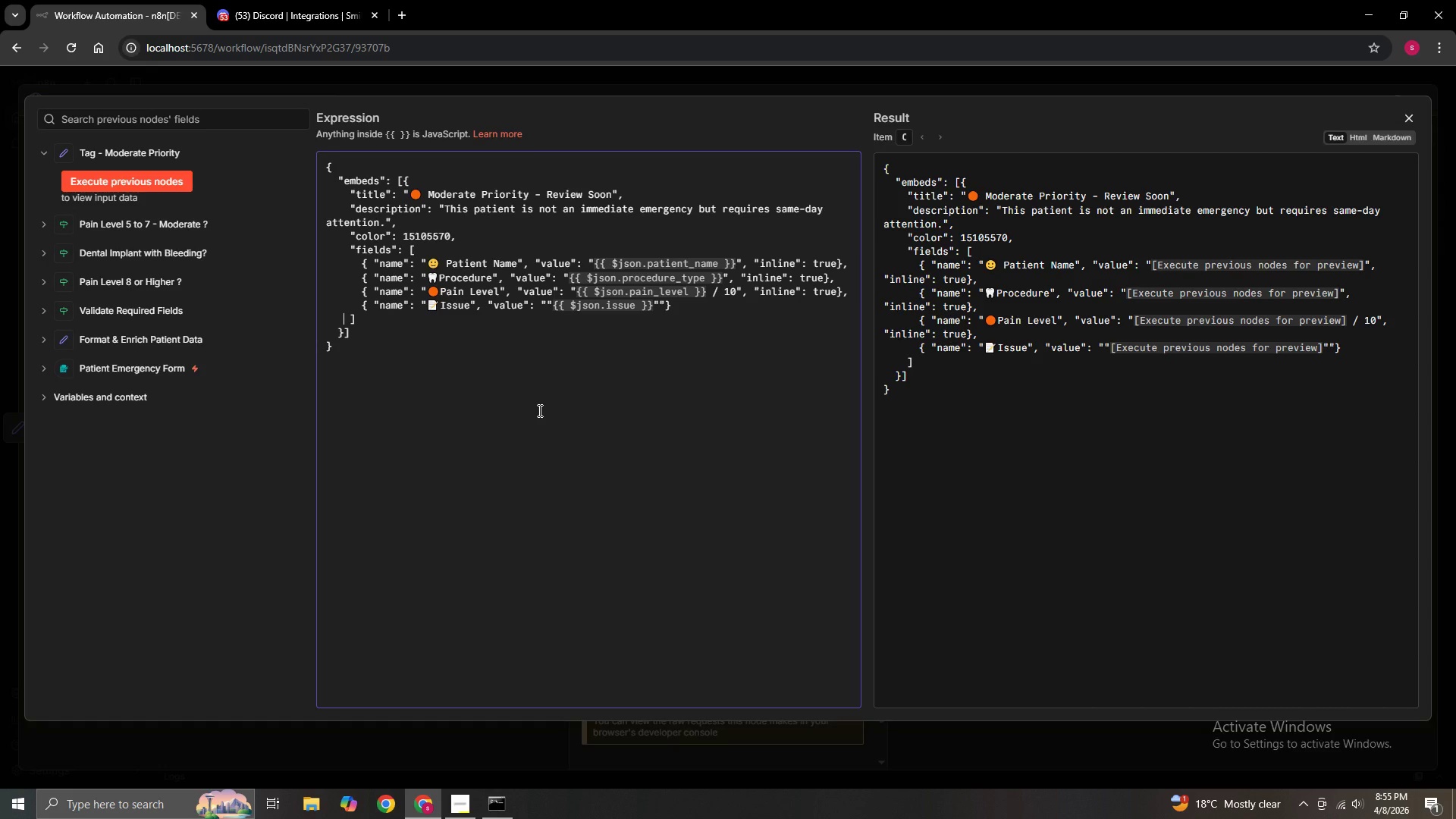 
key(ArrowLeft)
 